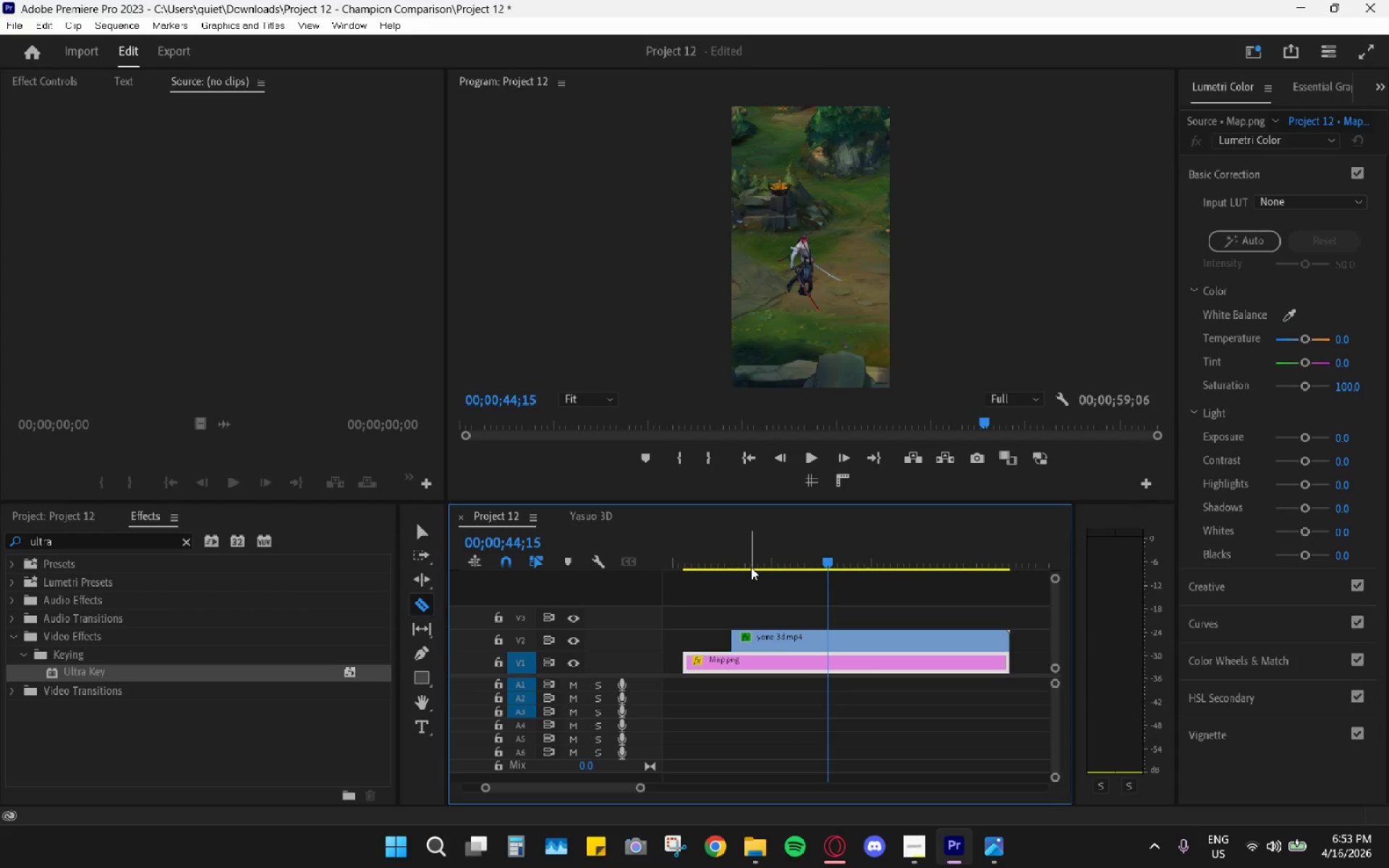 
key(ArrowLeft)
 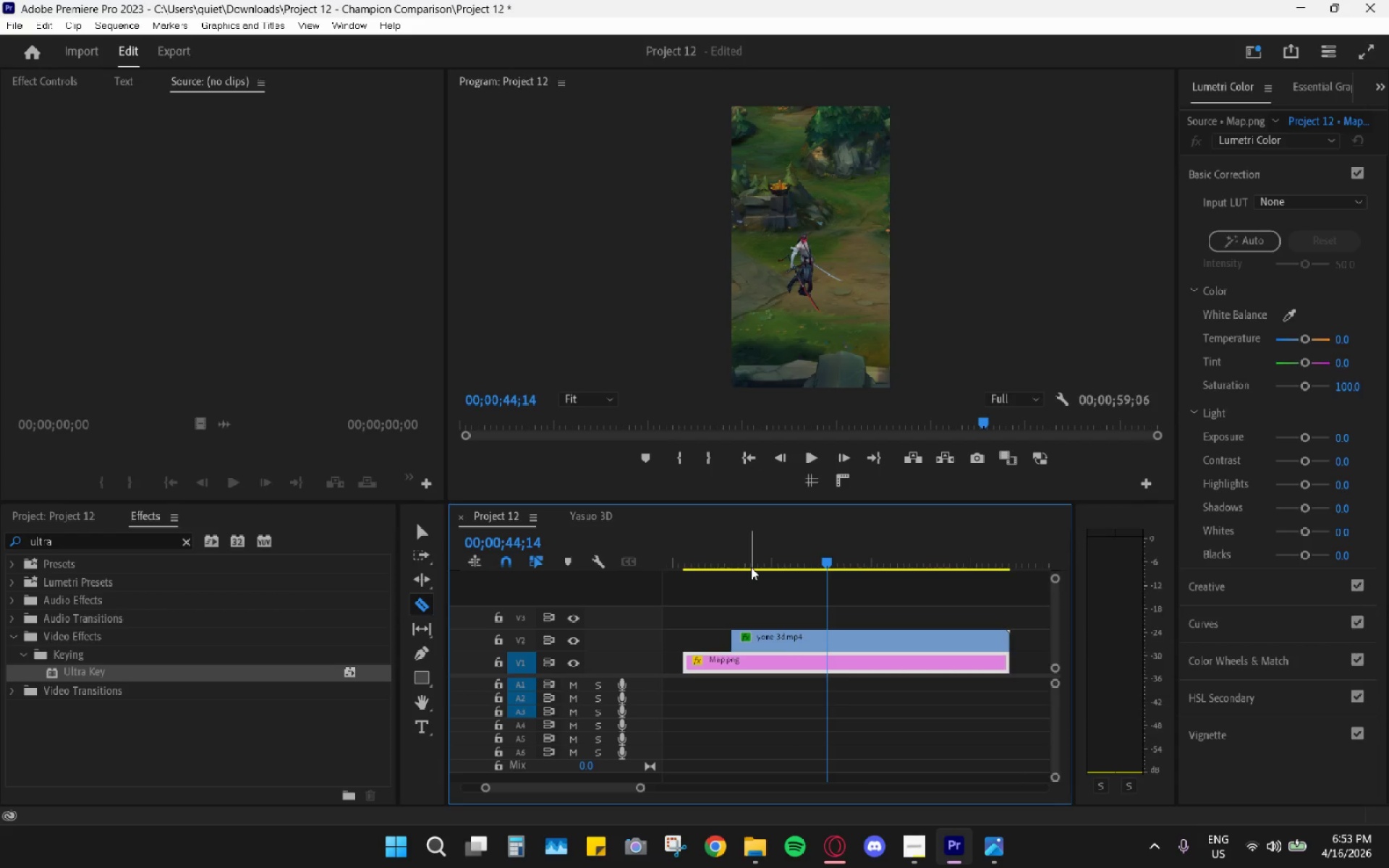 
key(Space)
 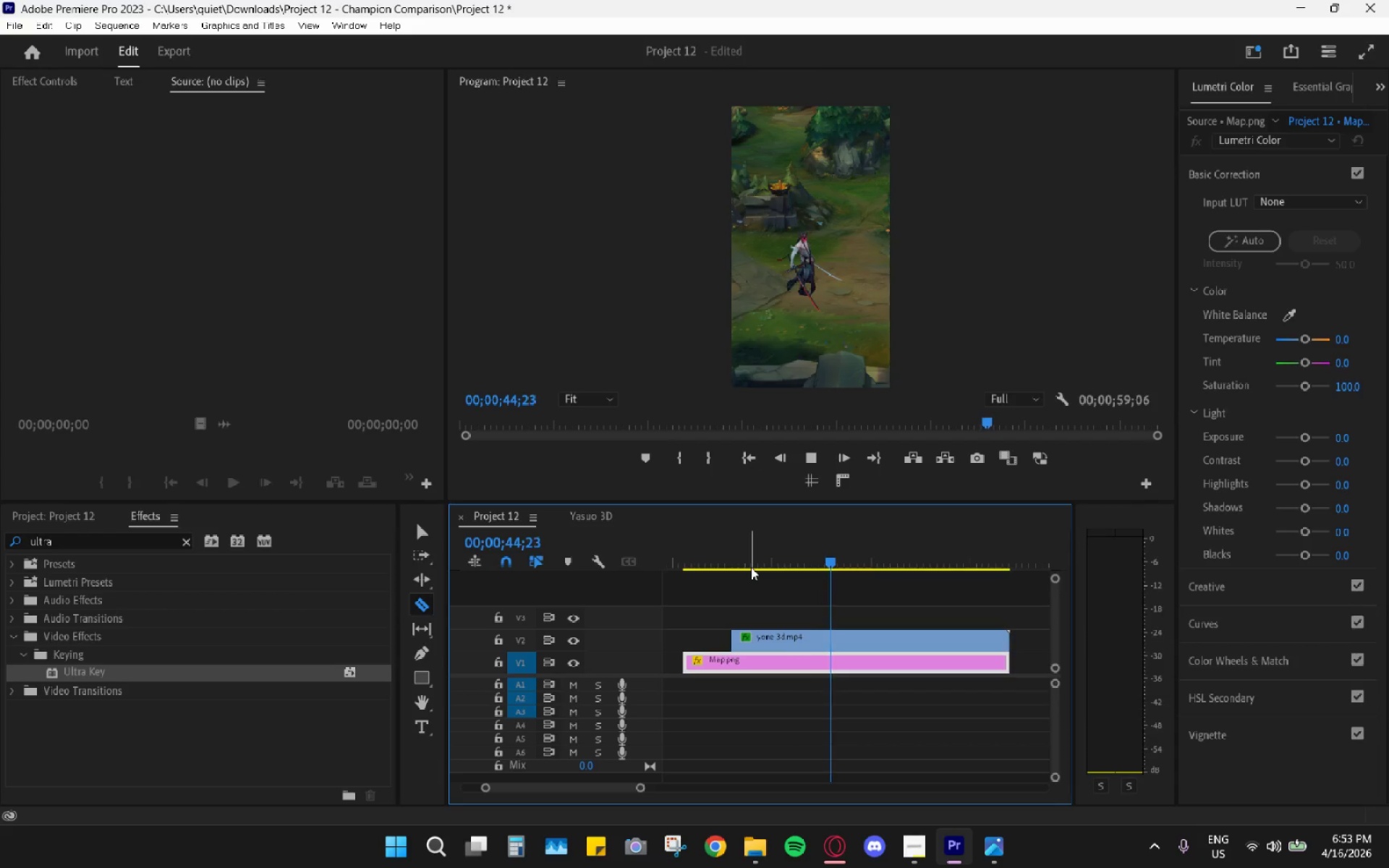 
key(ArrowLeft)
 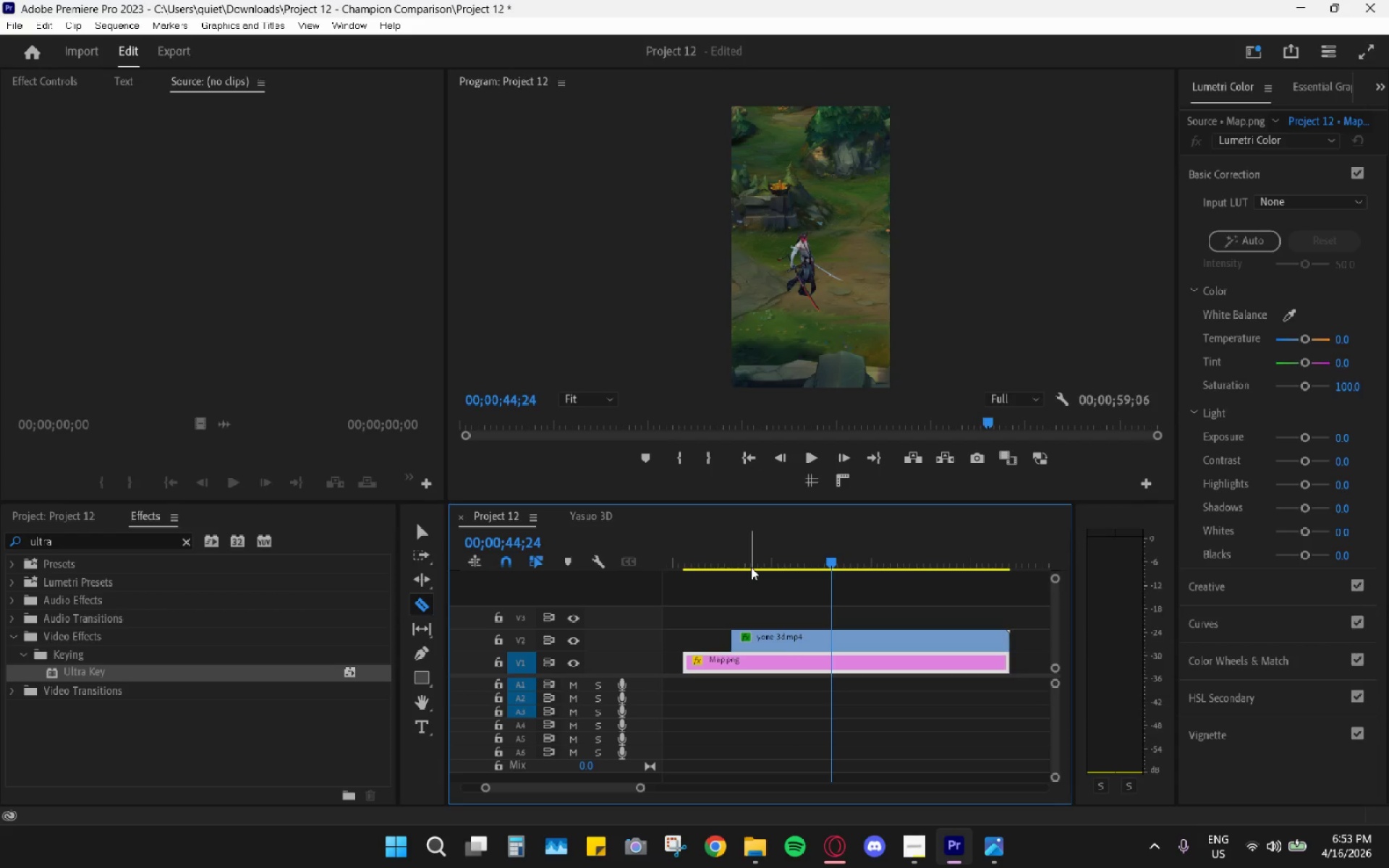 
key(ArrowLeft)
 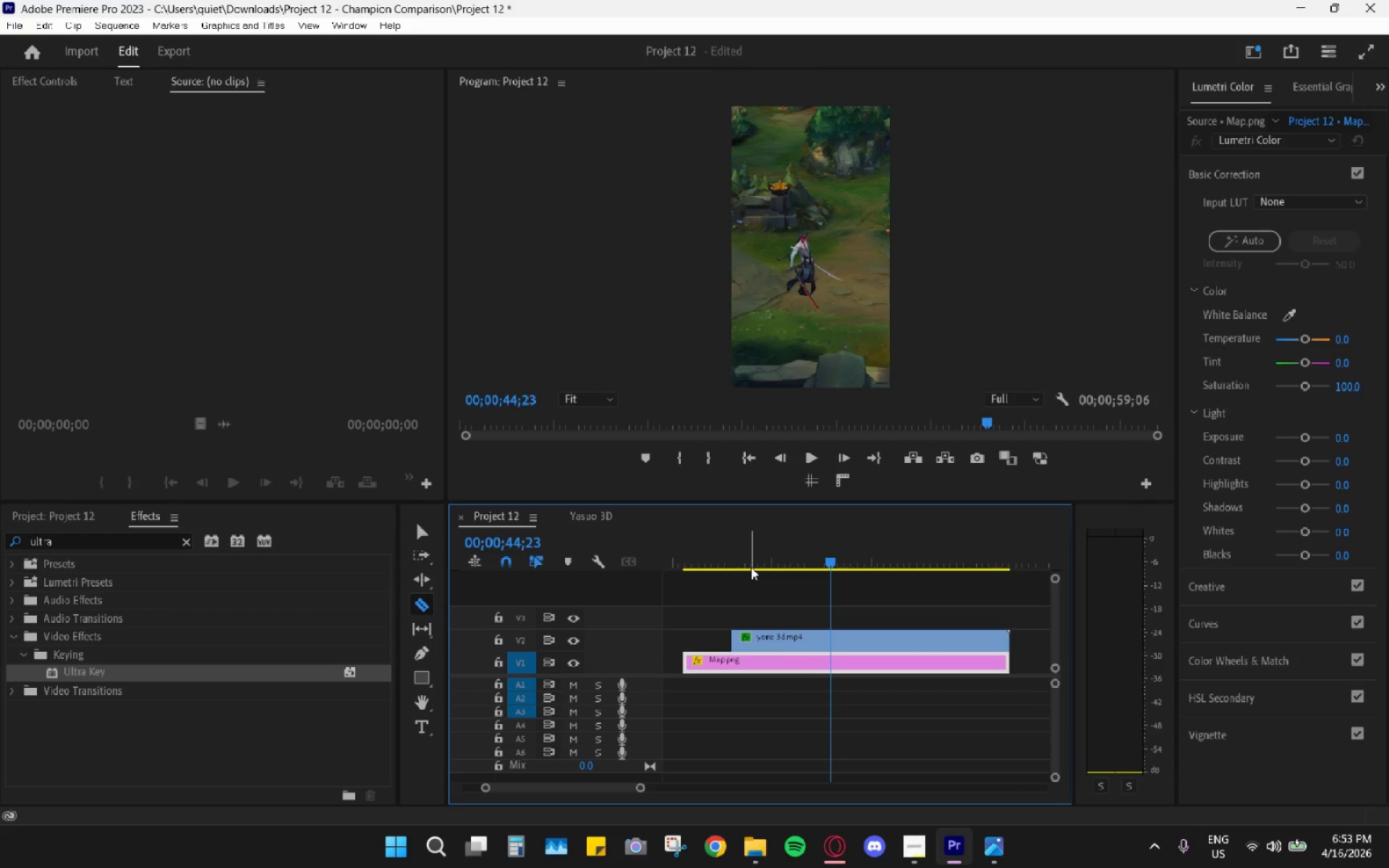 
key(ArrowLeft)
 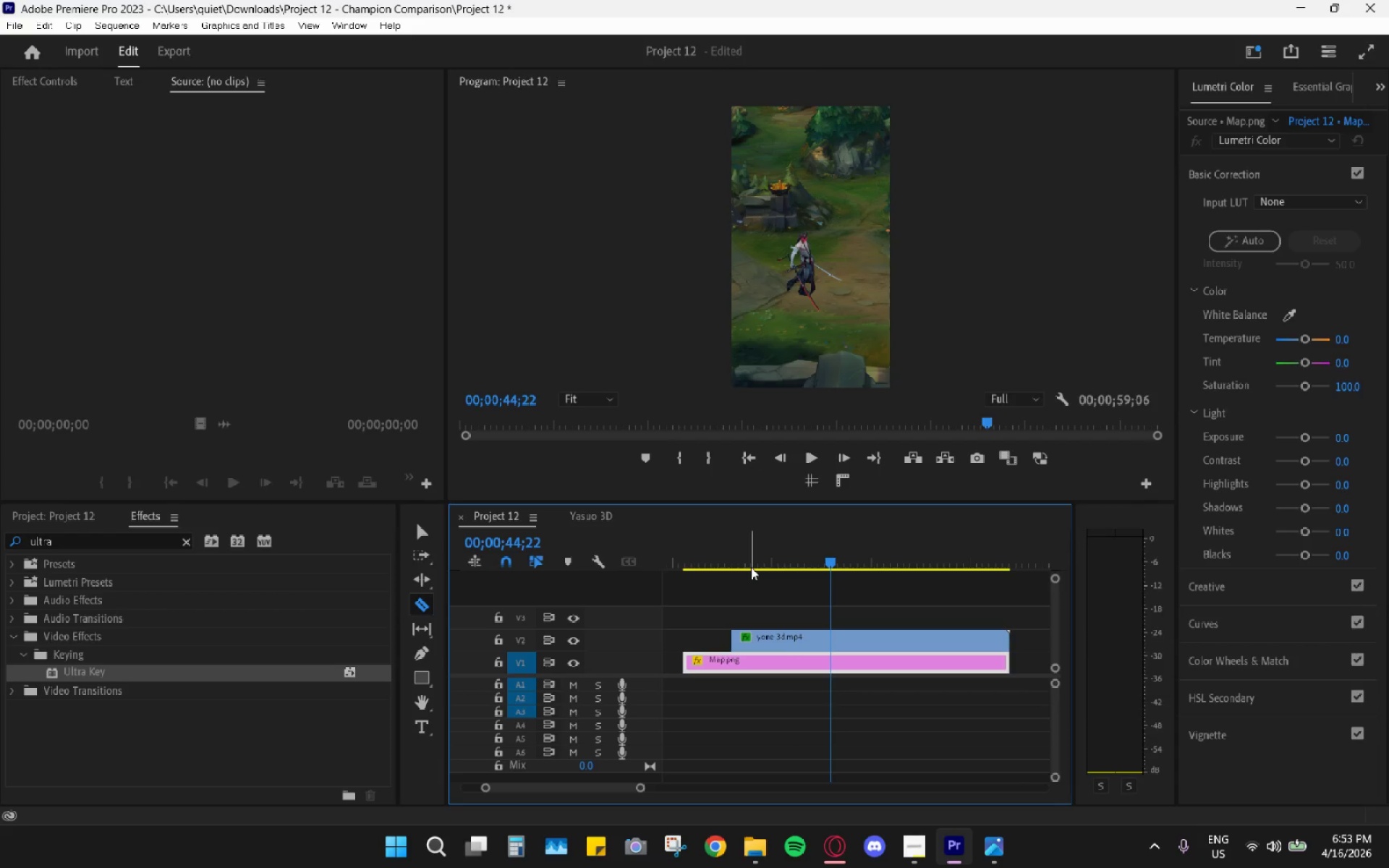 
key(ArrowLeft)
 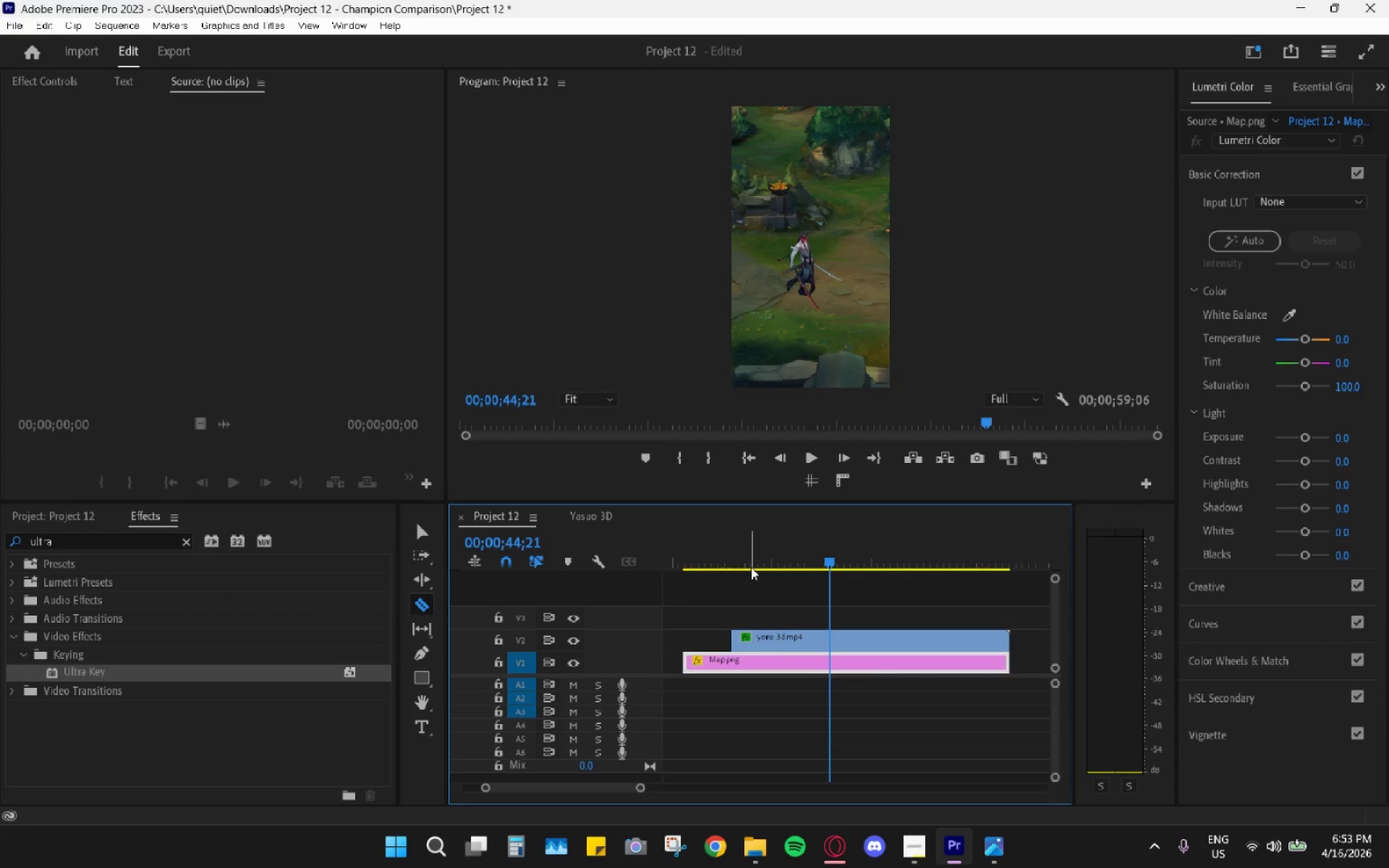 
key(ArrowLeft)
 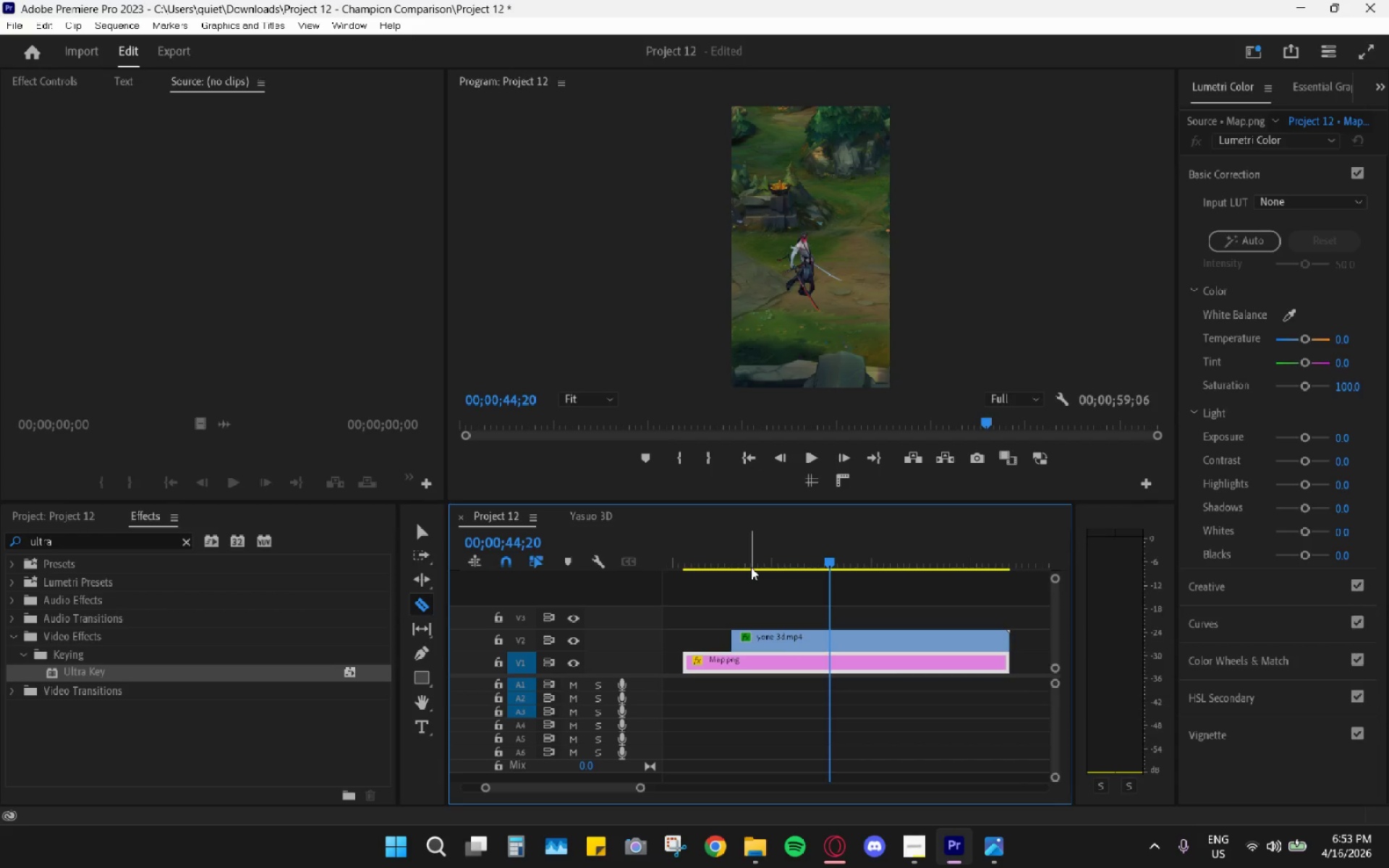 
key(ArrowLeft)
 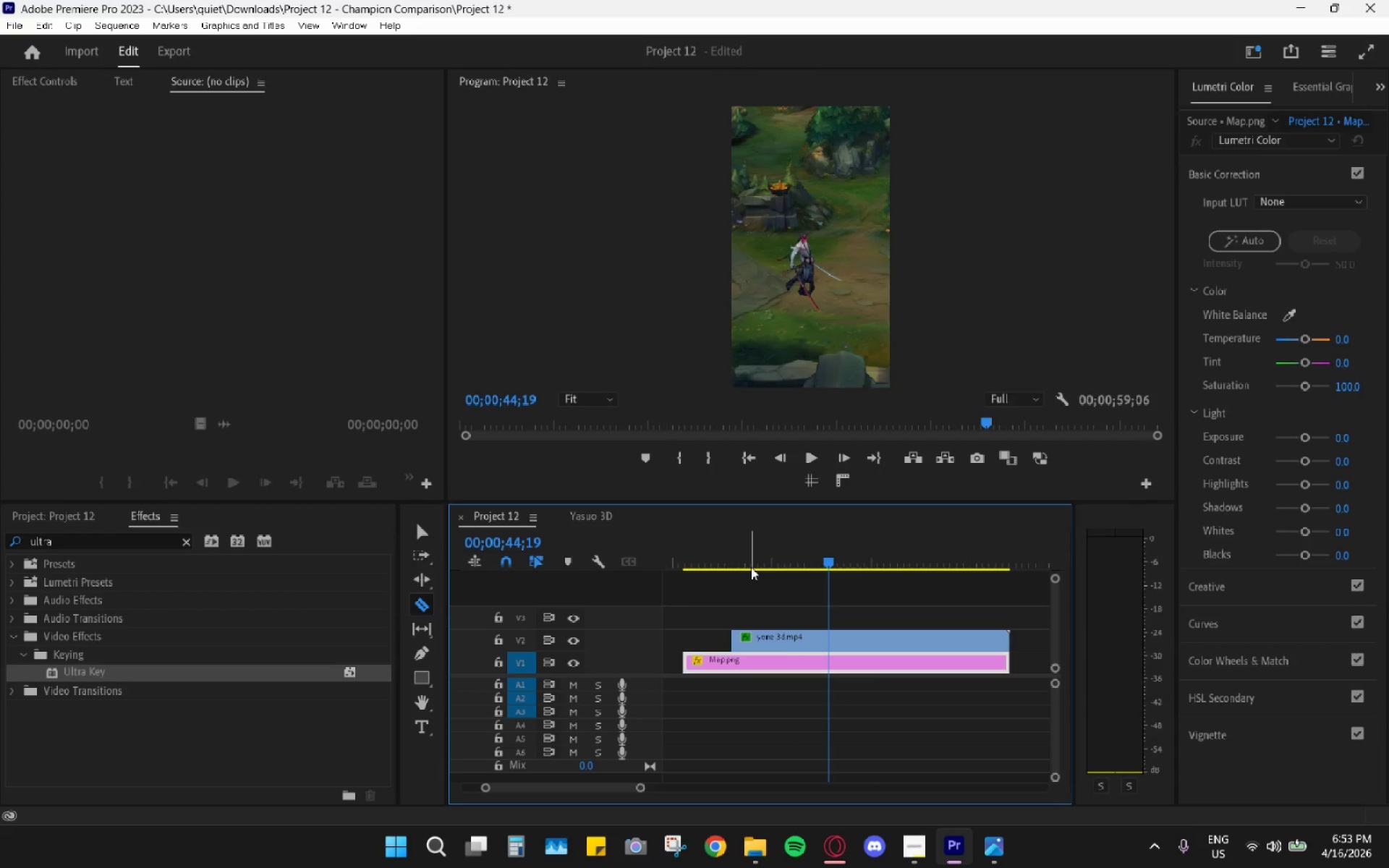 
hold_key(key=ArrowLeft, duration=0.31)
 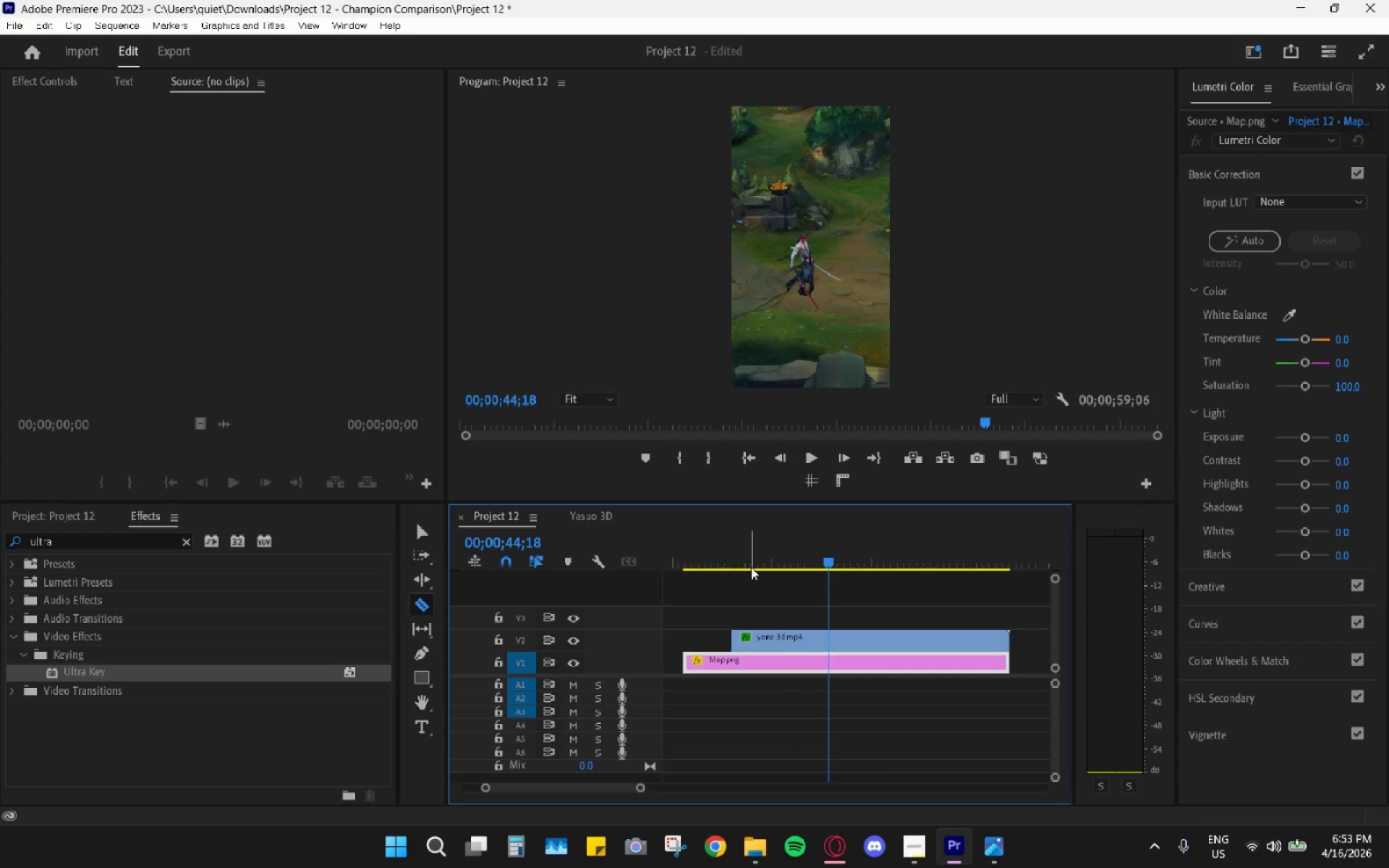 
key(ArrowLeft)
 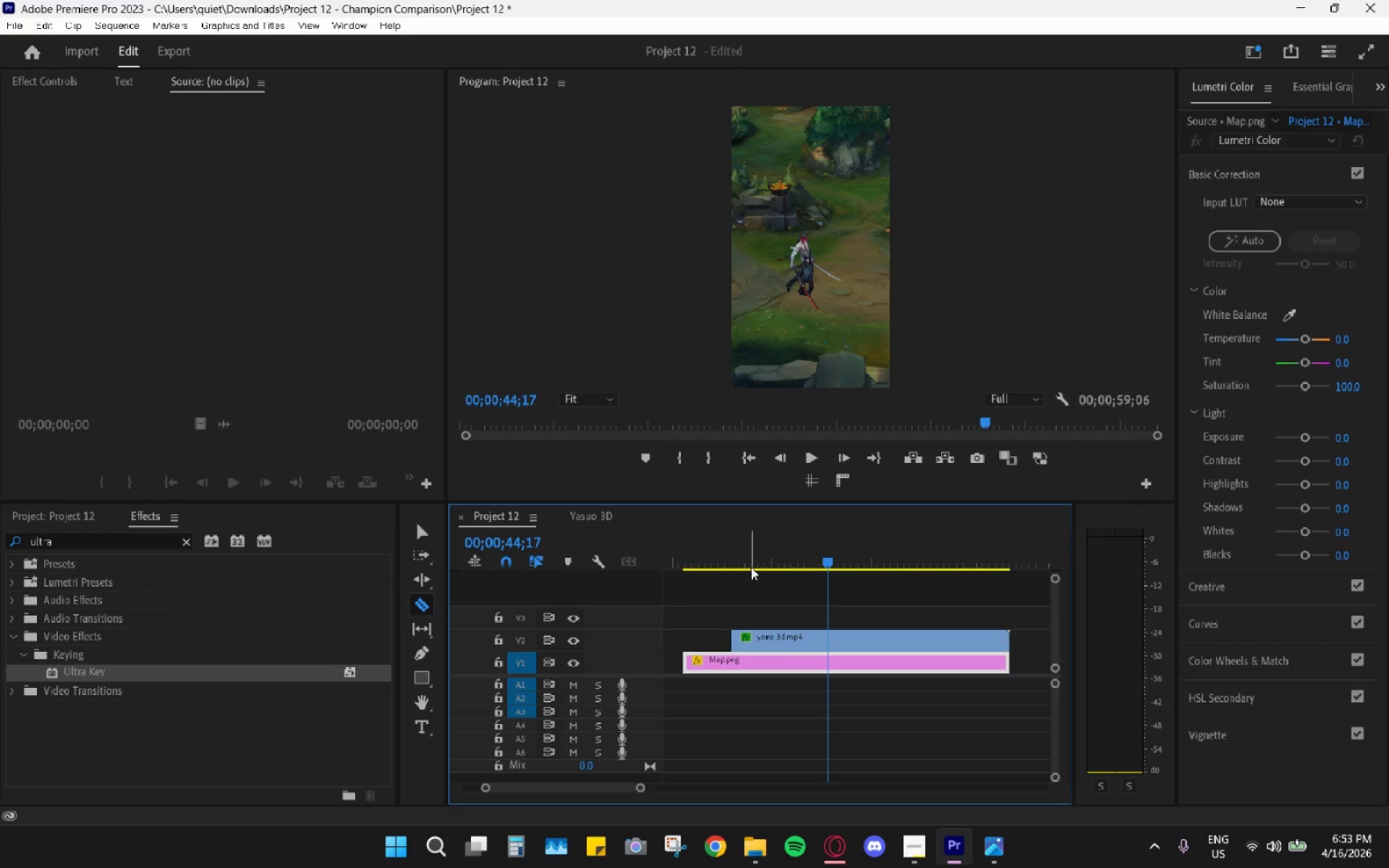 
key(ArrowLeft)
 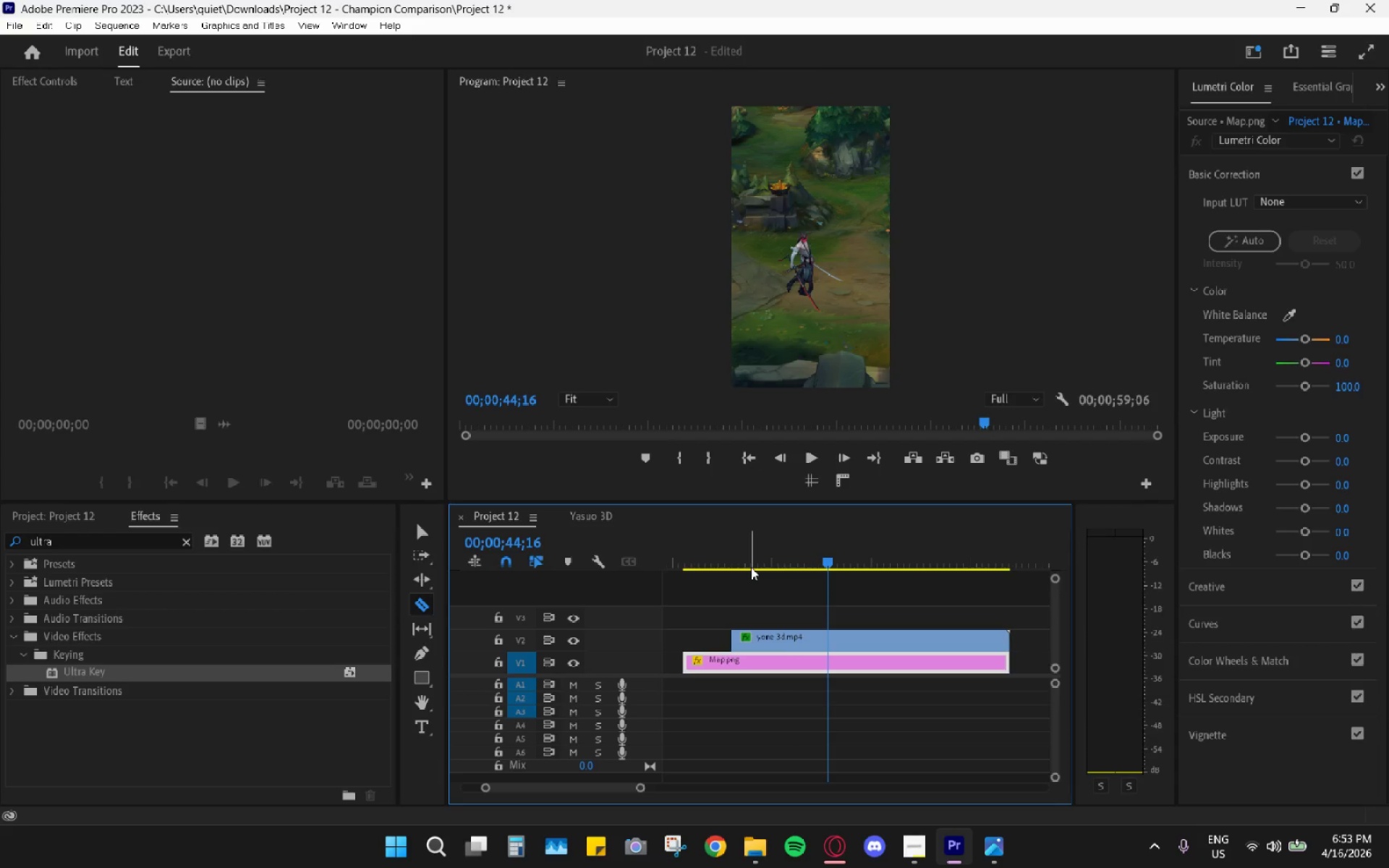 
key(ArrowLeft)
 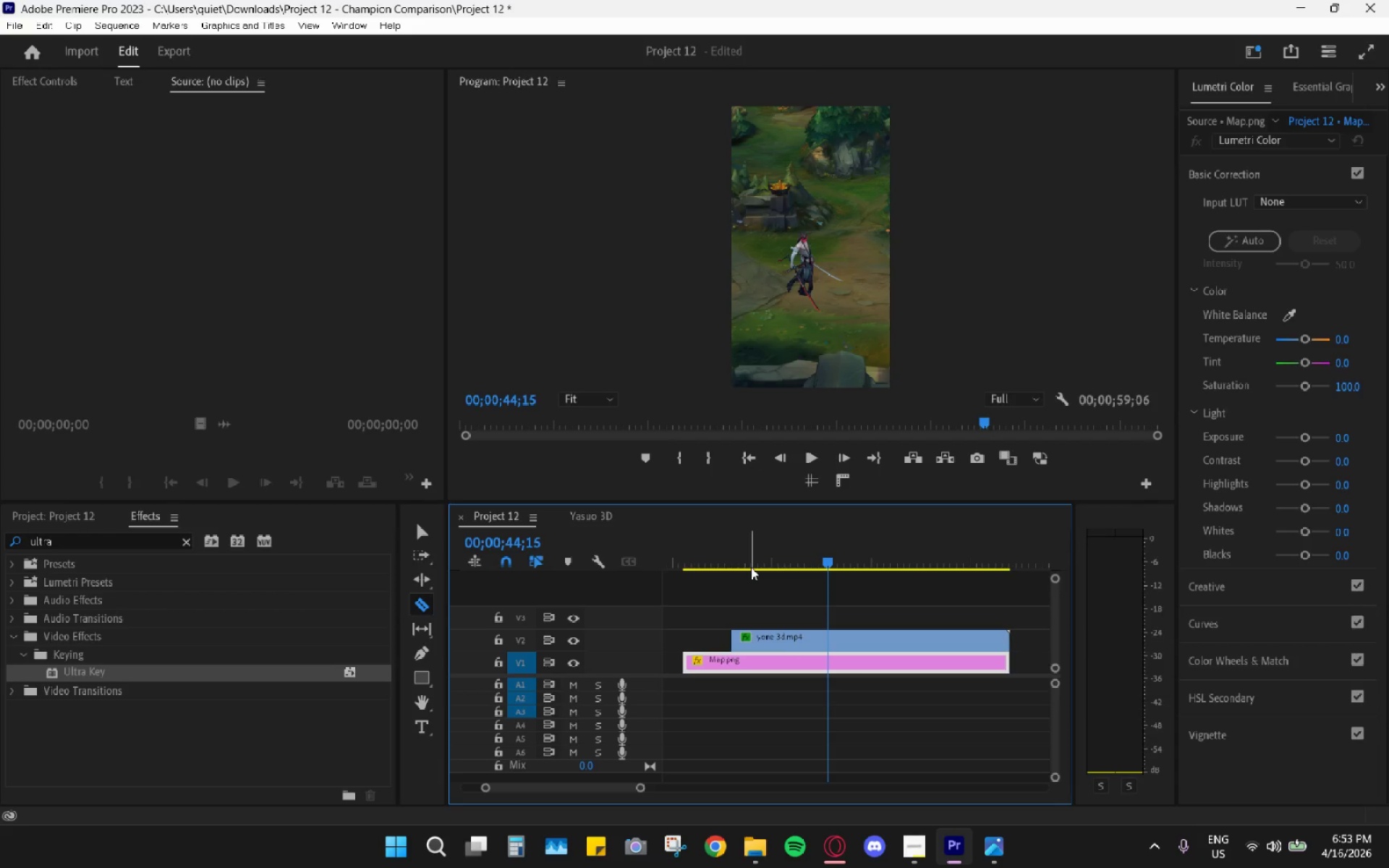 
key(ArrowLeft)
 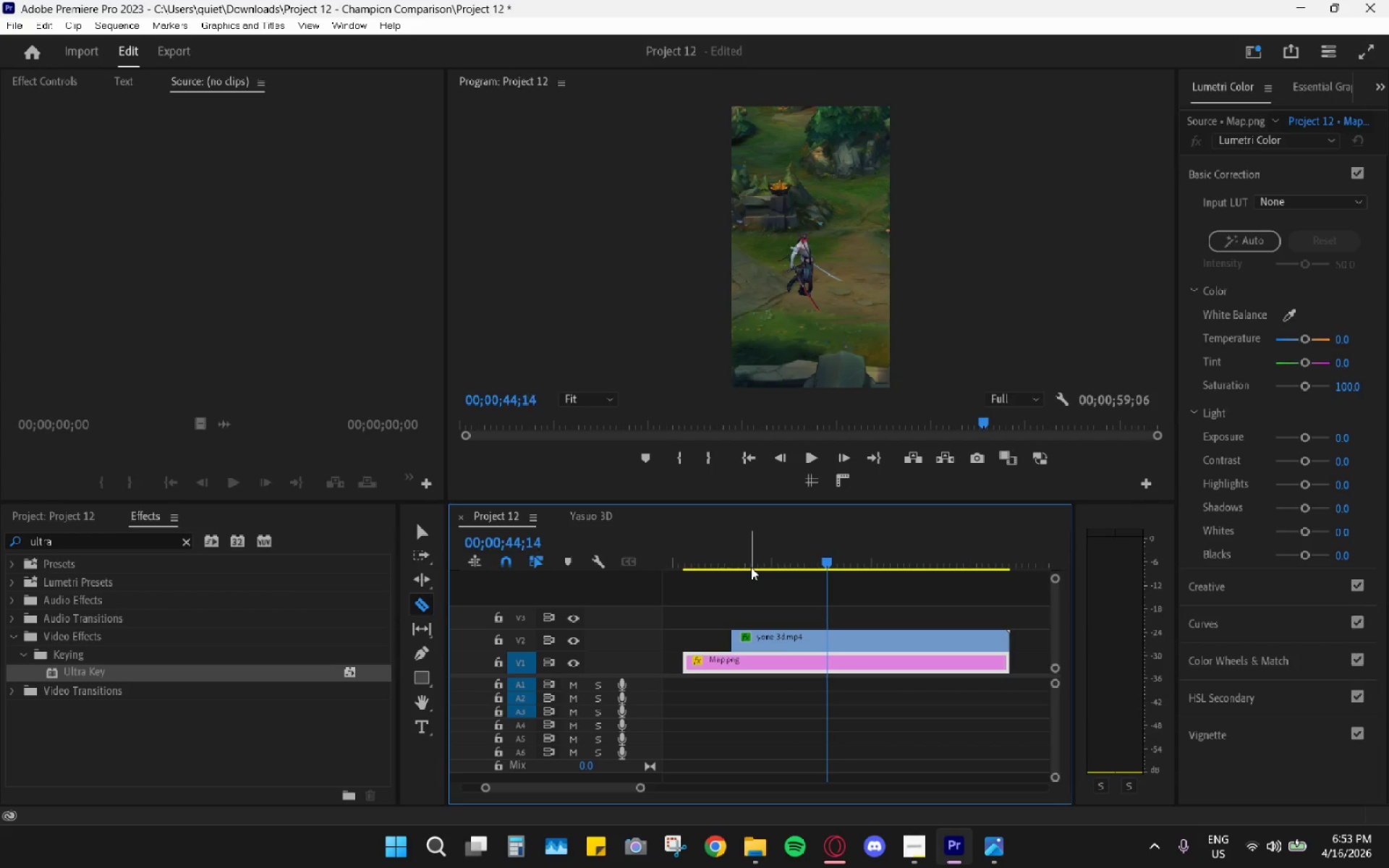 
key(ArrowLeft)
 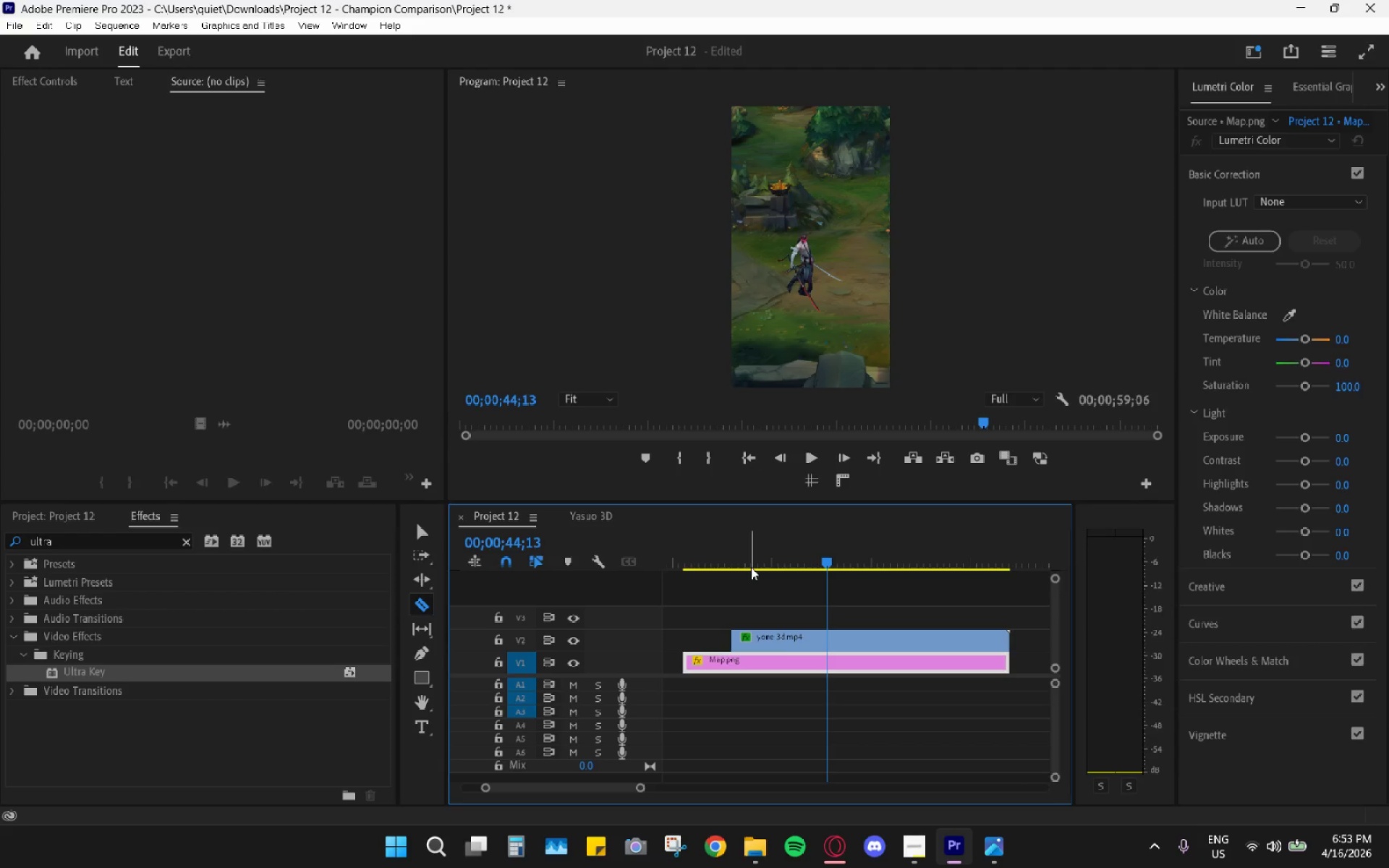 
key(ArrowLeft)
 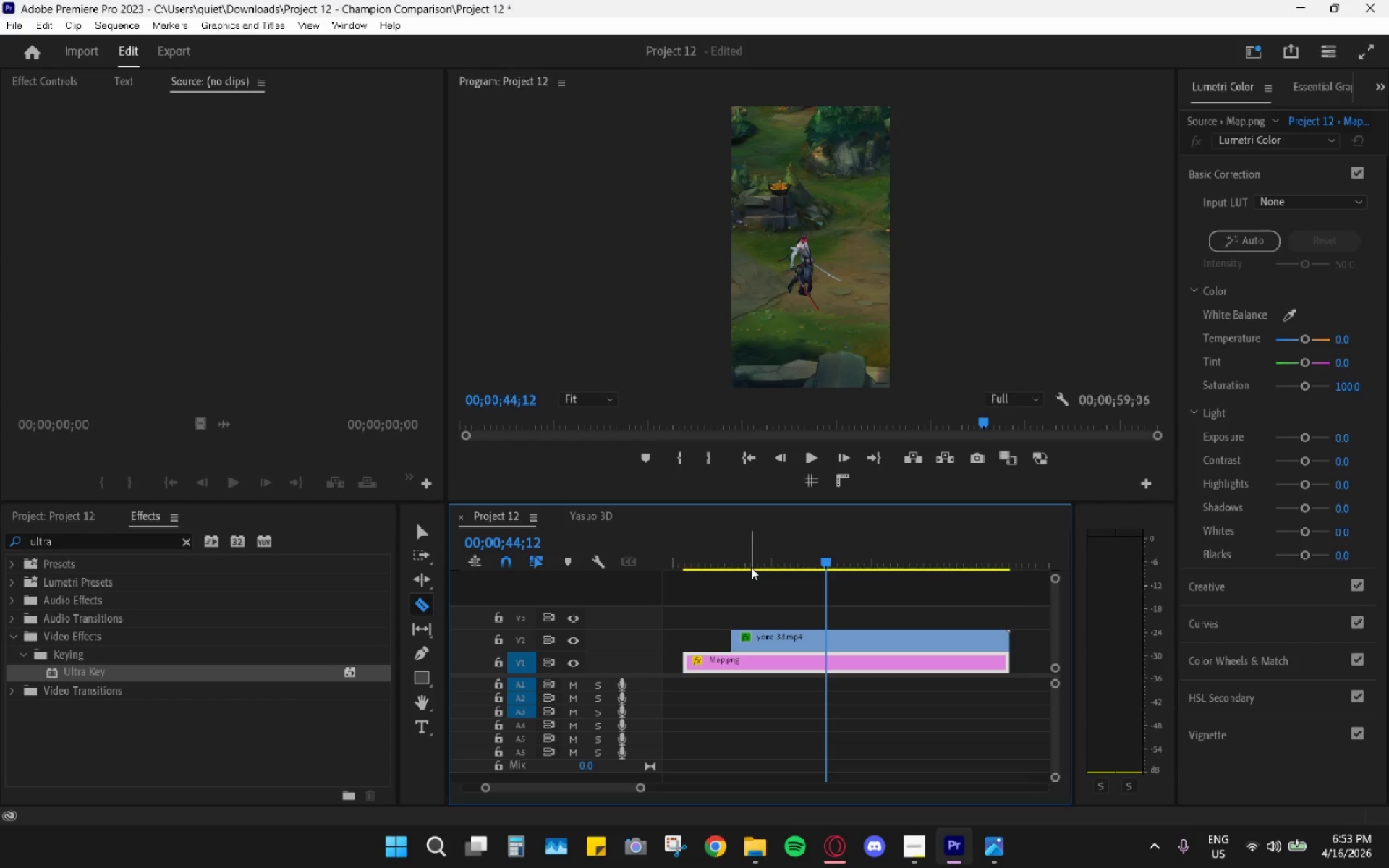 
hold_key(key=ArrowLeft, duration=1.01)
 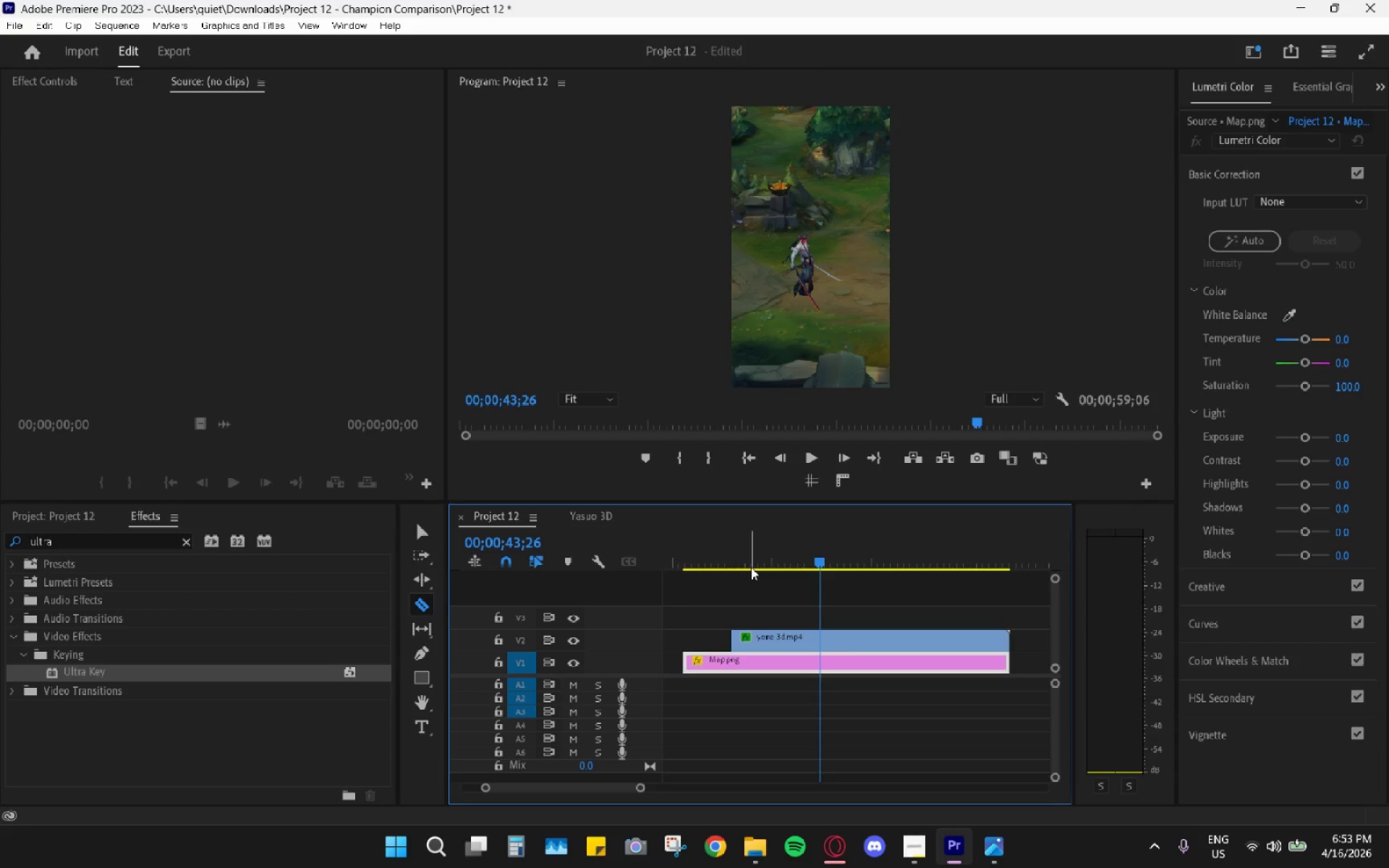 
key(Space)
 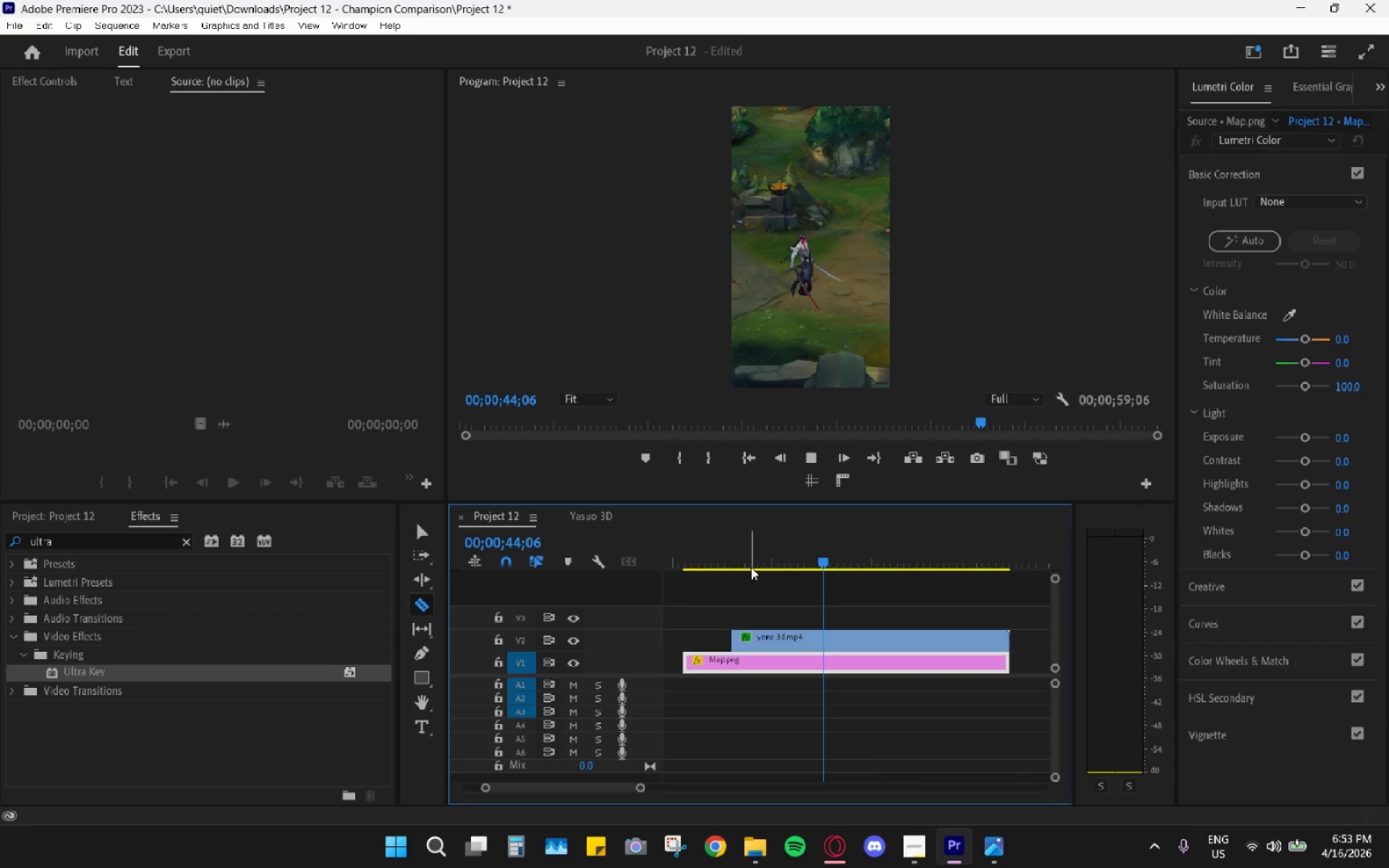 
key(ArrowLeft)
 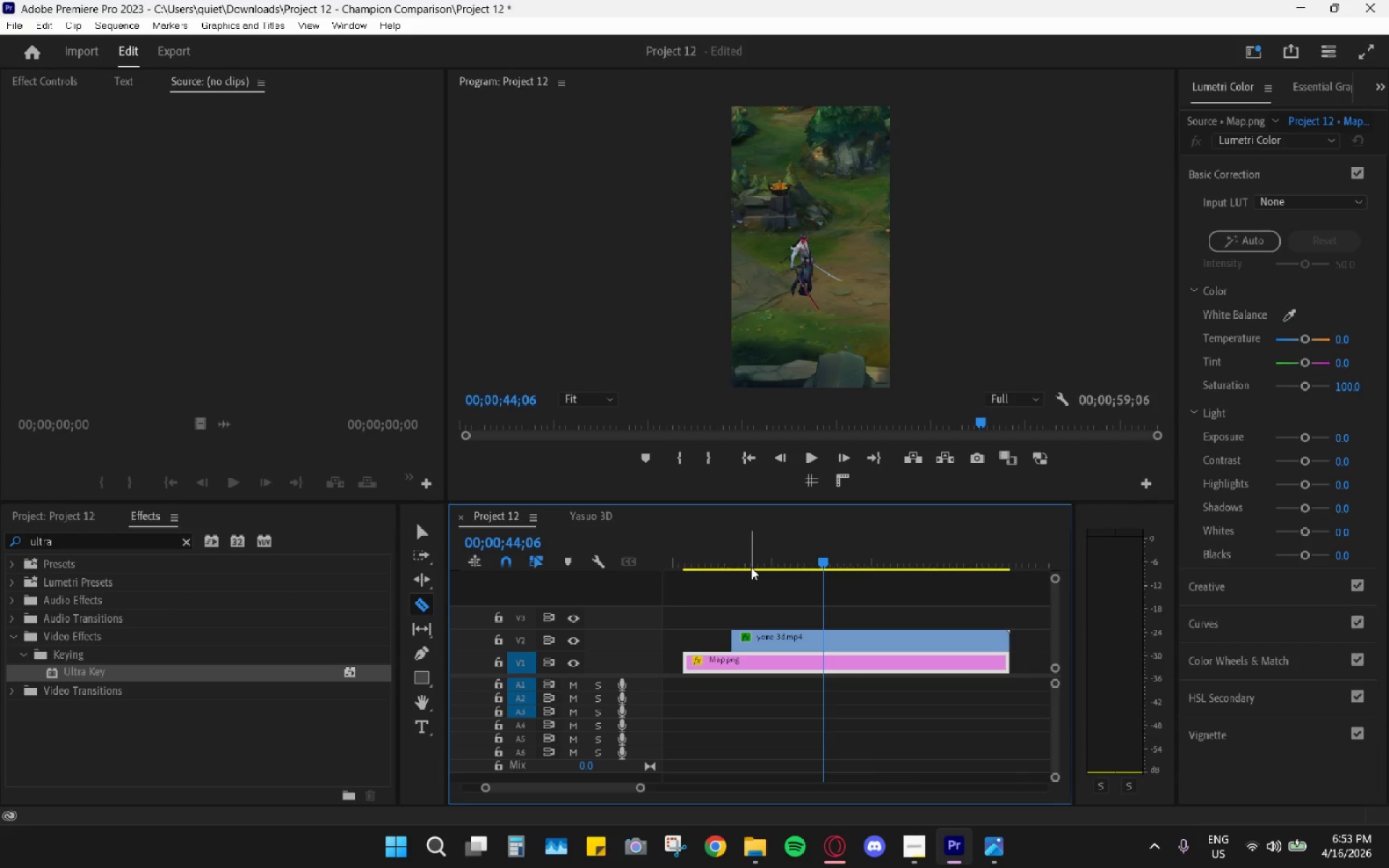 
hold_key(key=ArrowLeft, duration=0.95)
 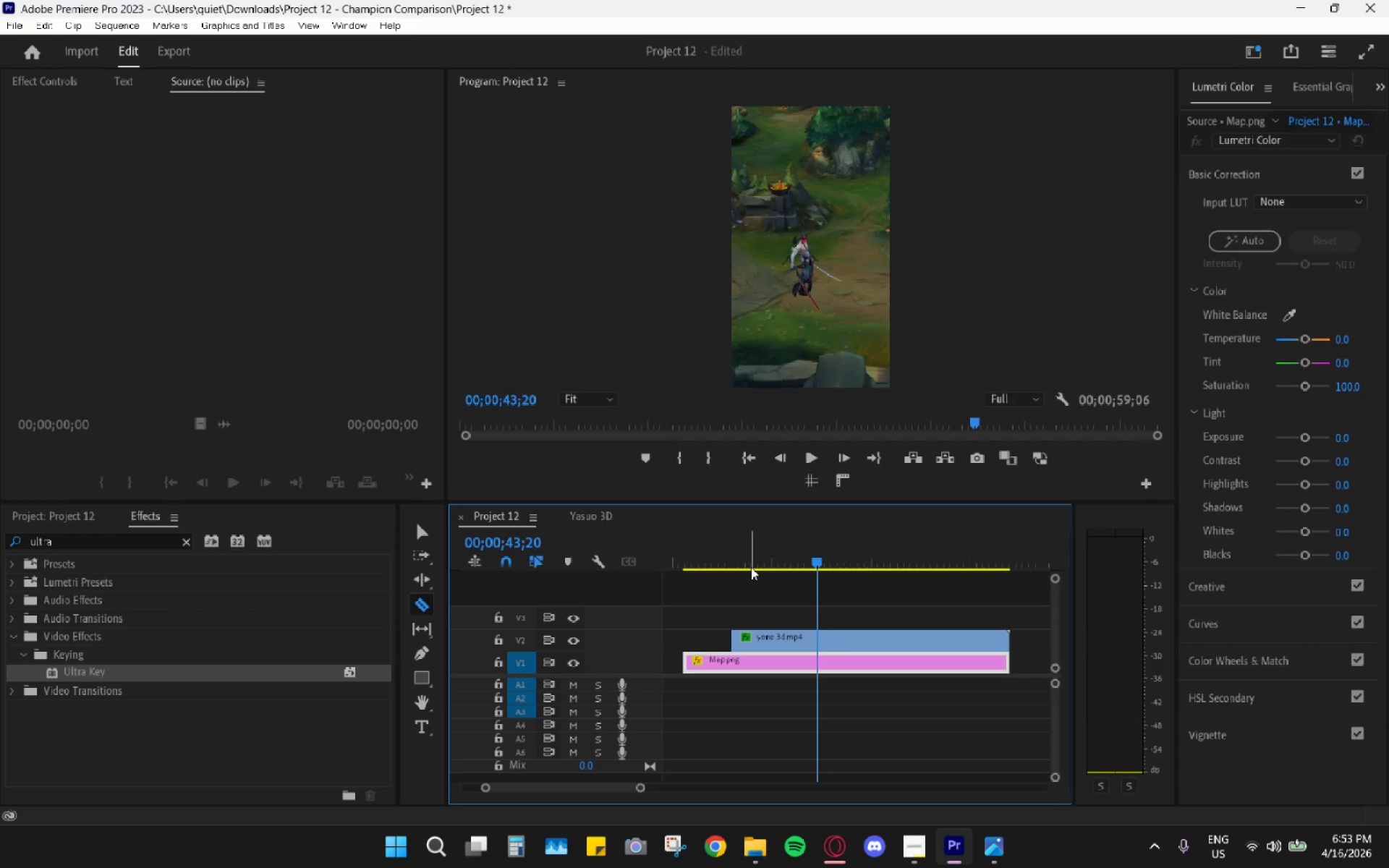 
hold_key(key=ArrowLeft, duration=1.34)
 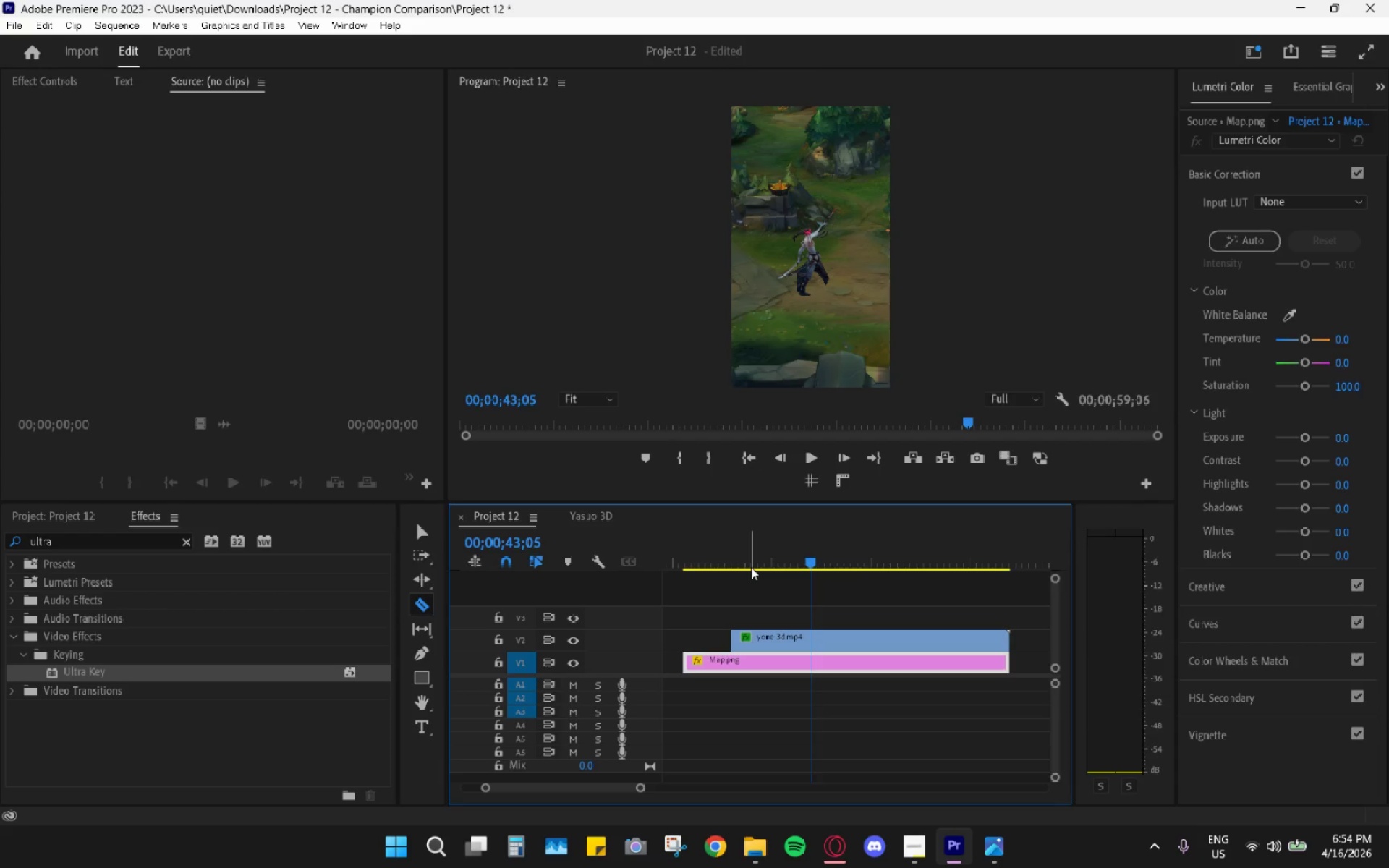 
key(Space)
 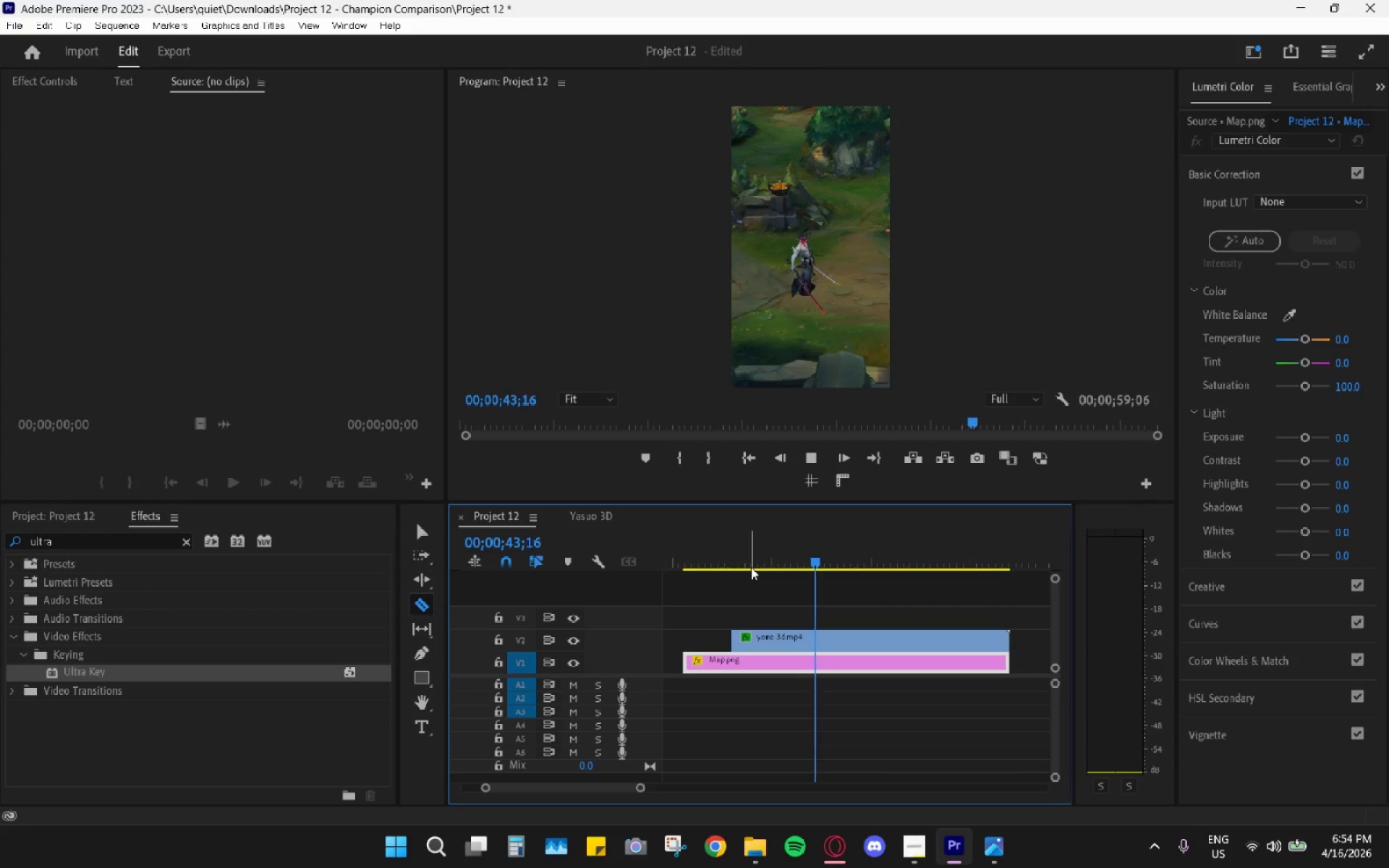 
key(Space)
 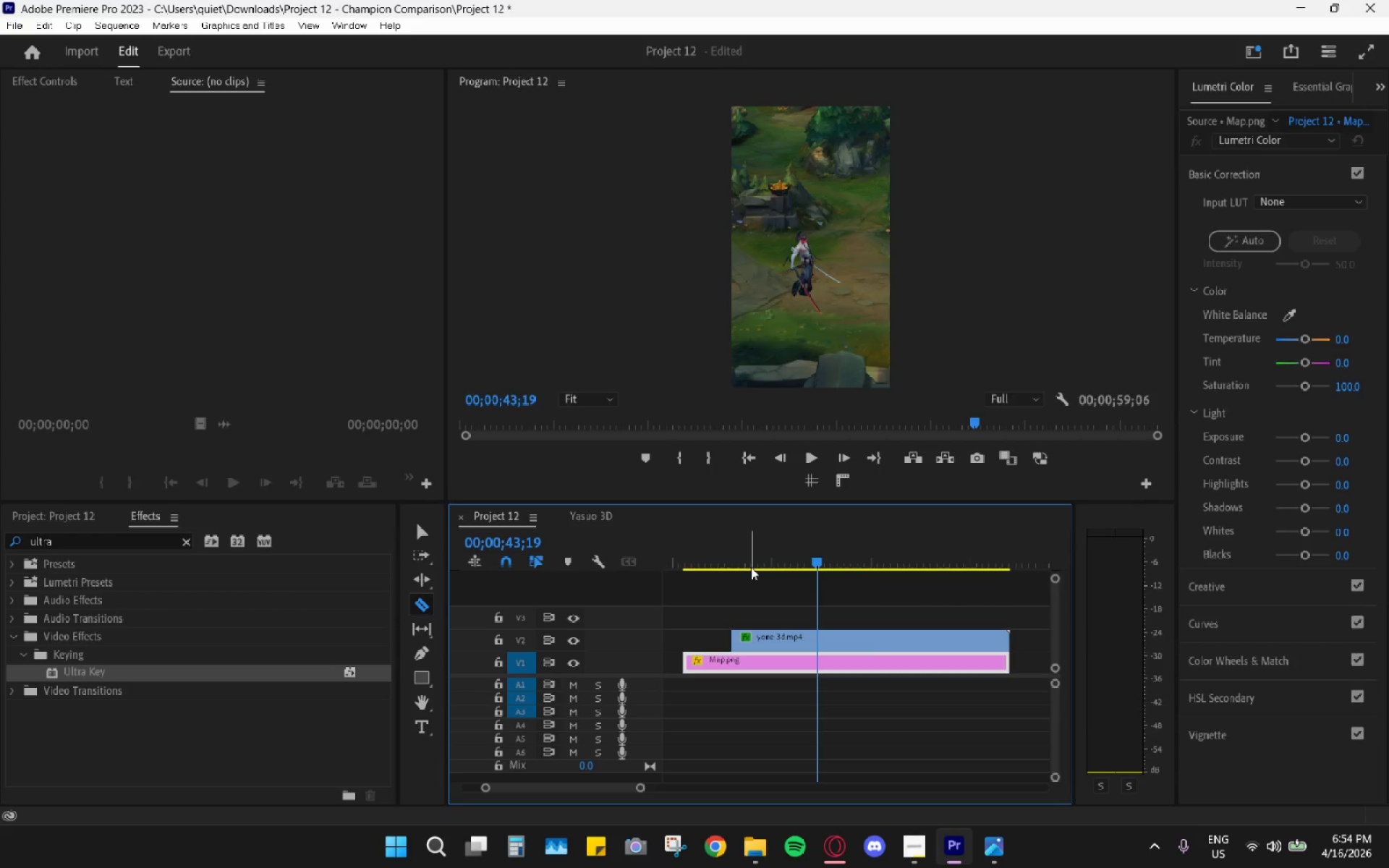 
key(Space)
 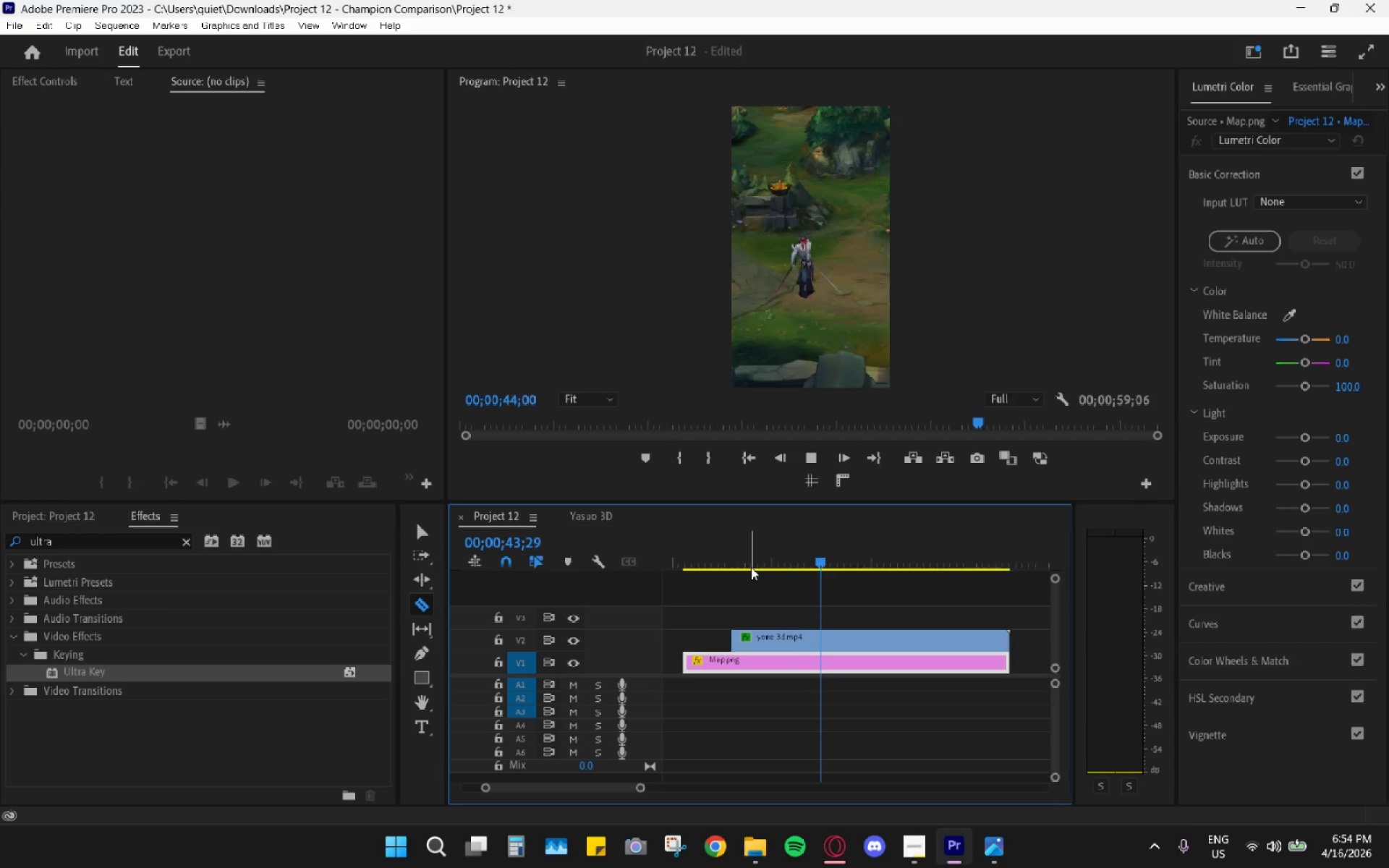 
key(Space)
 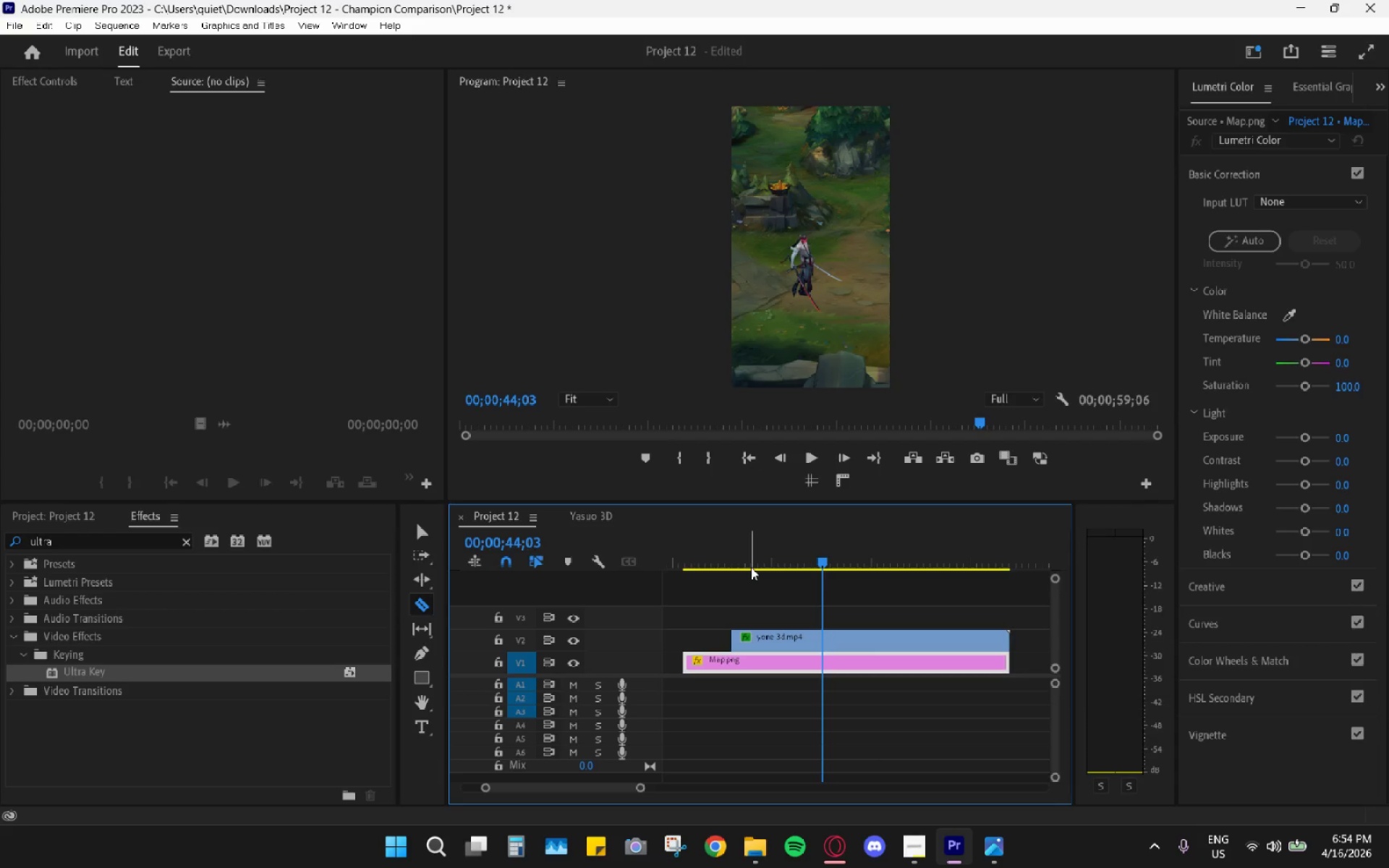 
key(ArrowLeft)
 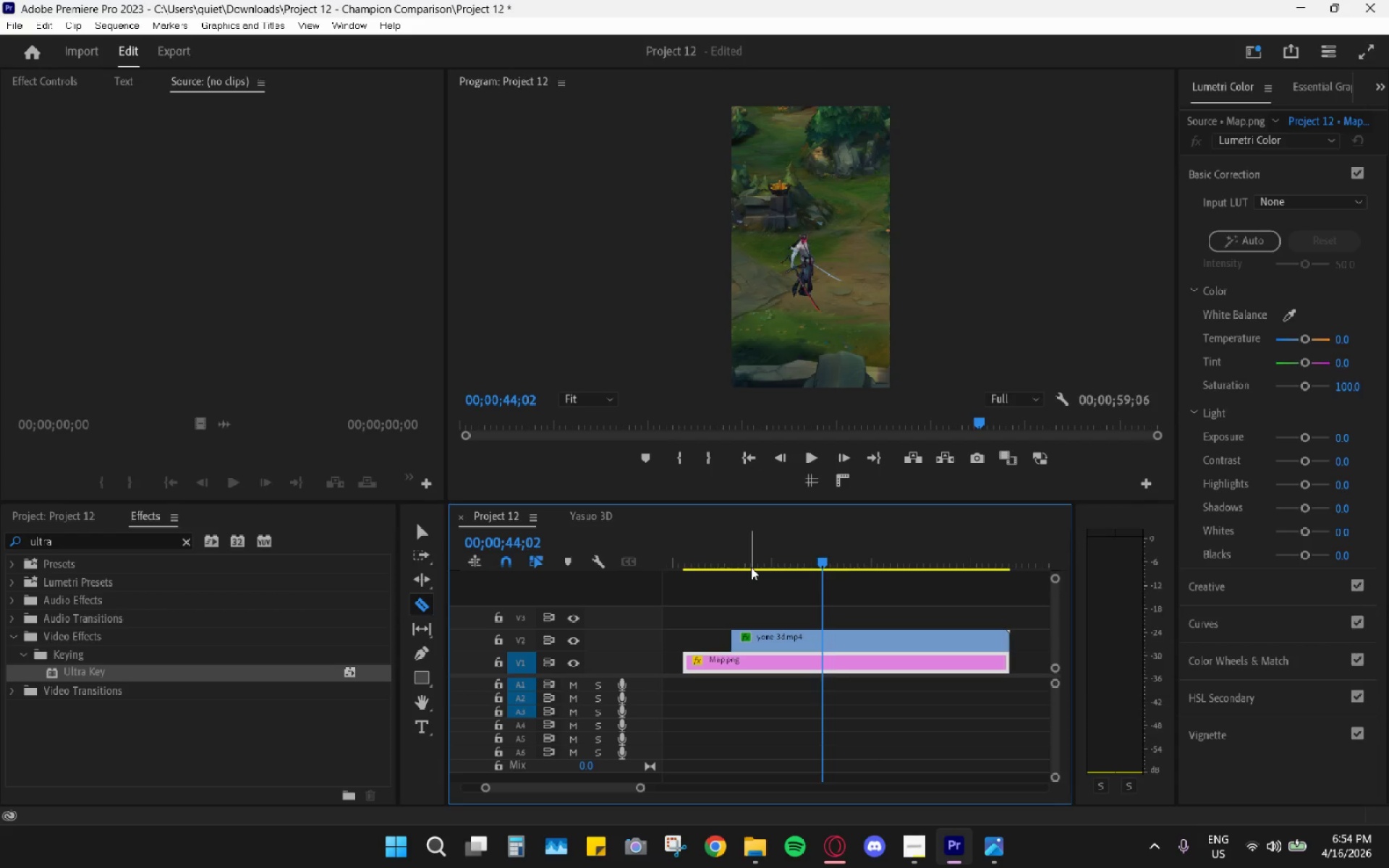 
key(ArrowLeft)
 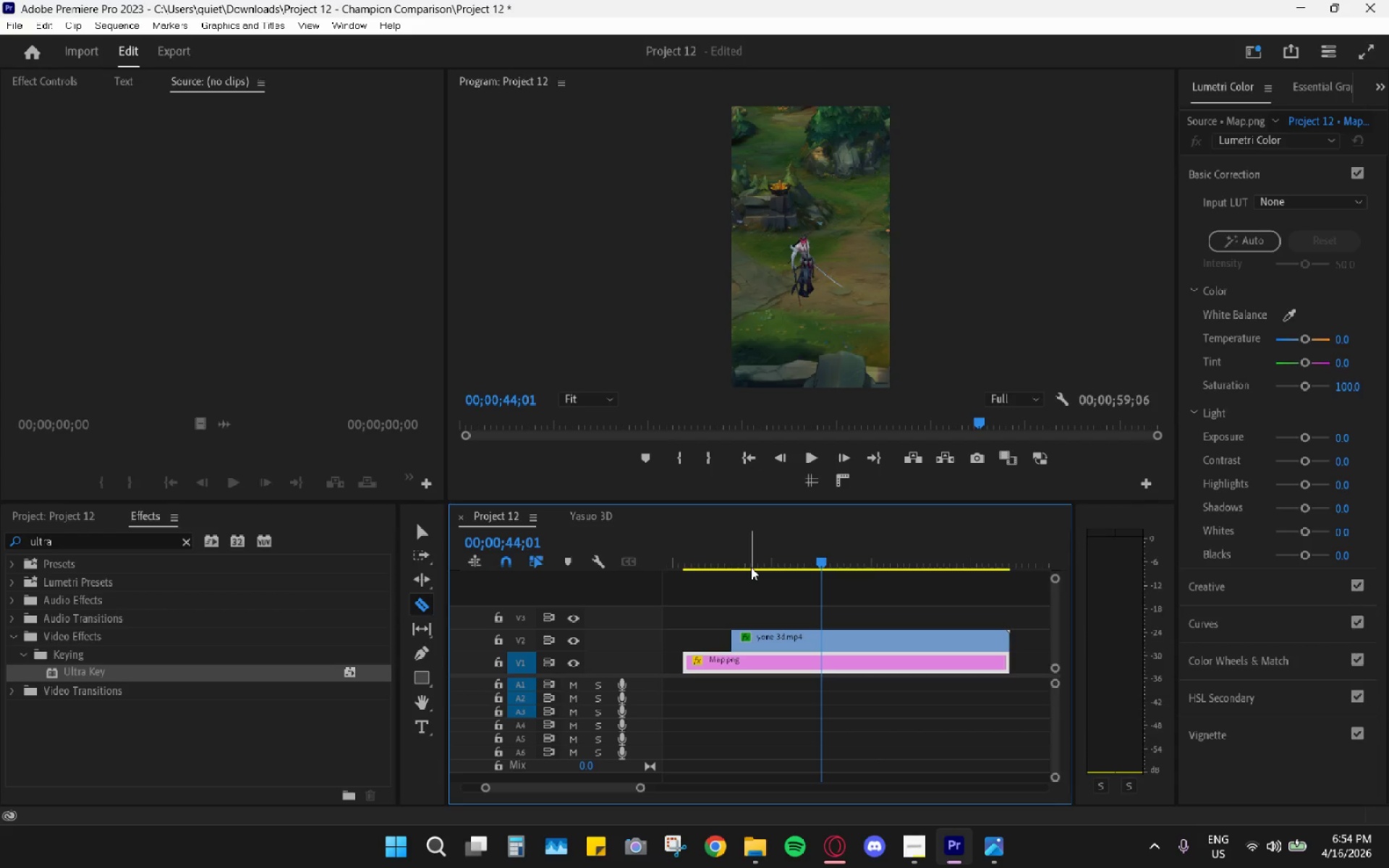 
key(ArrowLeft)
 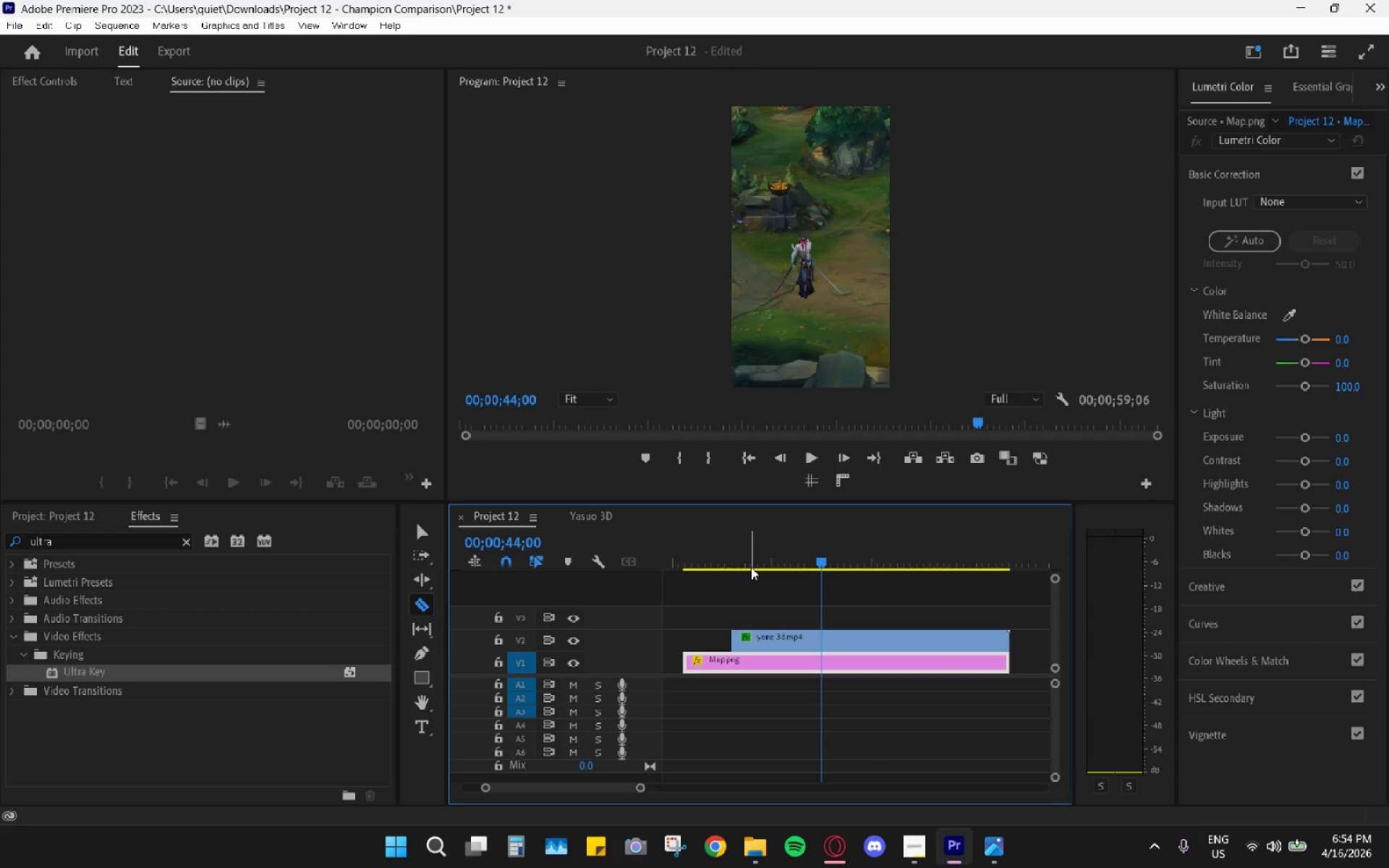 
key(ArrowLeft)
 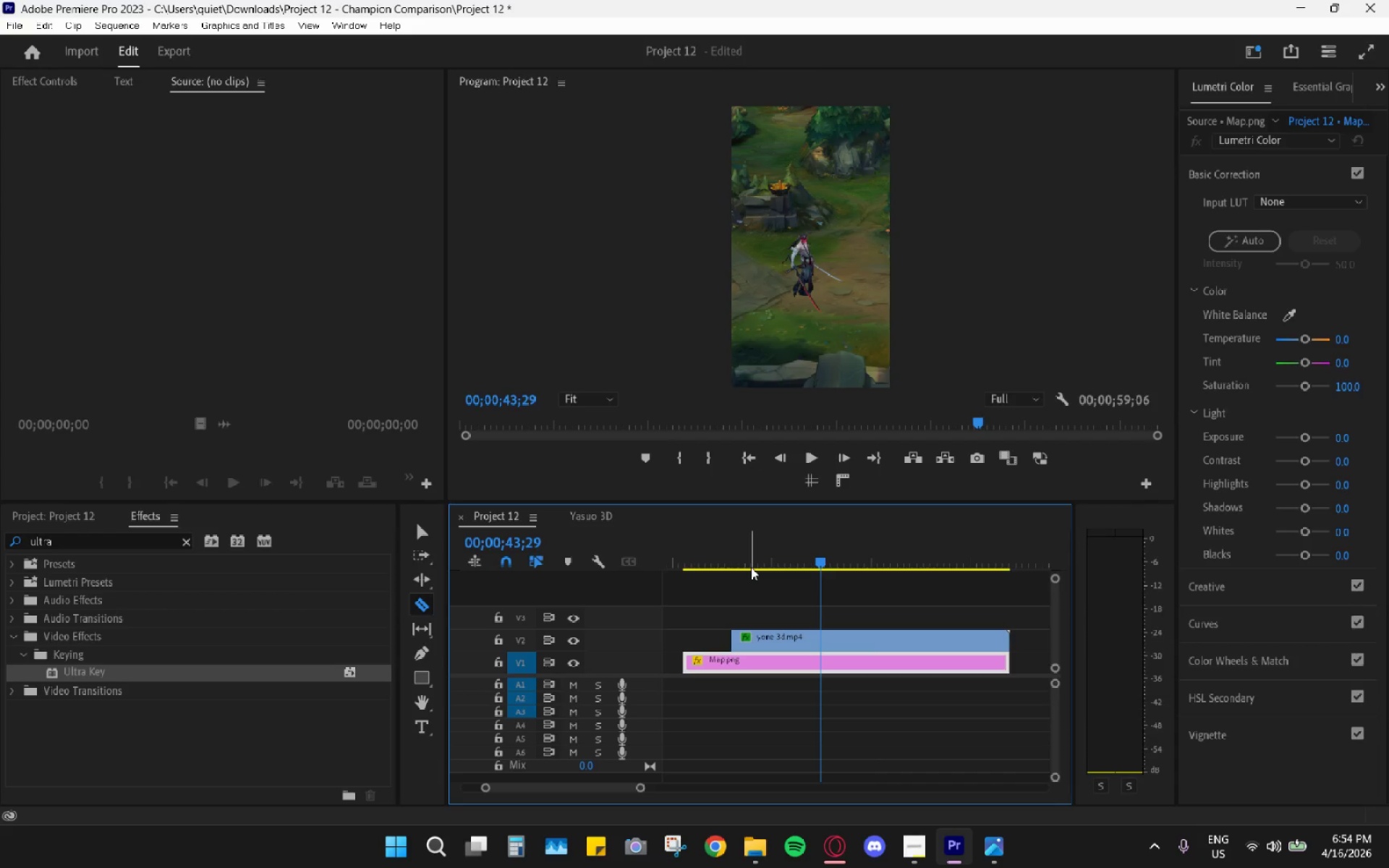 
key(ArrowLeft)
 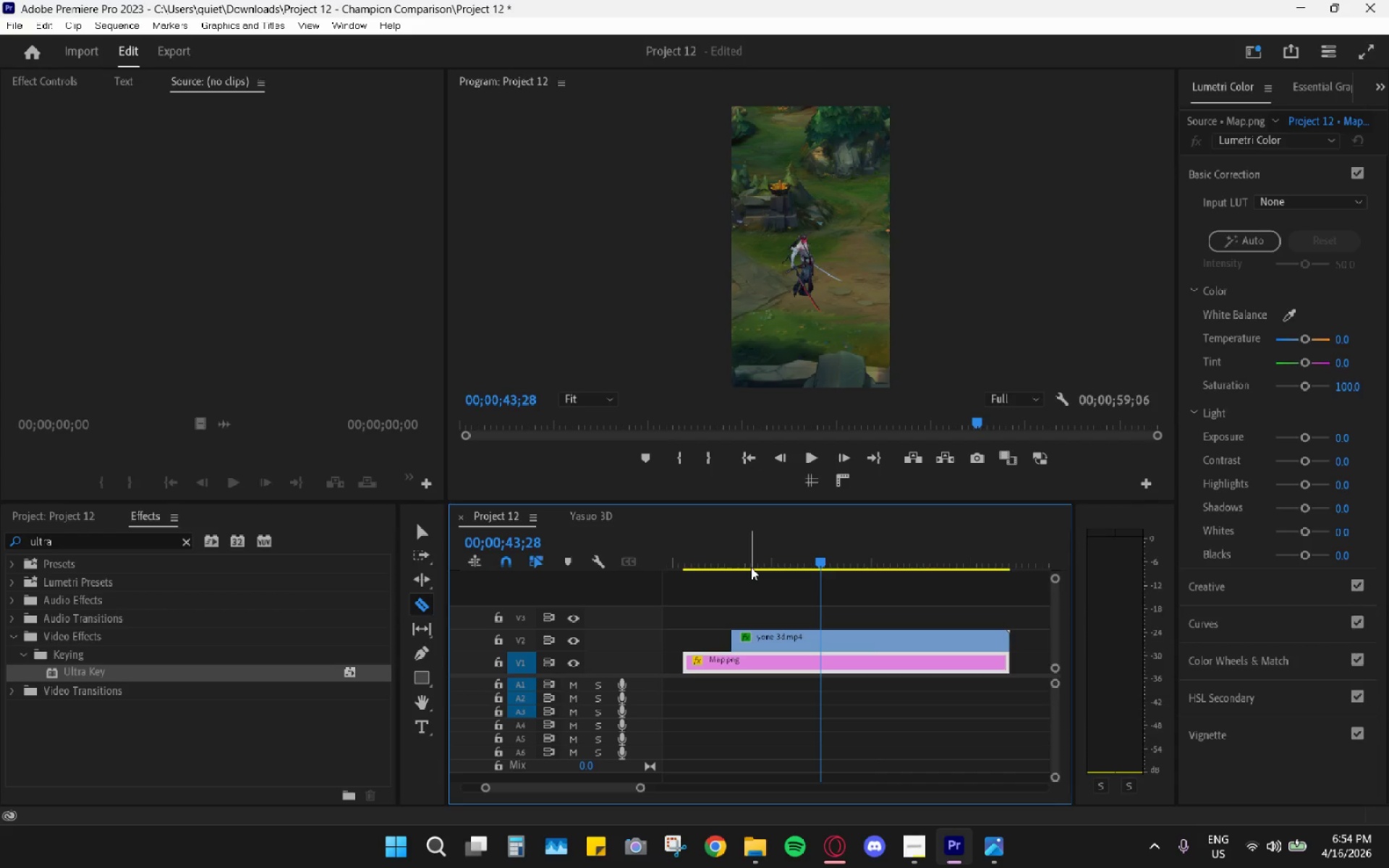 
key(ArrowLeft)
 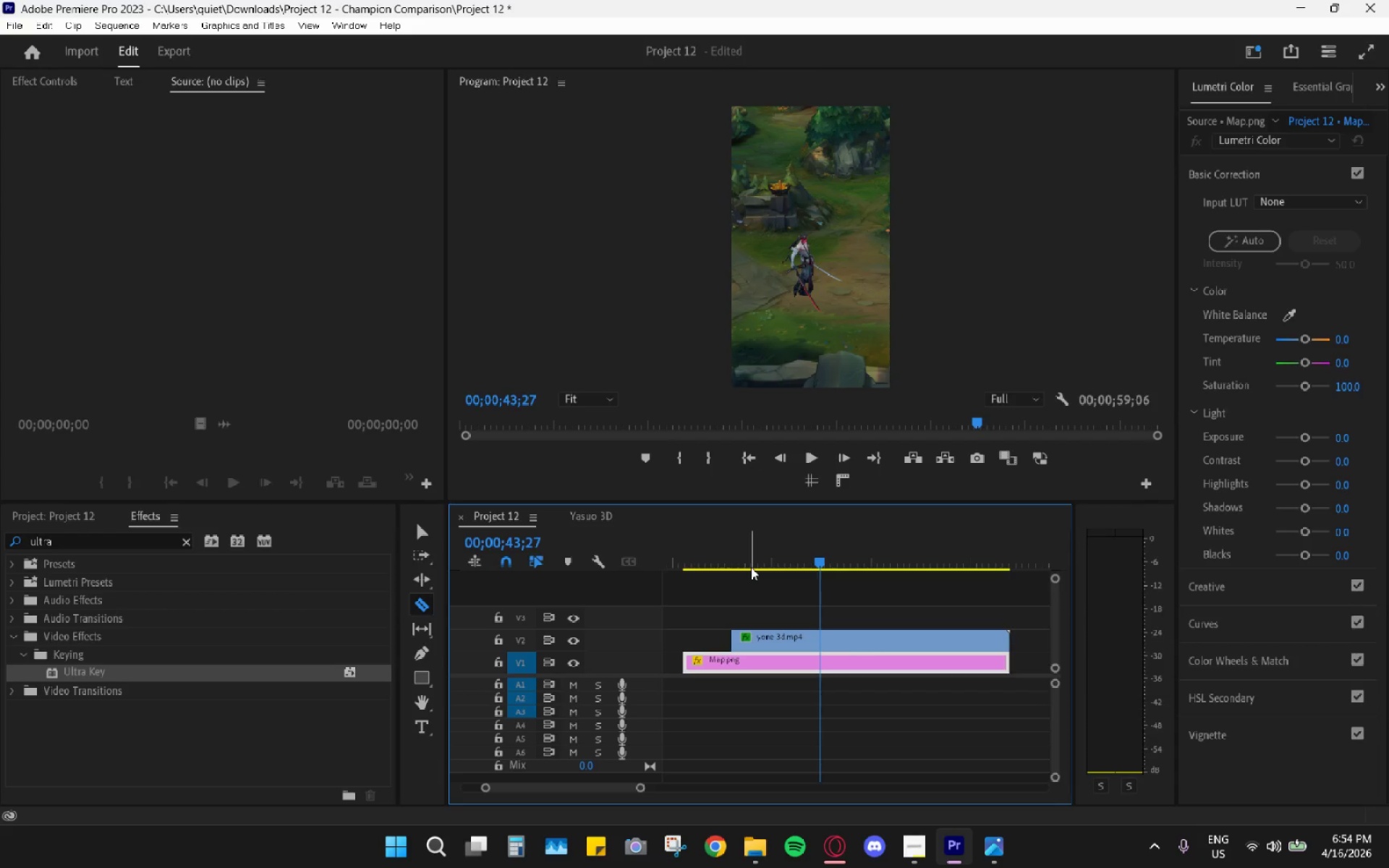 
hold_key(key=ArrowLeft, duration=0.89)
 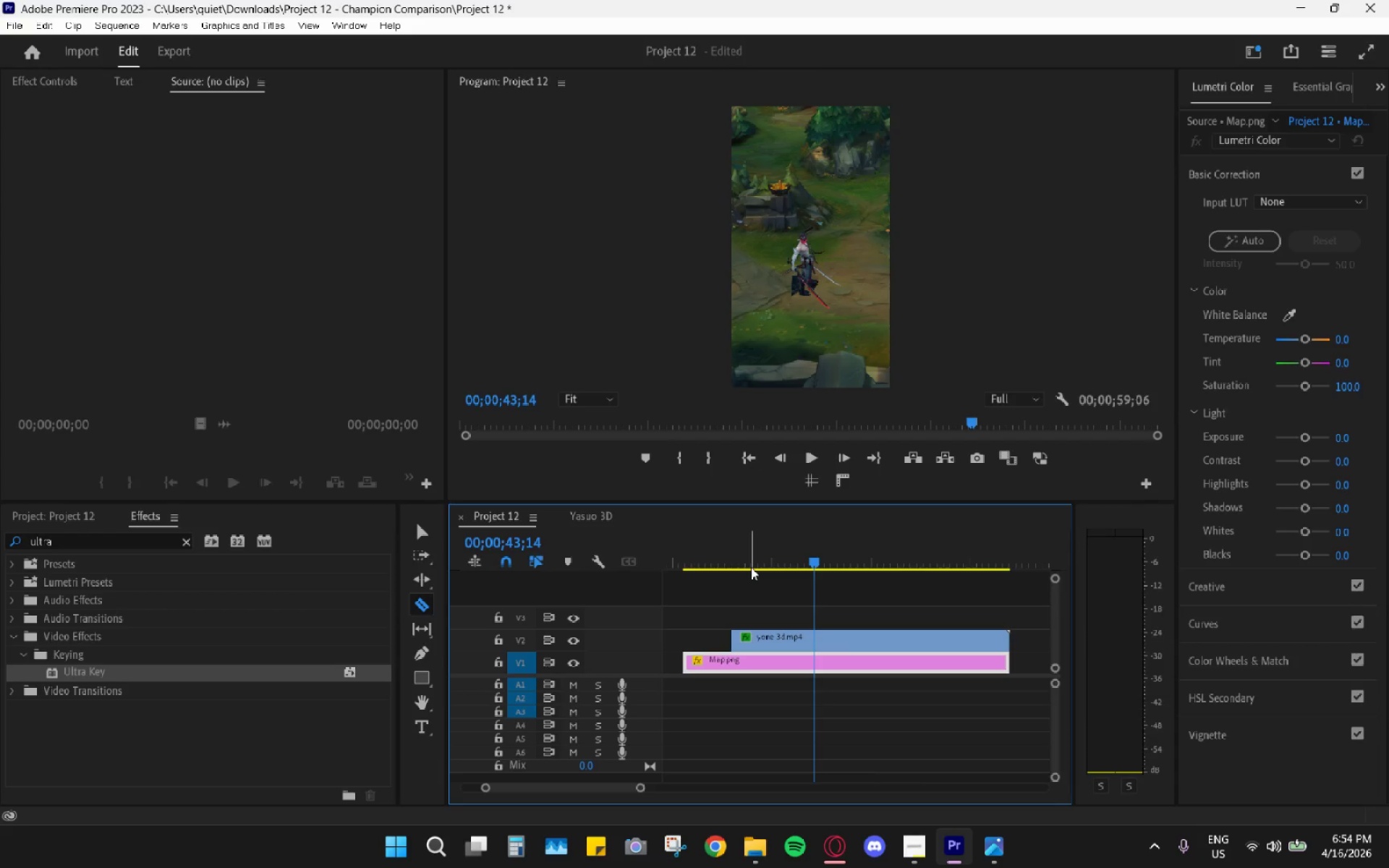 
key(Space)
 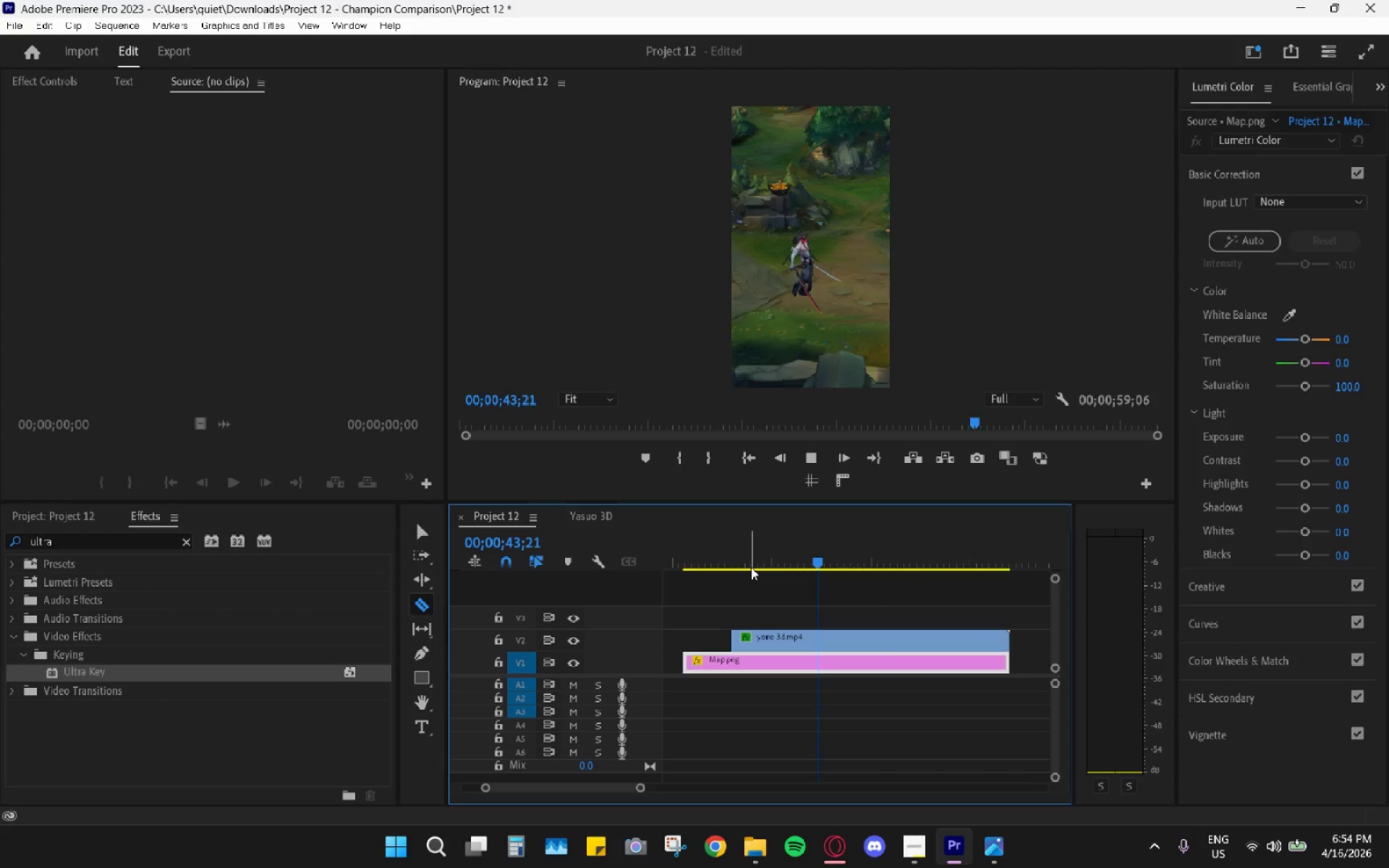 
hold_key(key=ArrowLeft, duration=0.91)
 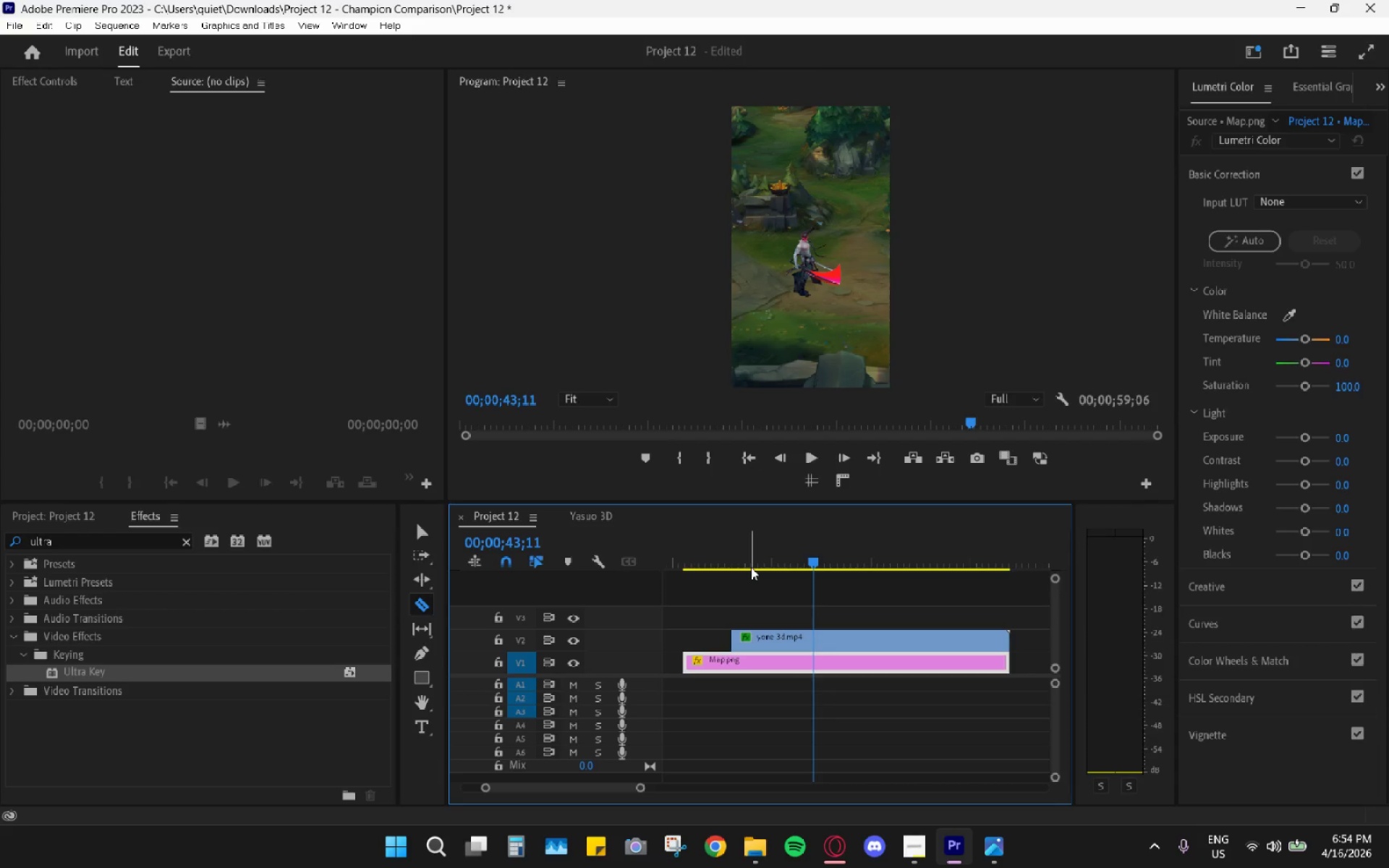 
key(Space)
 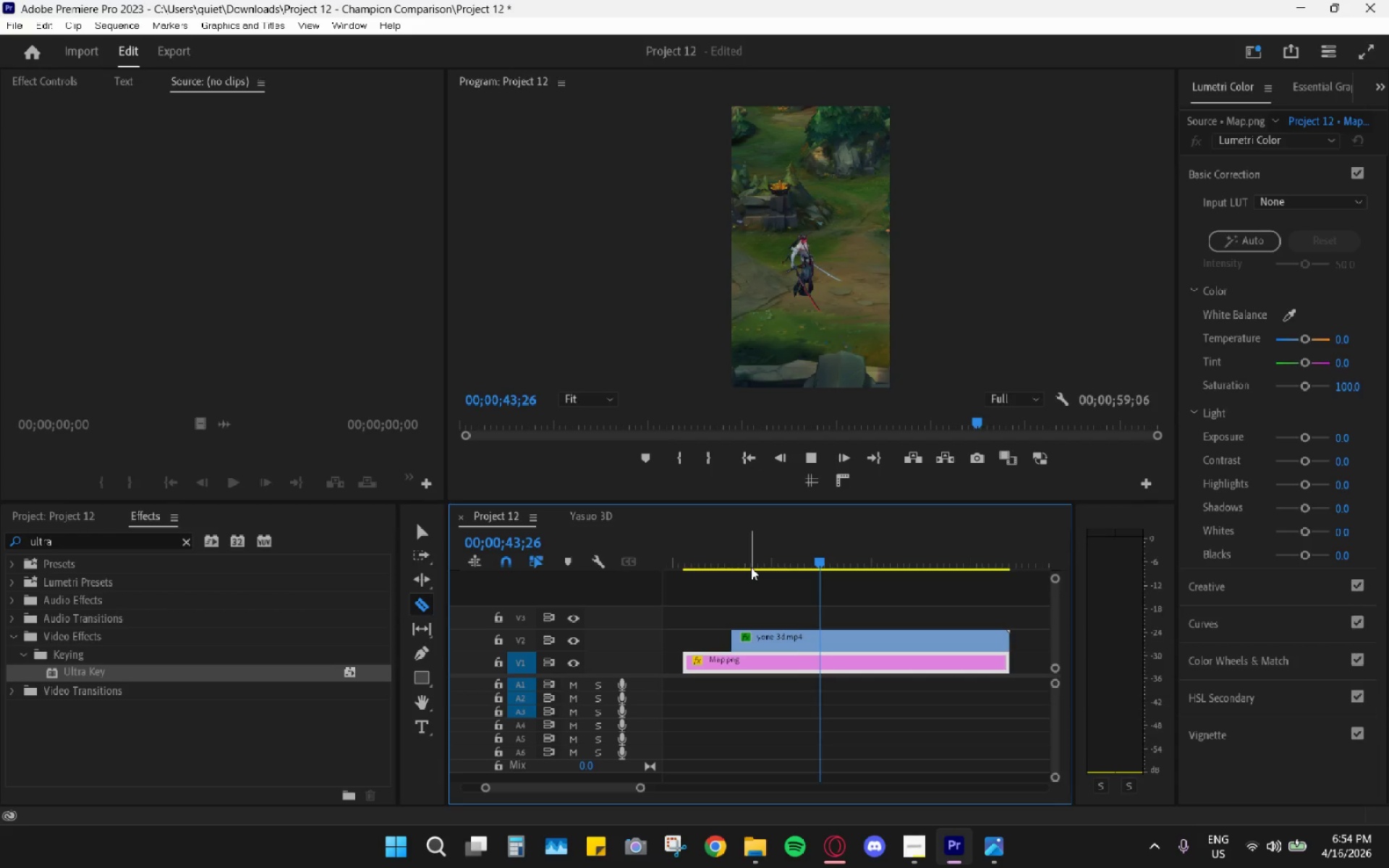 
key(Space)
 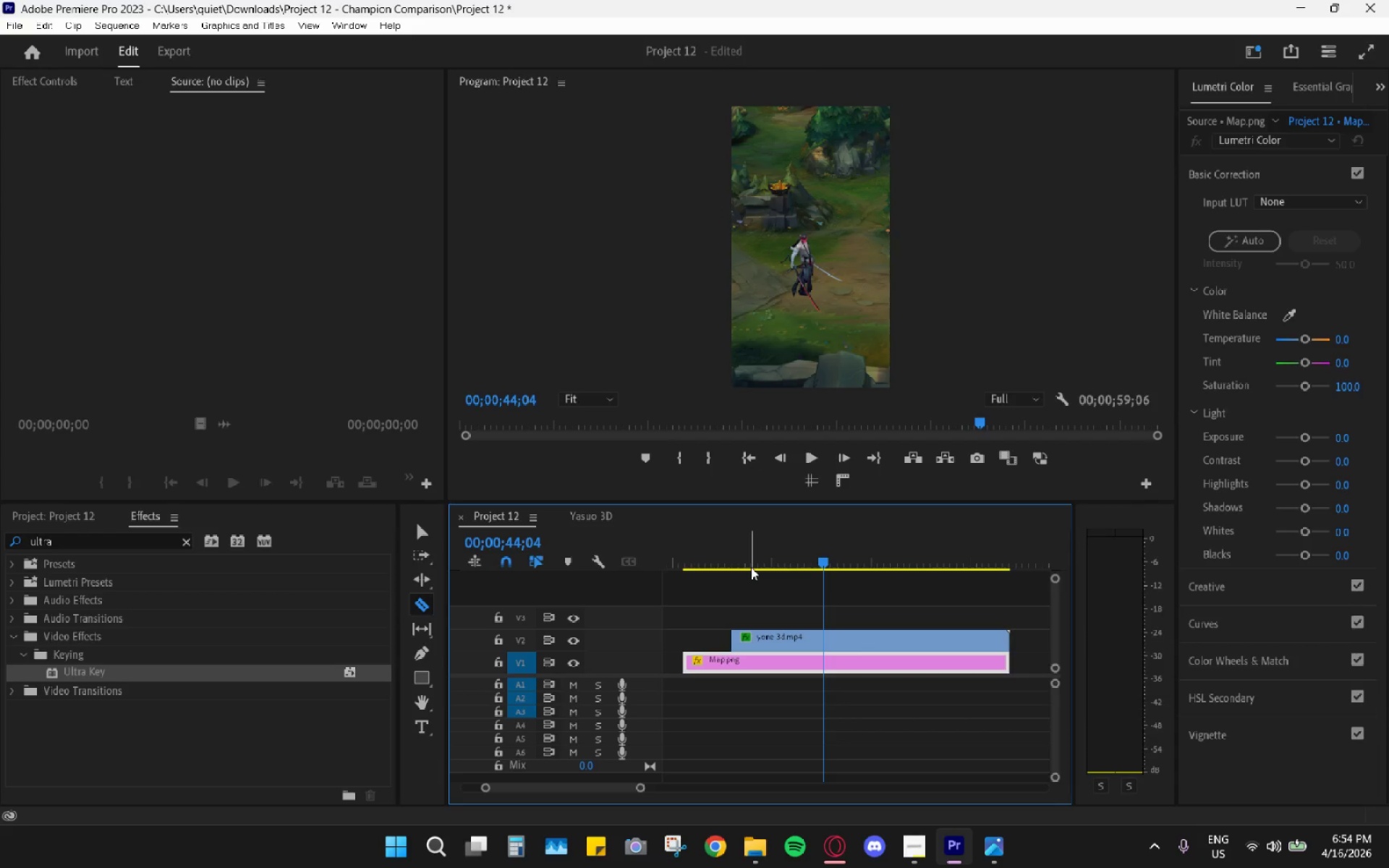 
key(ArrowLeft)
 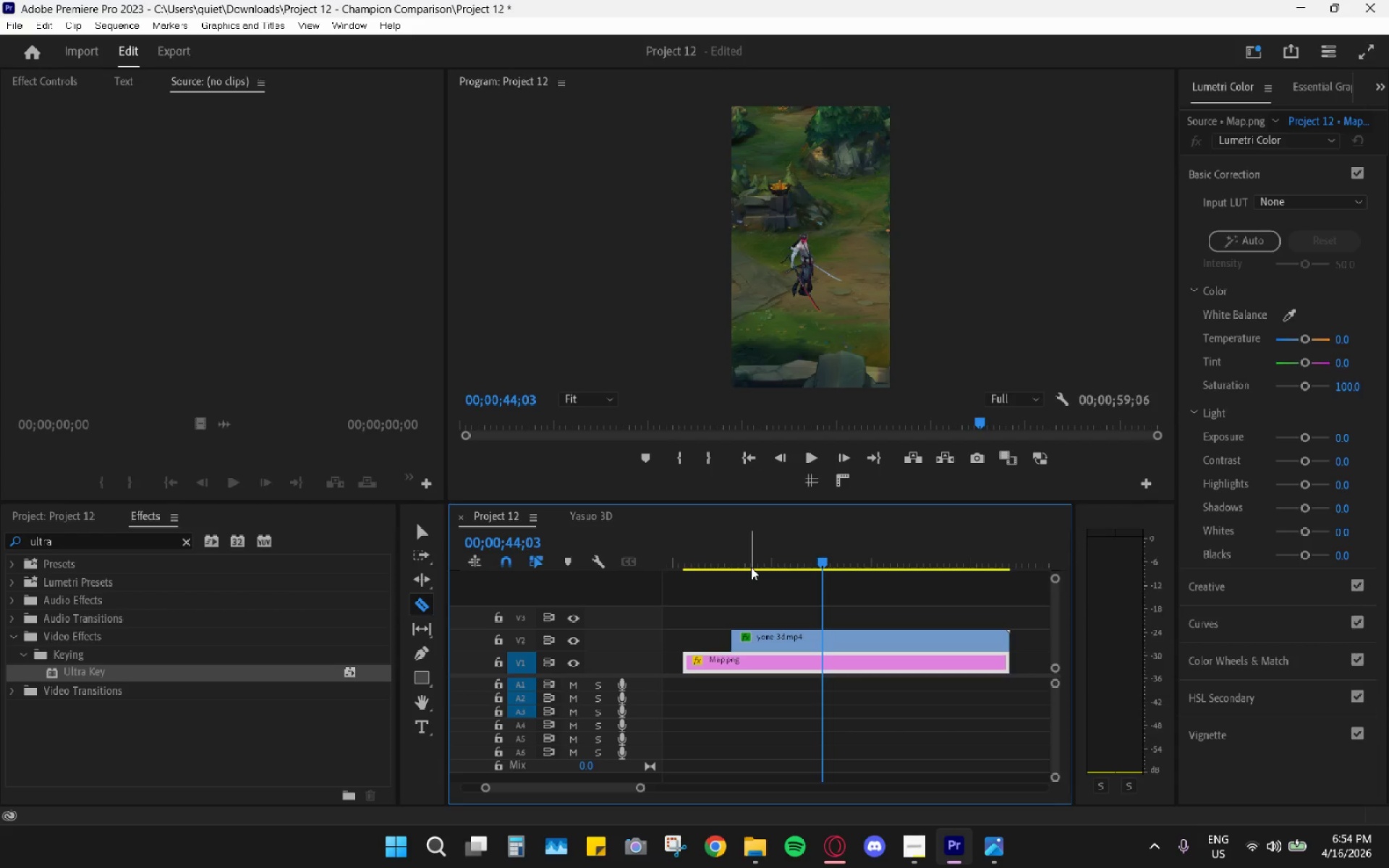 
hold_key(key=ArrowLeft, duration=1.19)
 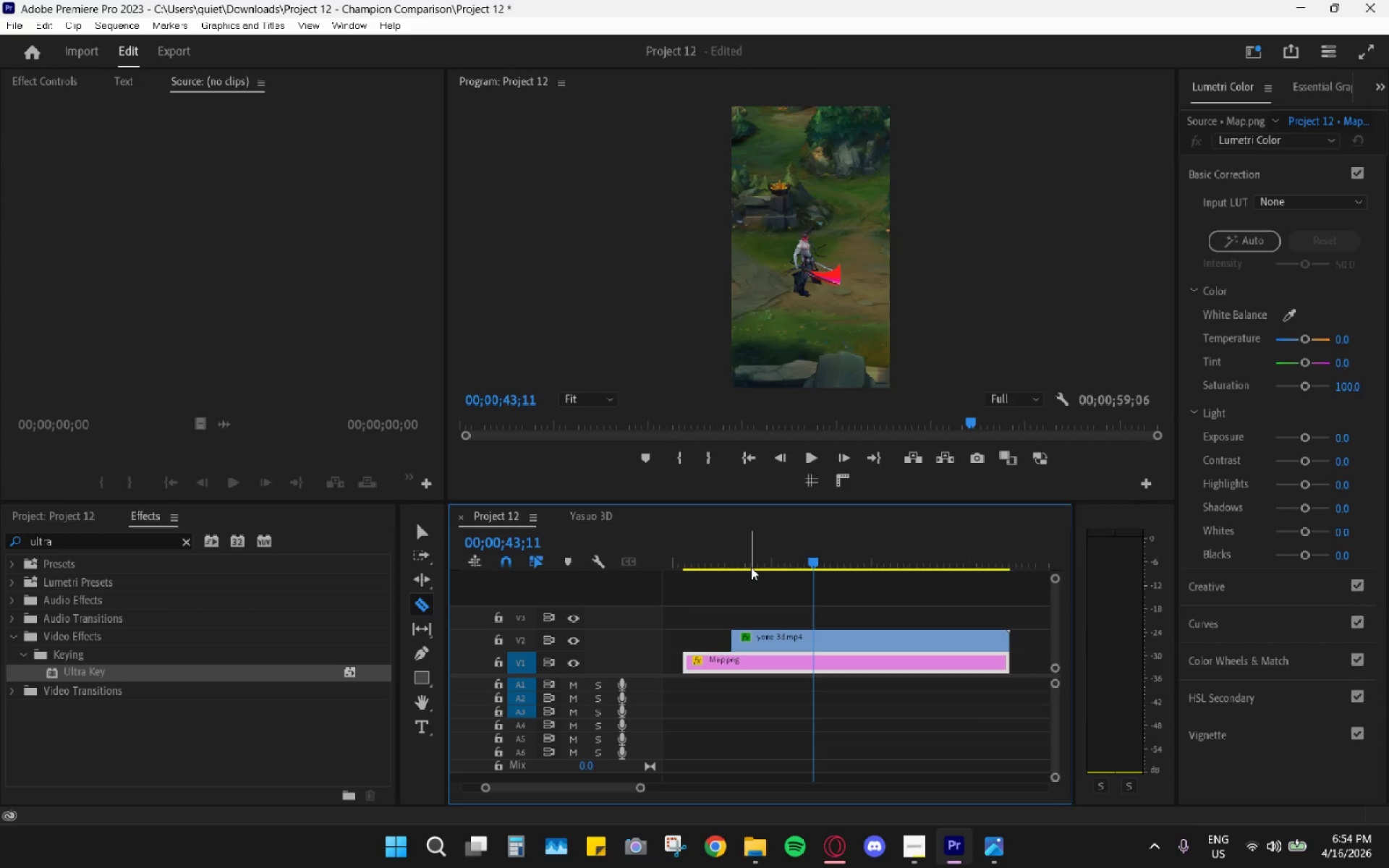 
key(Space)
 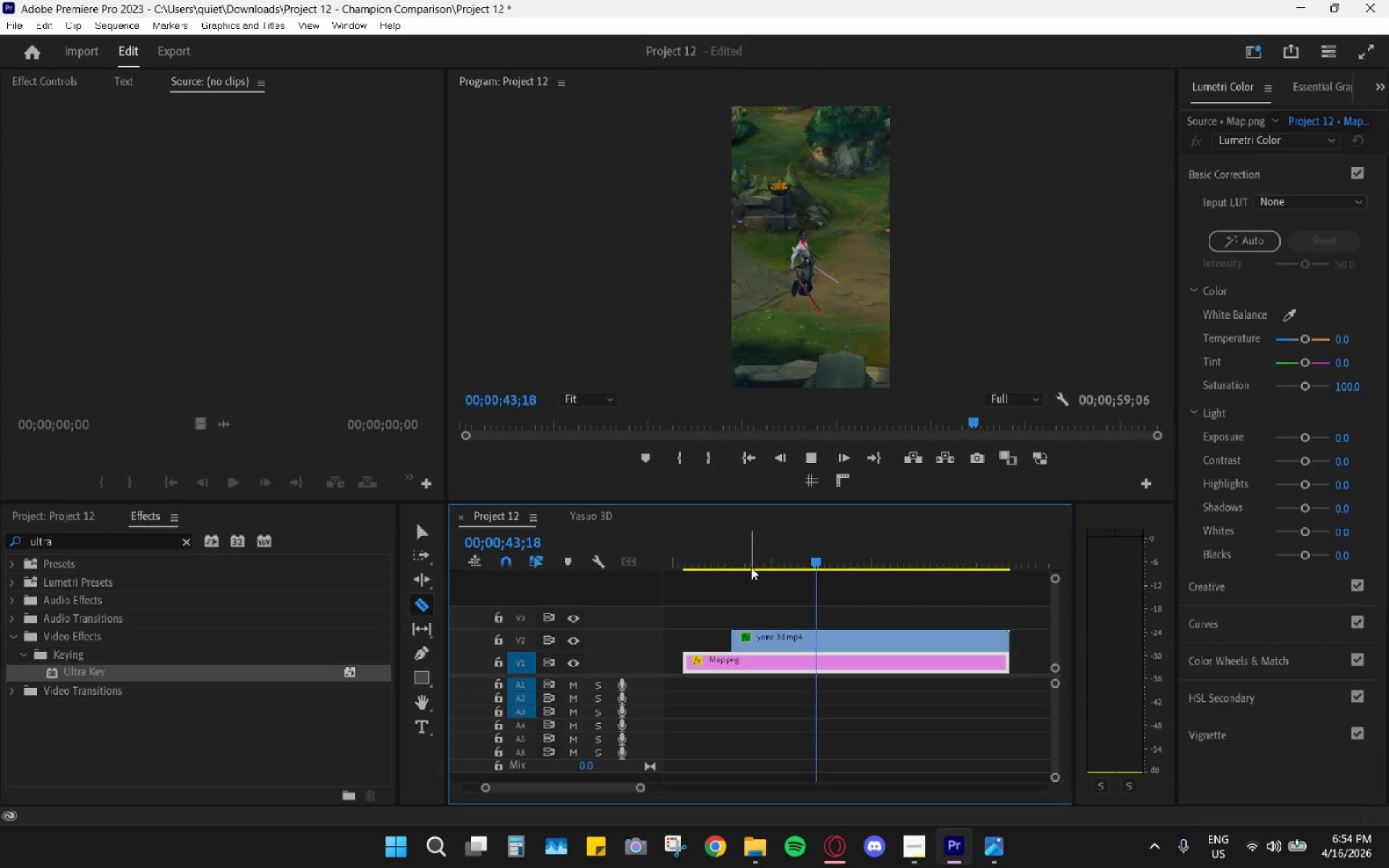 
key(Space)
 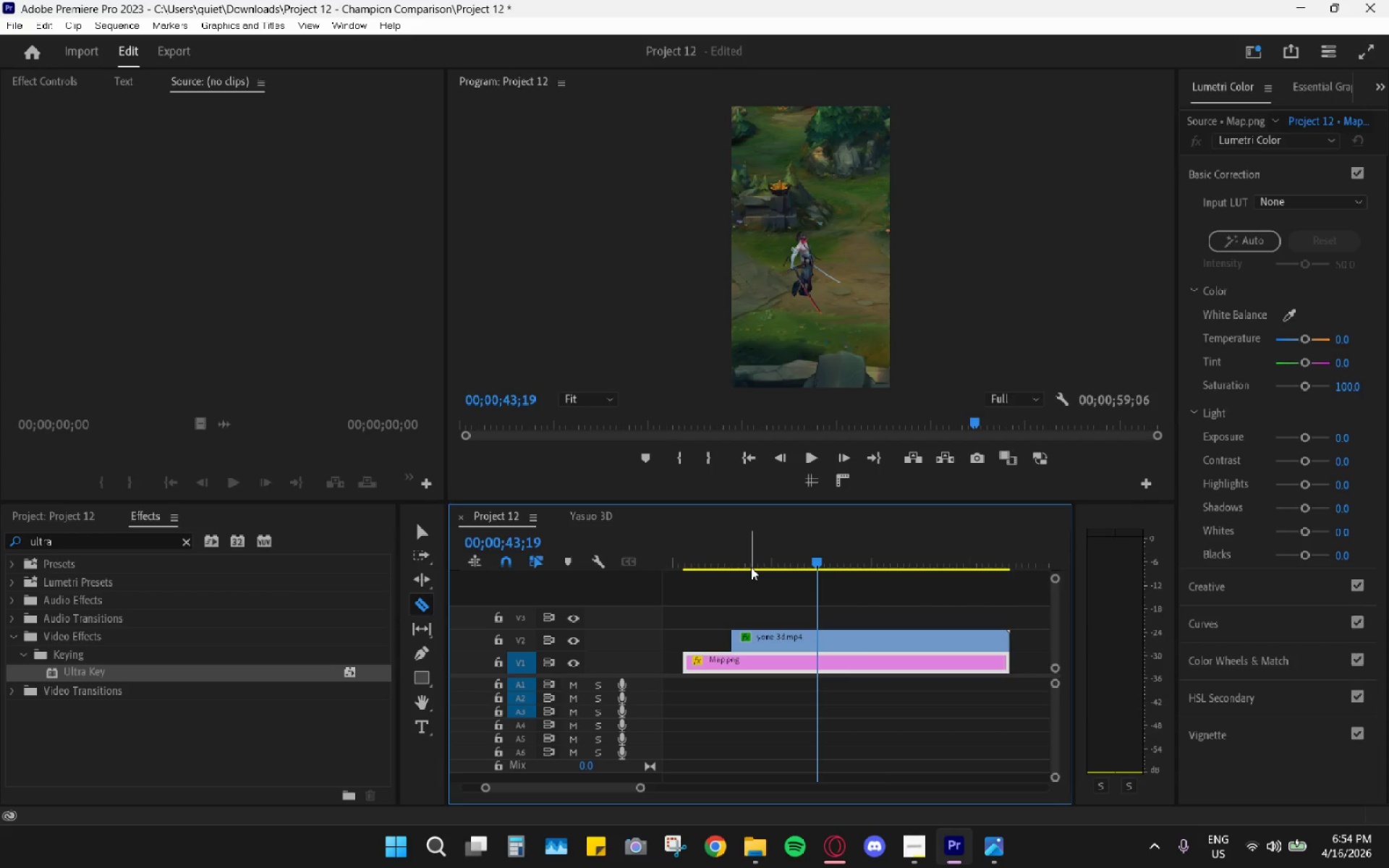 
key(C)
 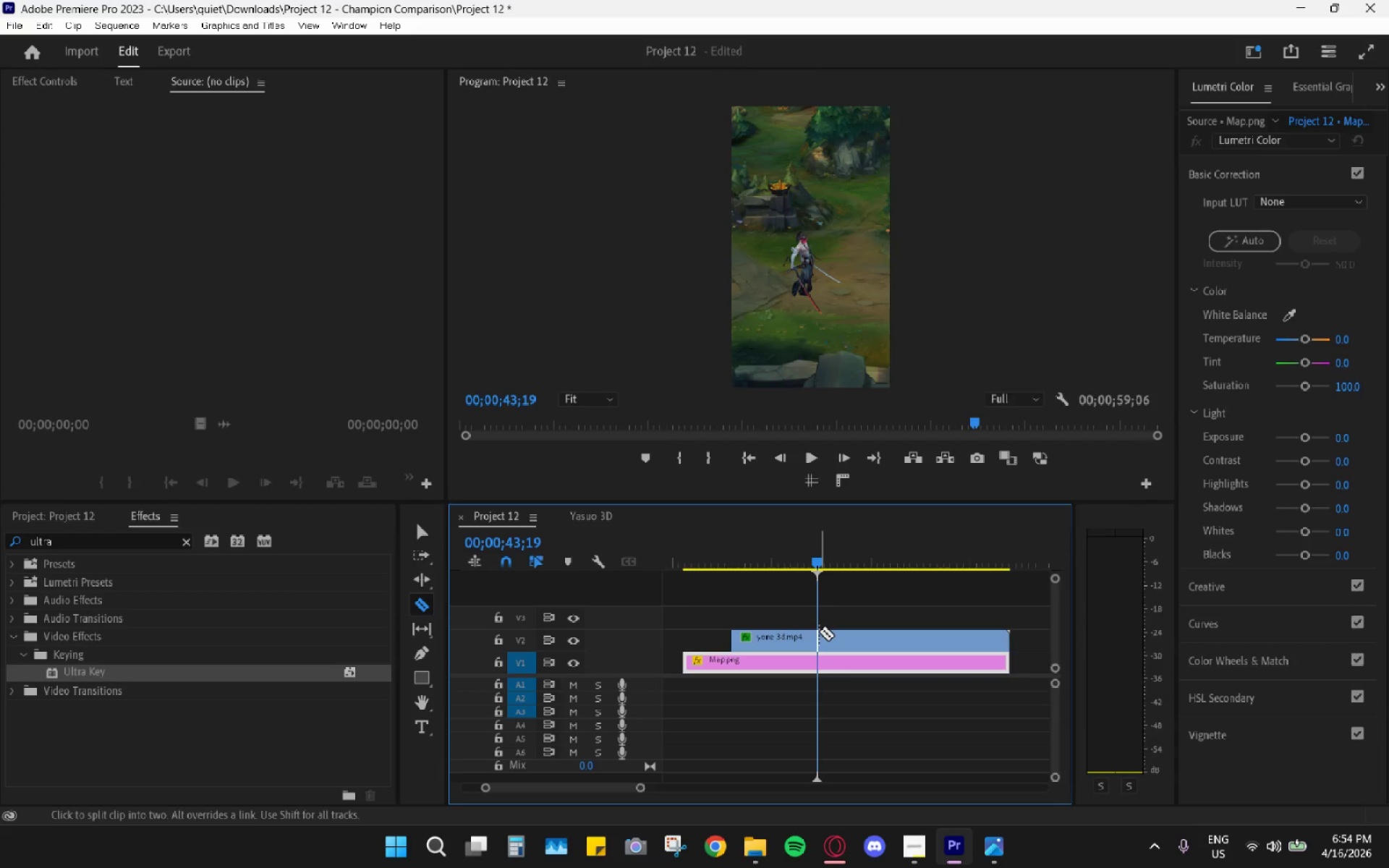 
left_click([819, 631])
 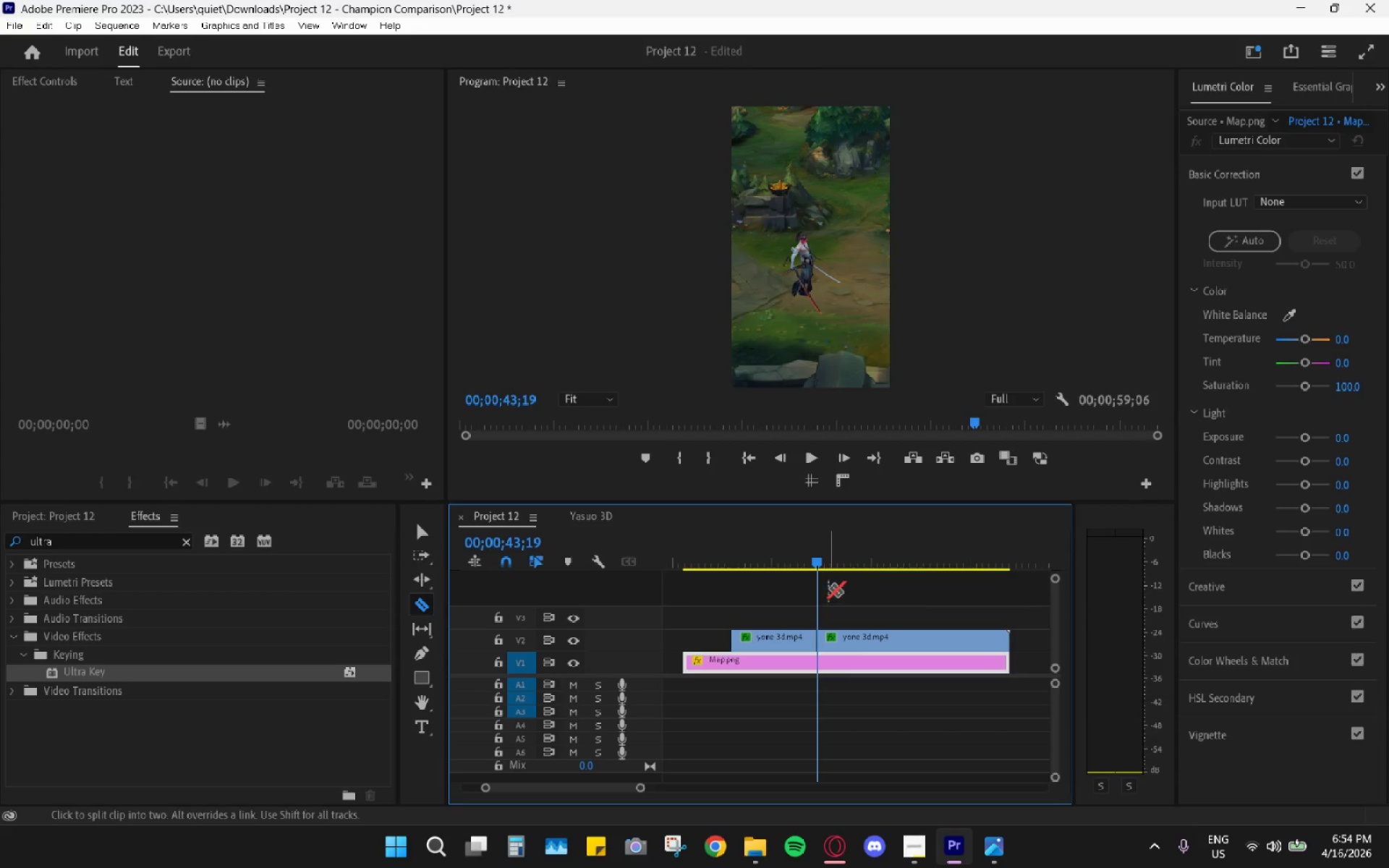 
key(Space)
 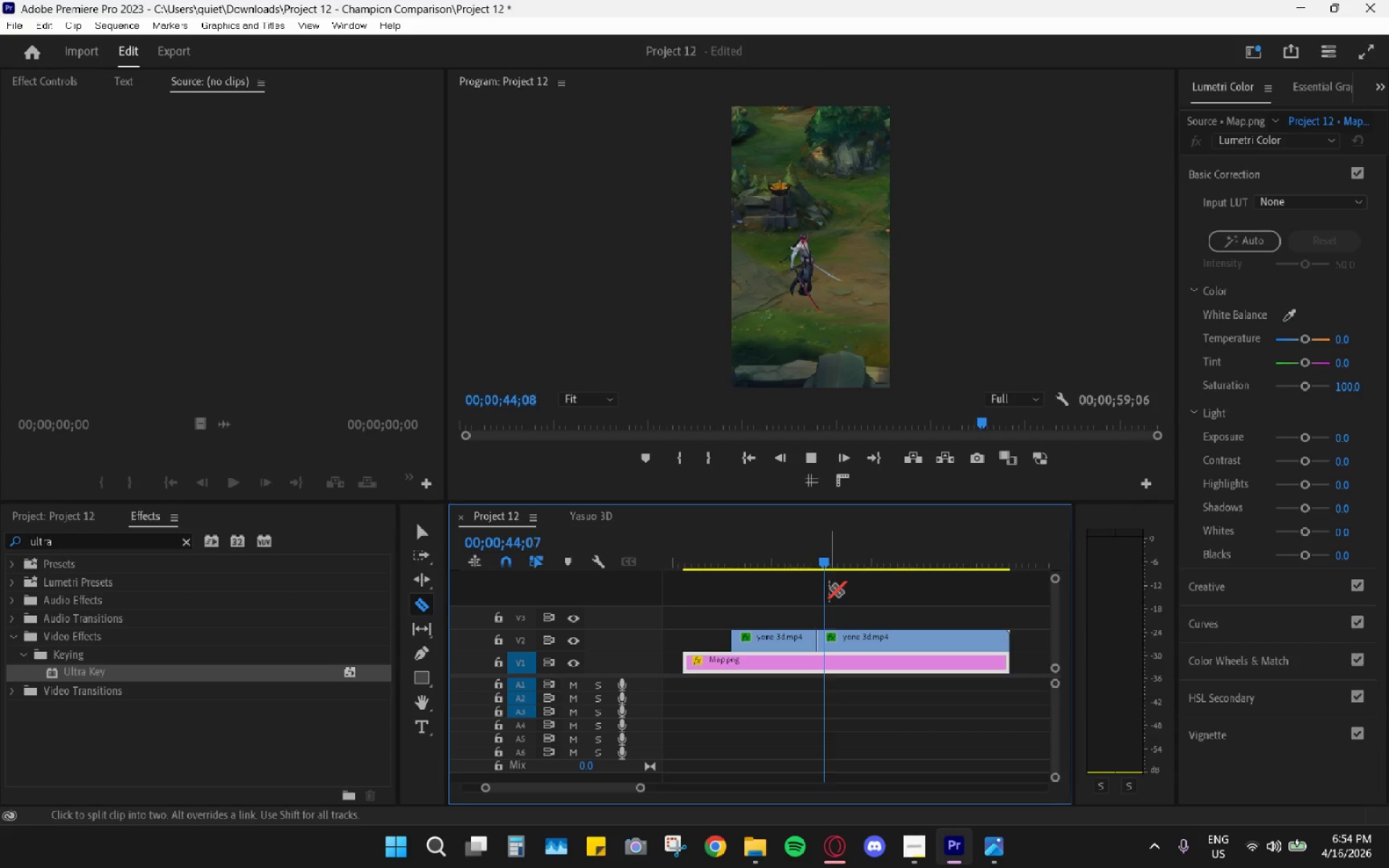 
key(Space)
 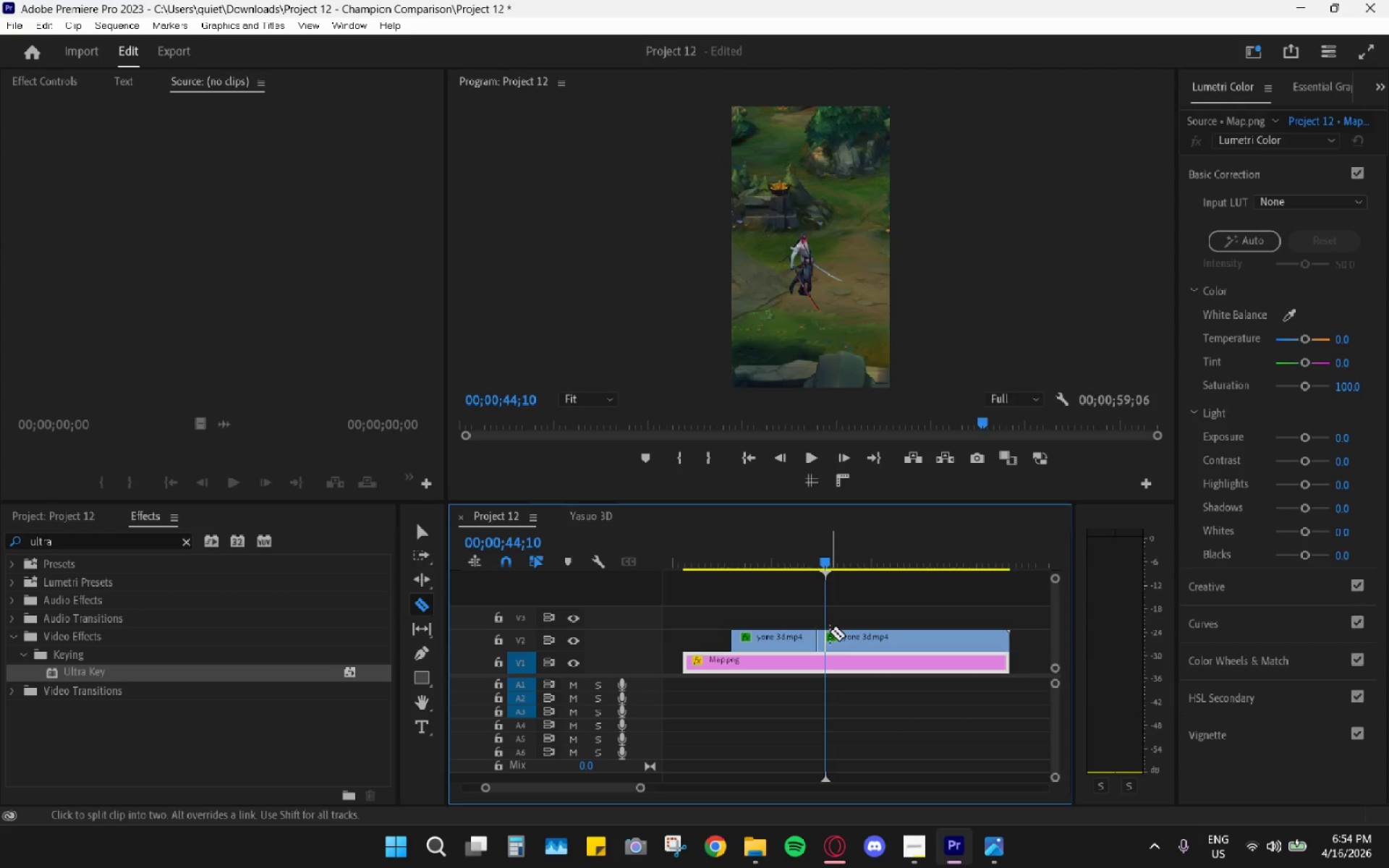 
left_click([828, 632])
 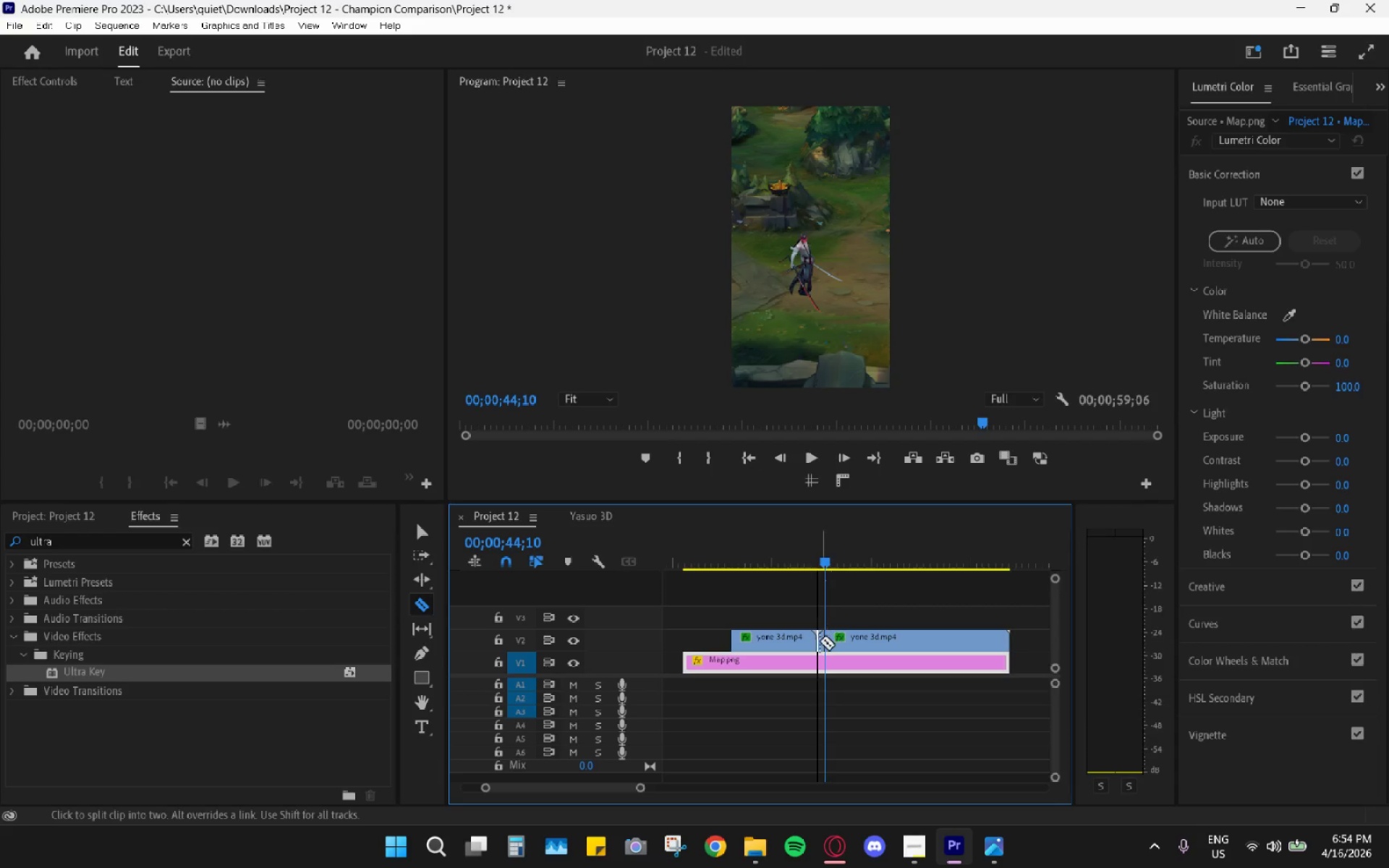 
key(V)
 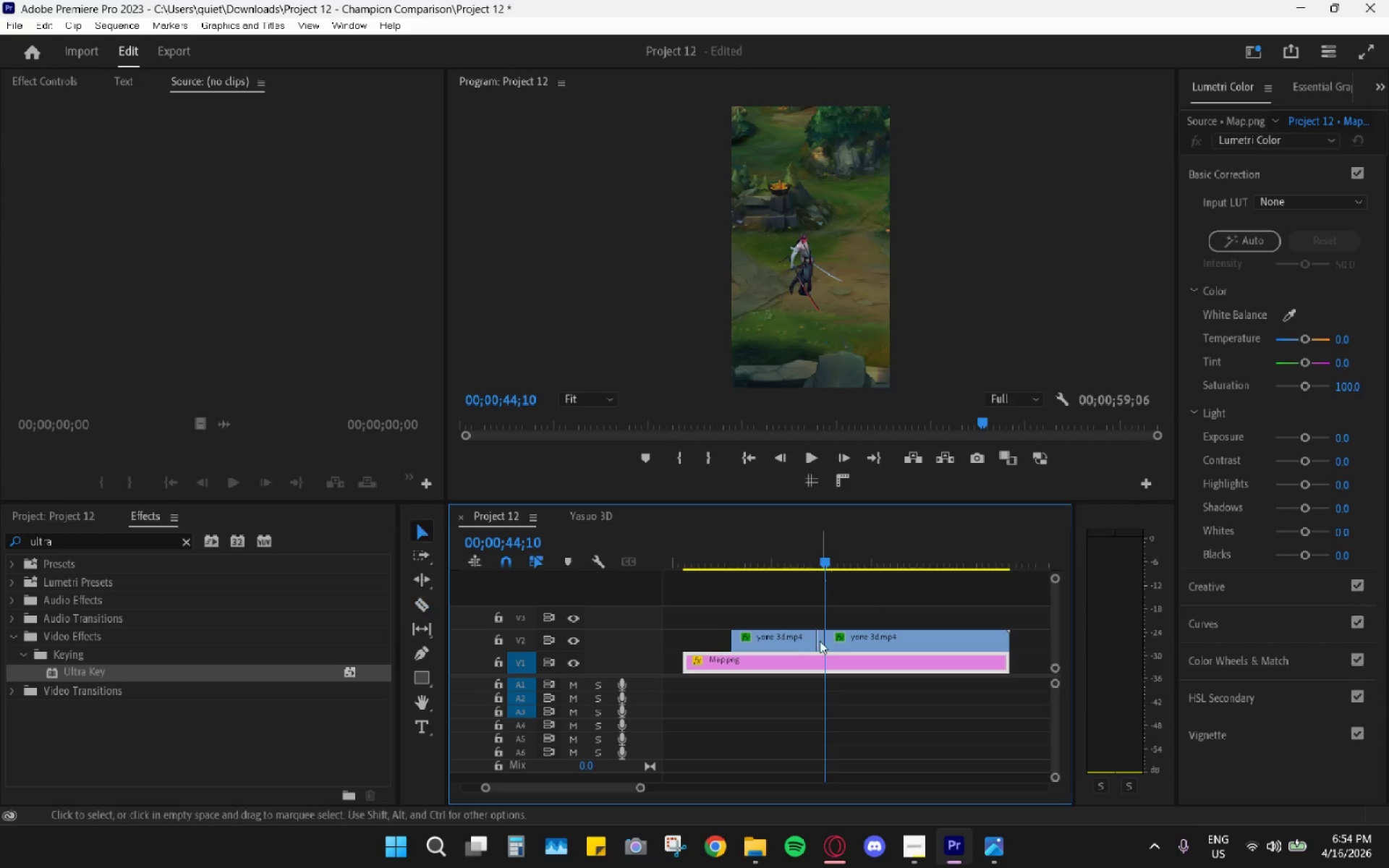 
left_click([820, 641])
 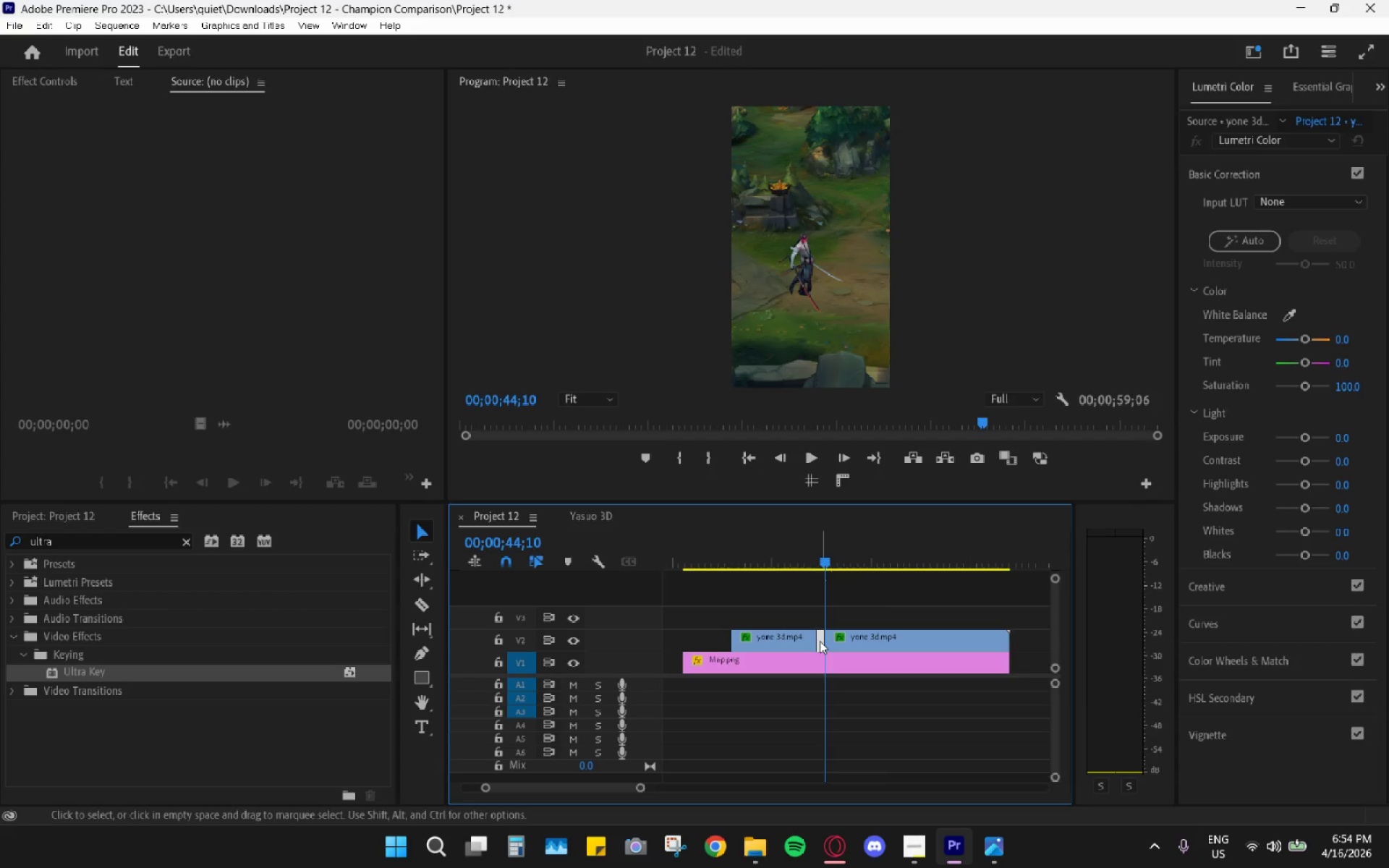 
key(H)
 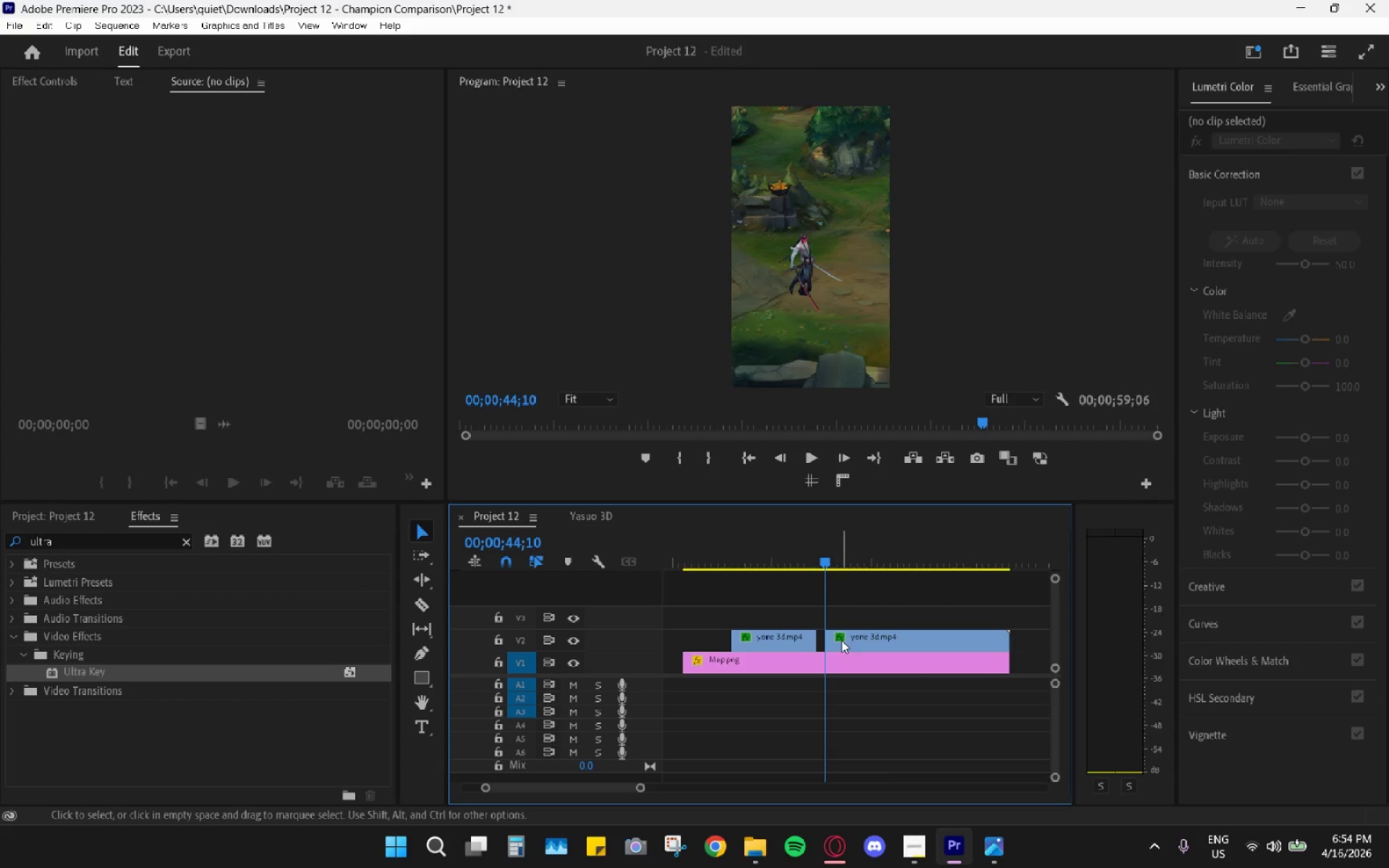 
left_click_drag(start_coordinate=[844, 640], to_coordinate=[836, 640])
 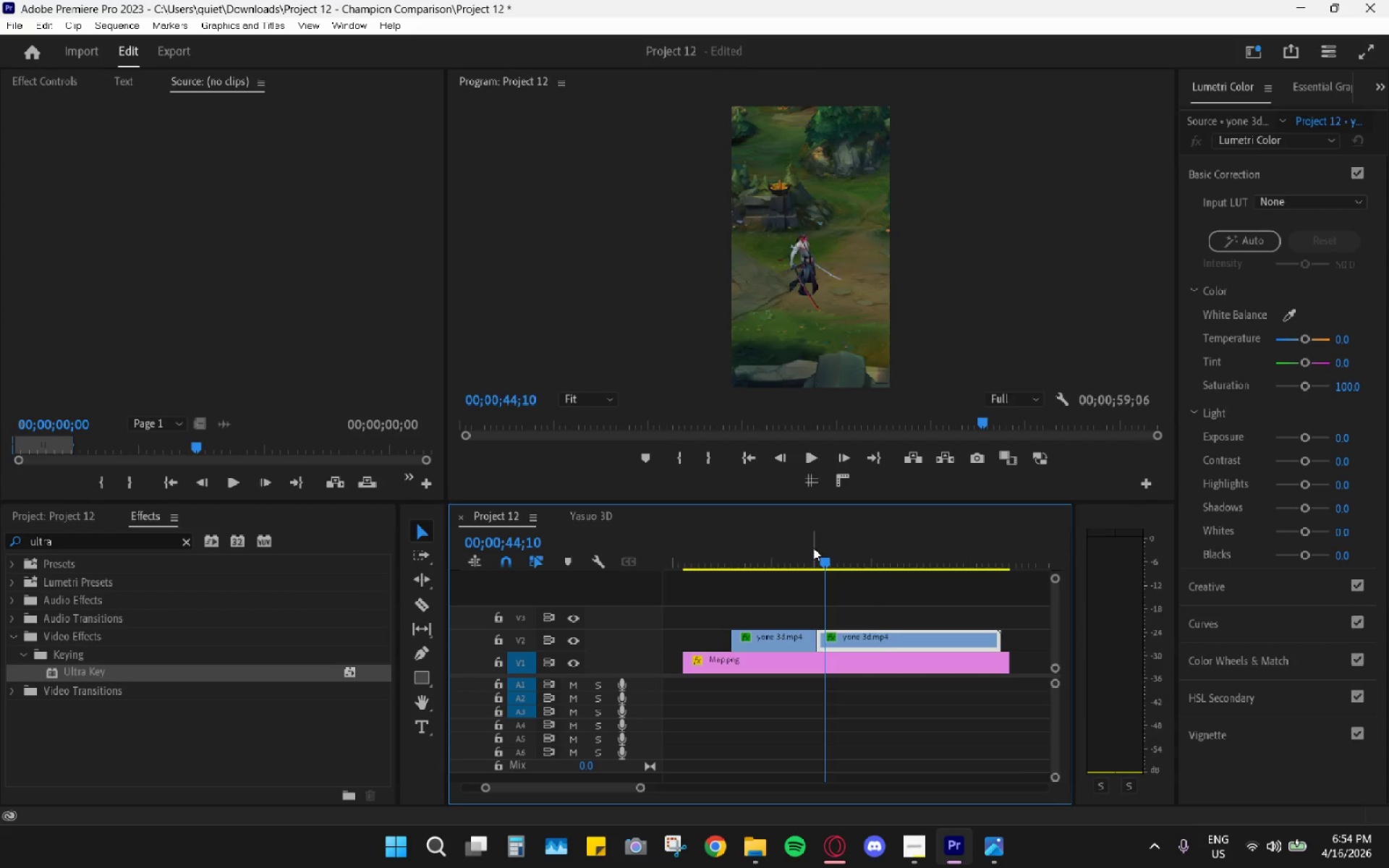 
left_click([813, 540])
 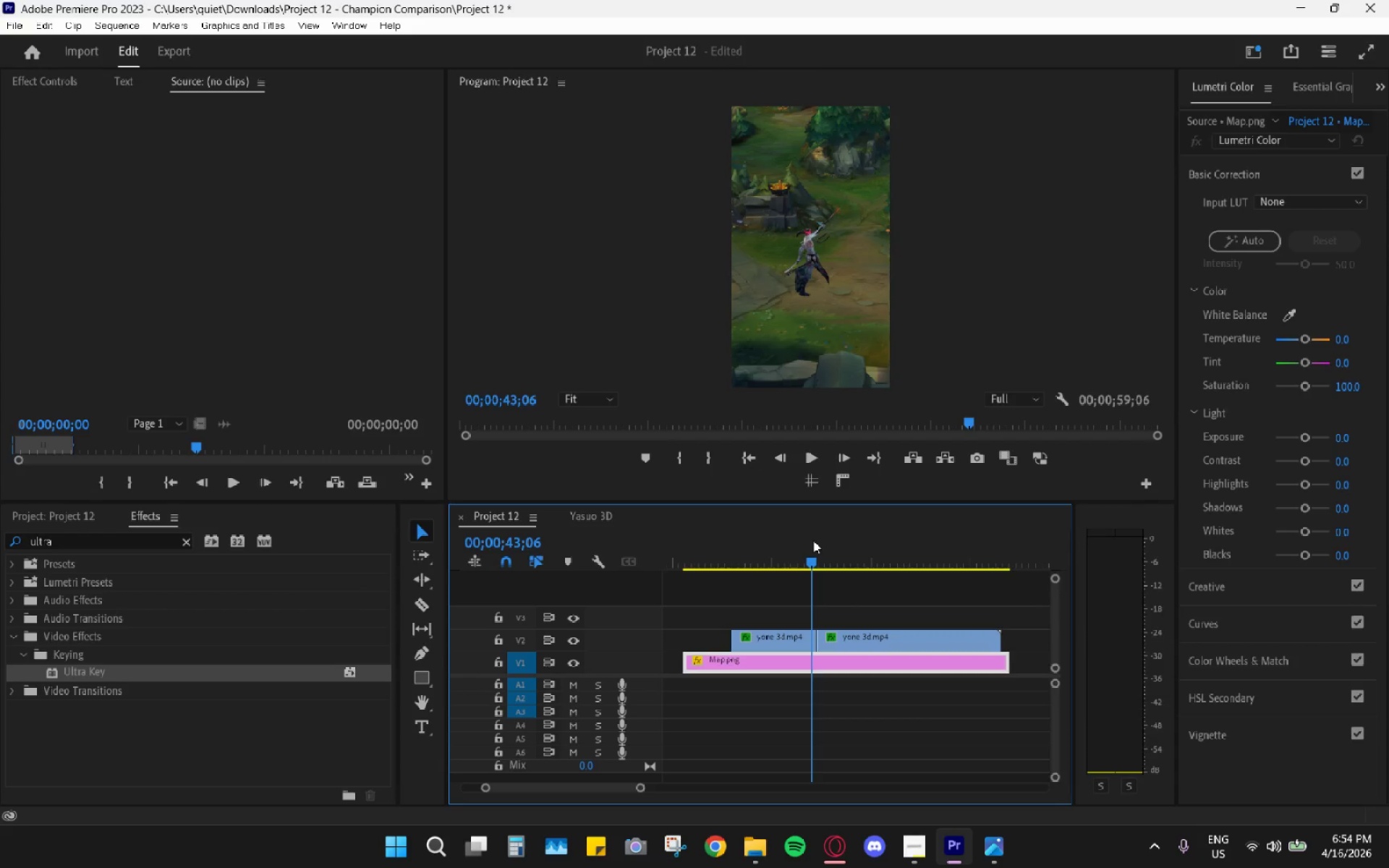 
key(Space)
 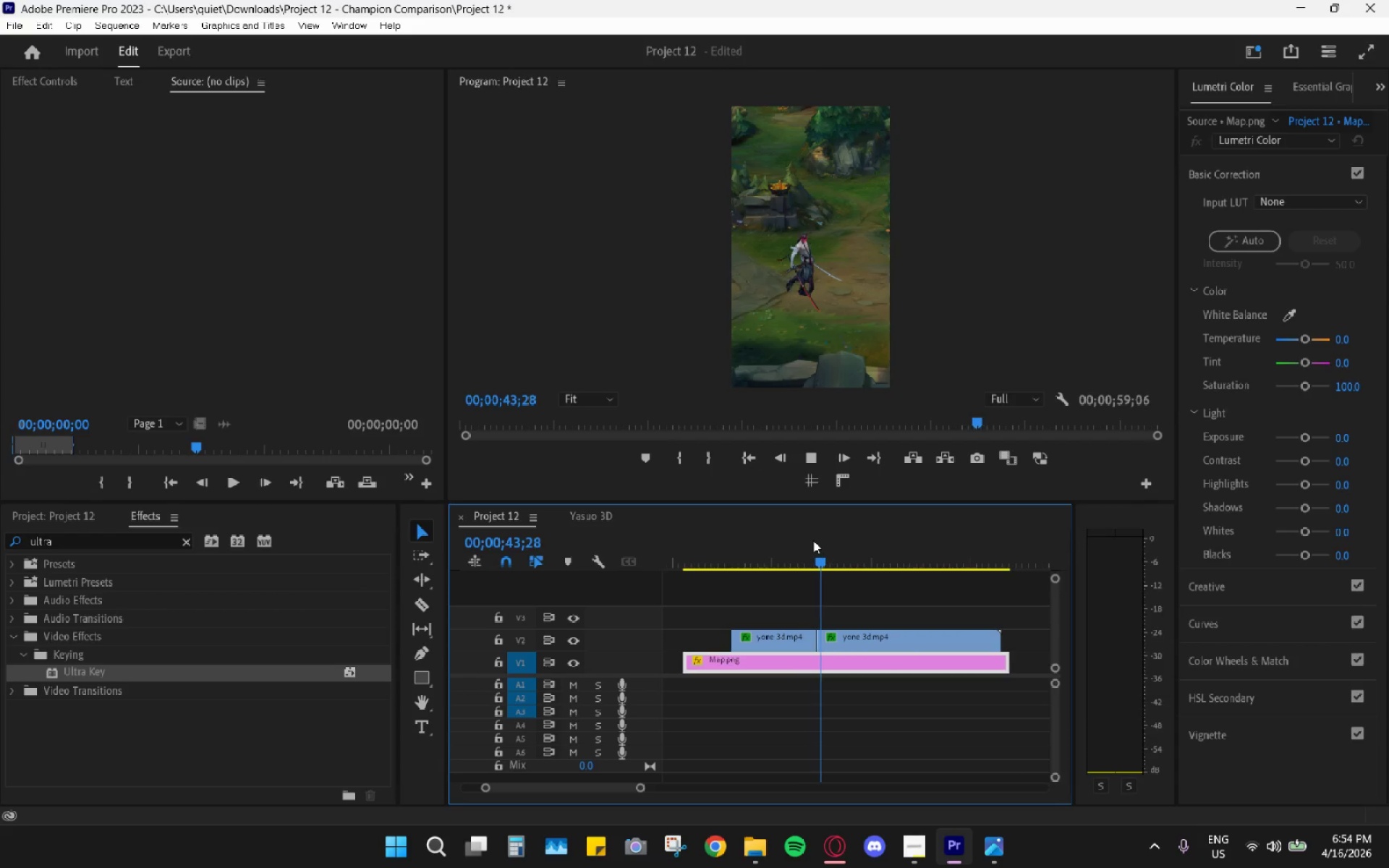 
left_click([813, 540])
 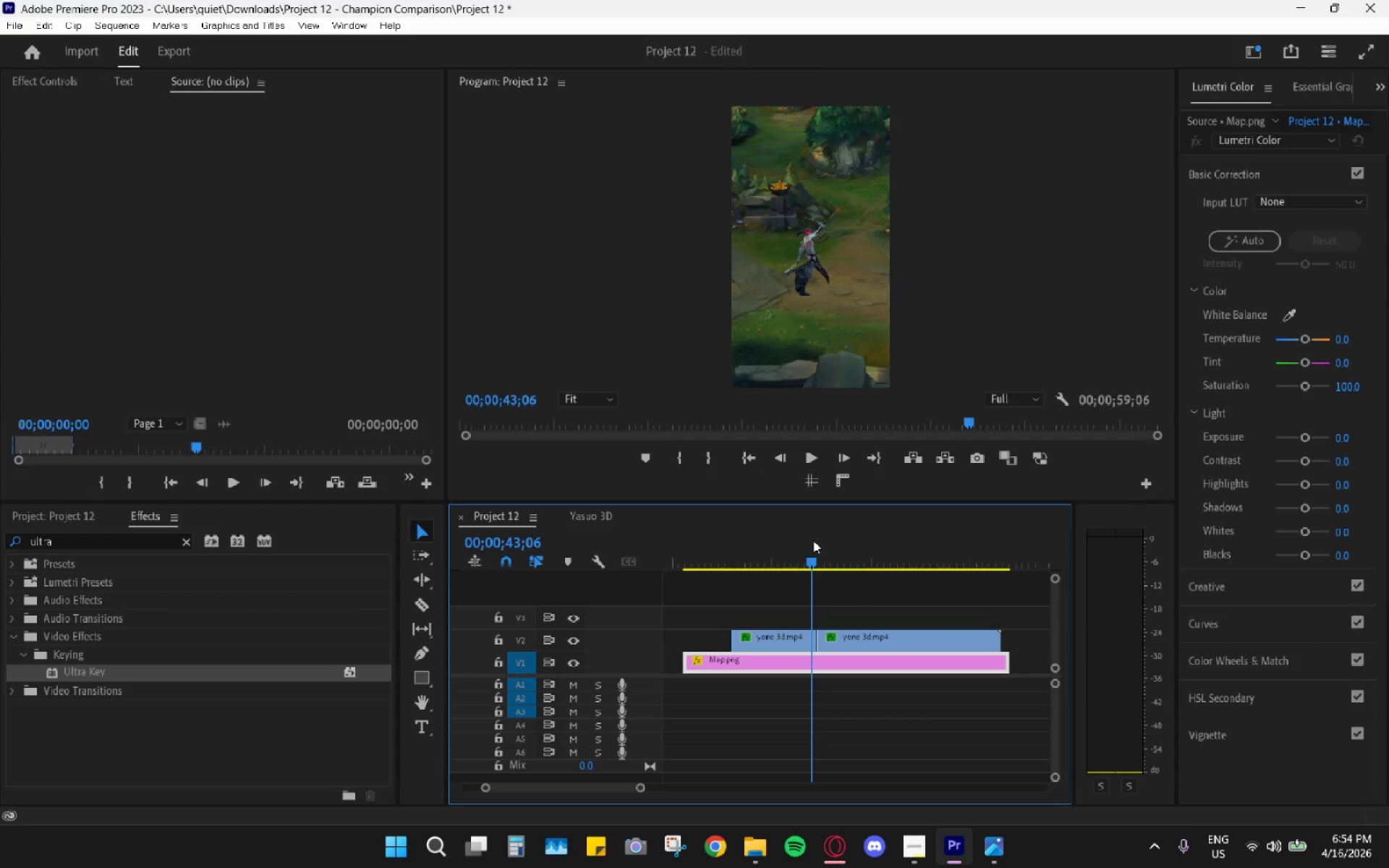 
key(Space)
 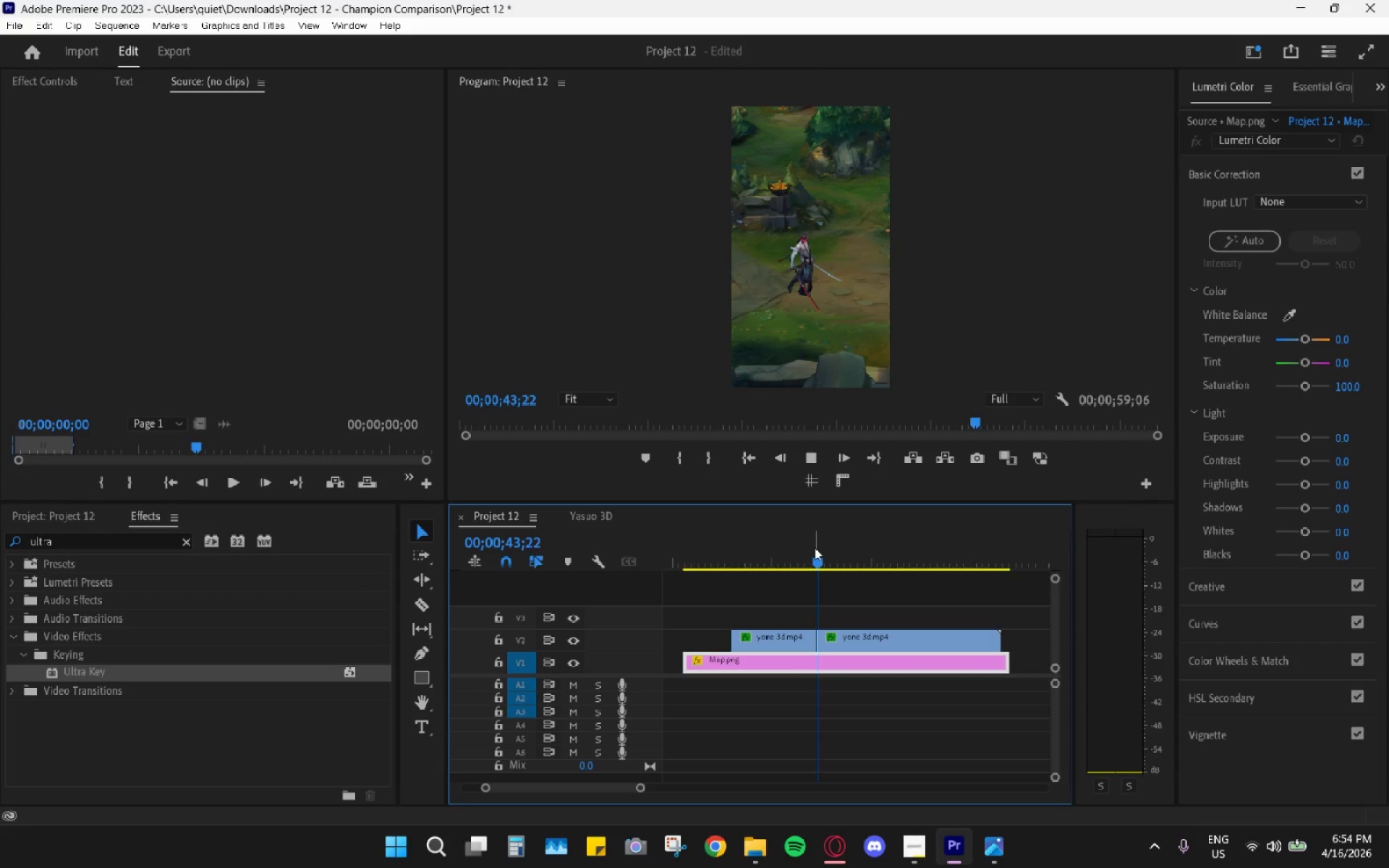 
key(Space)
 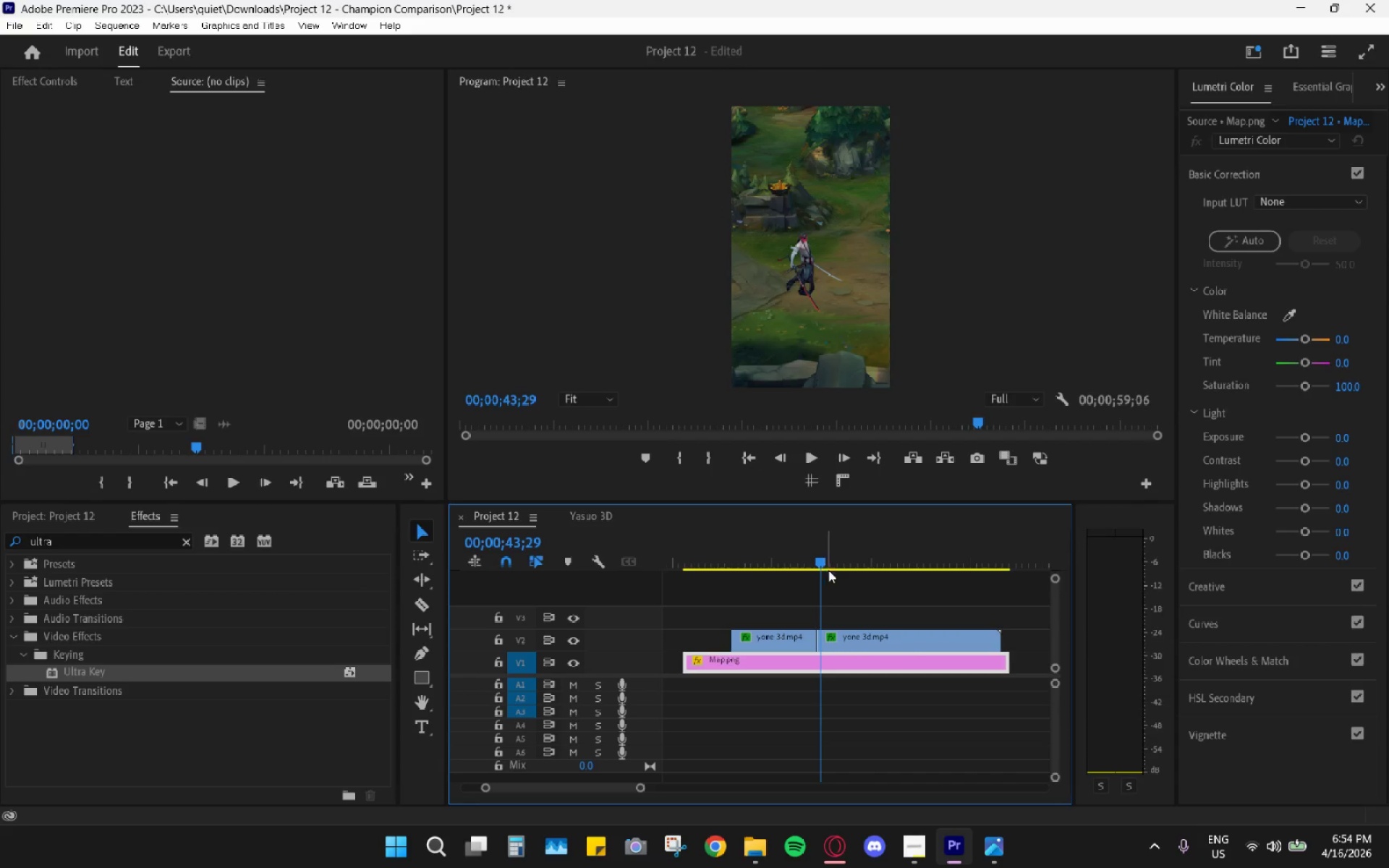 
hold_key(key=AltLeft, duration=0.61)
scroll: coordinate [828, 585], scroll_direction: up, amount: 8.0
 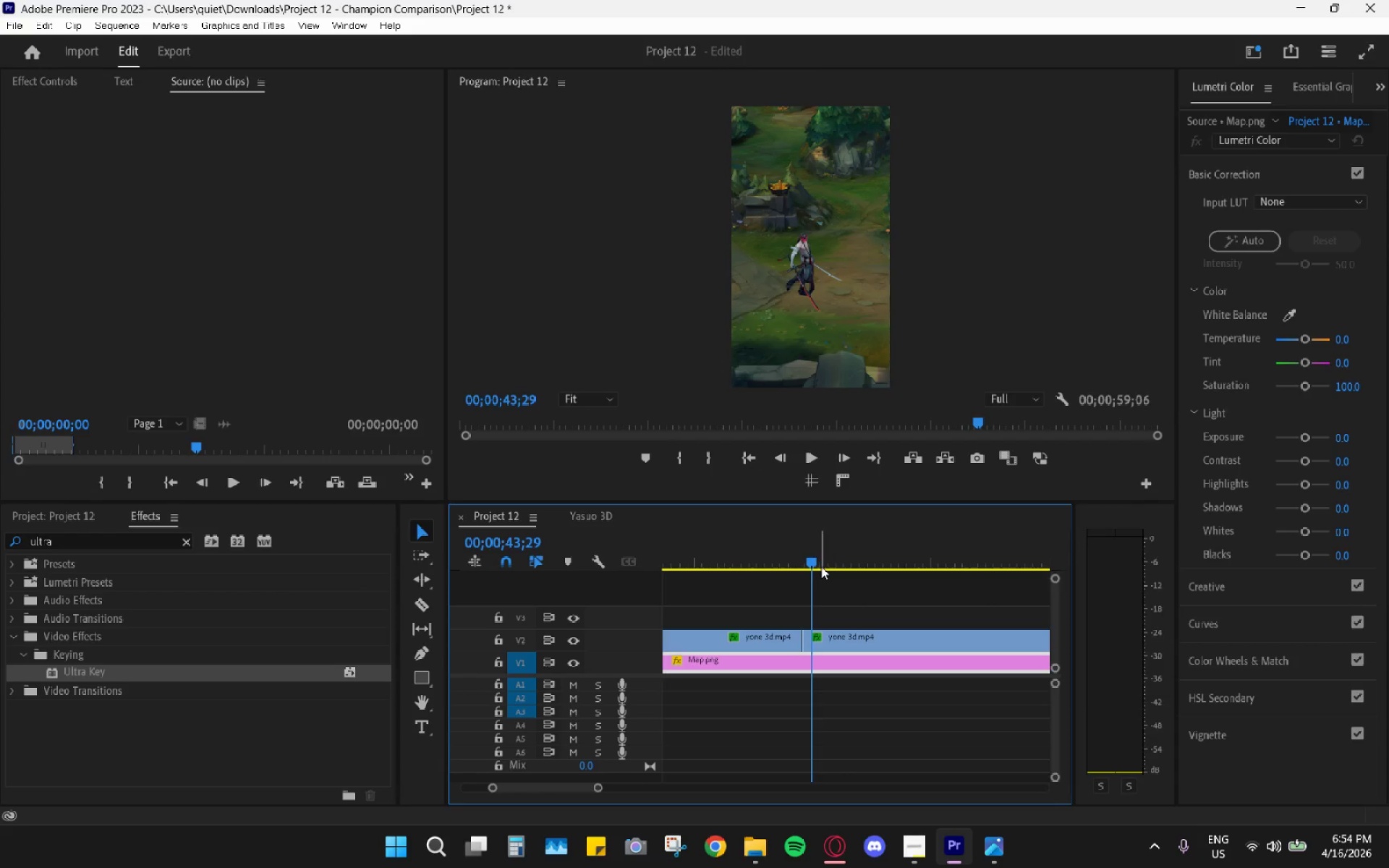 
left_click_drag(start_coordinate=[810, 561], to_coordinate=[804, 566])
 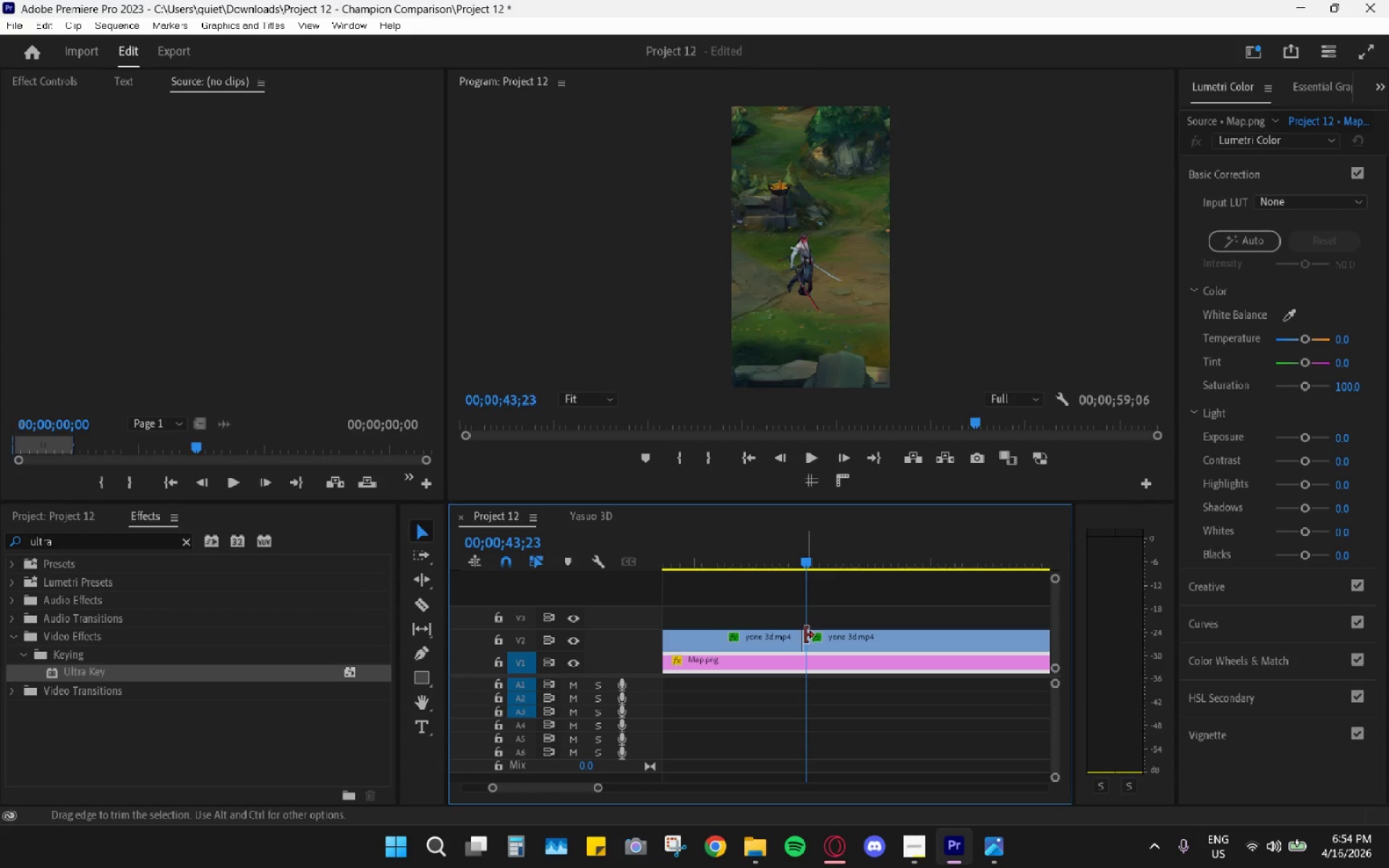 
hold_key(key=AltLeft, duration=0.86)
scroll: coordinate [804, 633], scroll_direction: up, amount: 18.0
 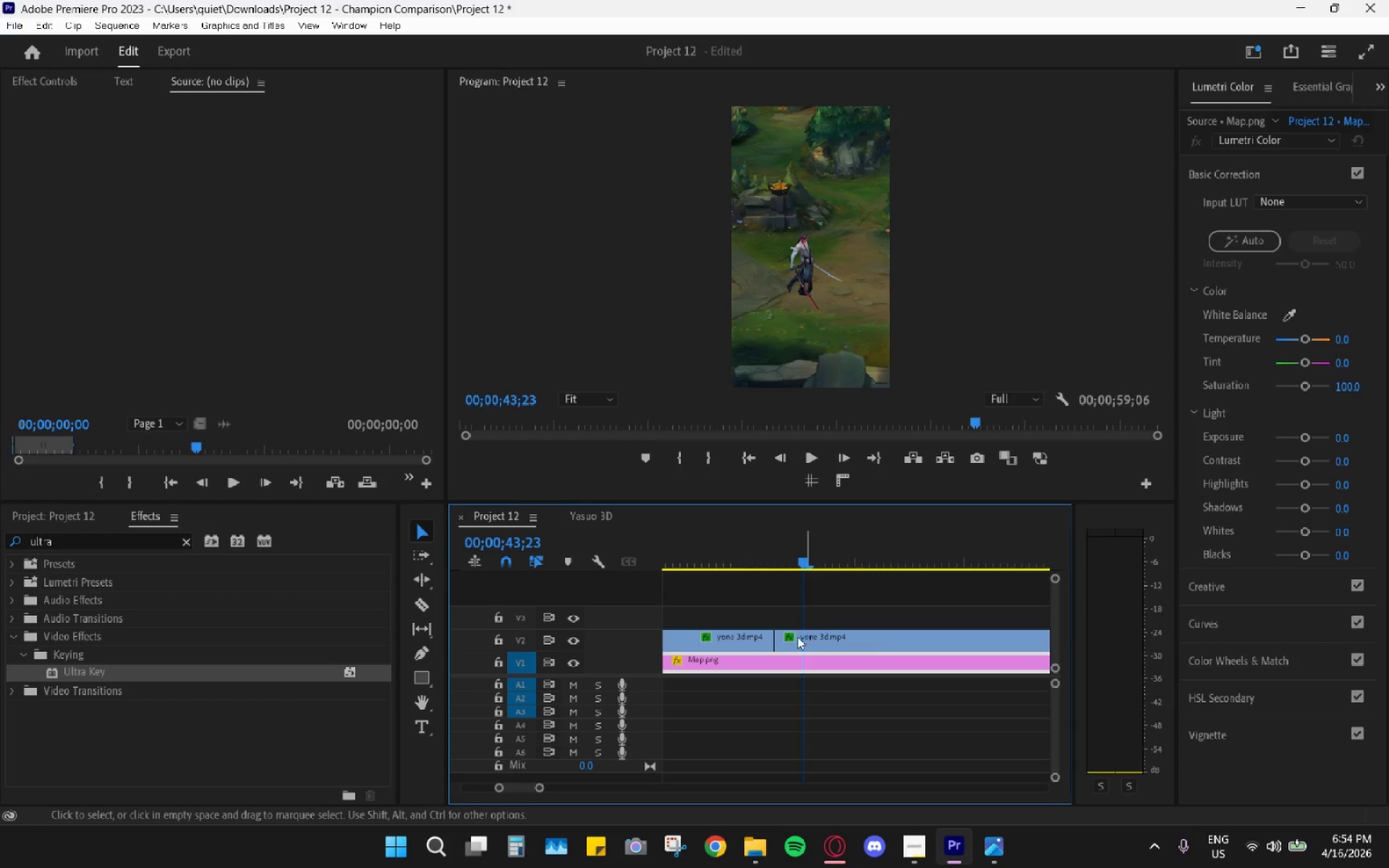 
left_click_drag(start_coordinate=[796, 637], to_coordinate=[816, 637])
 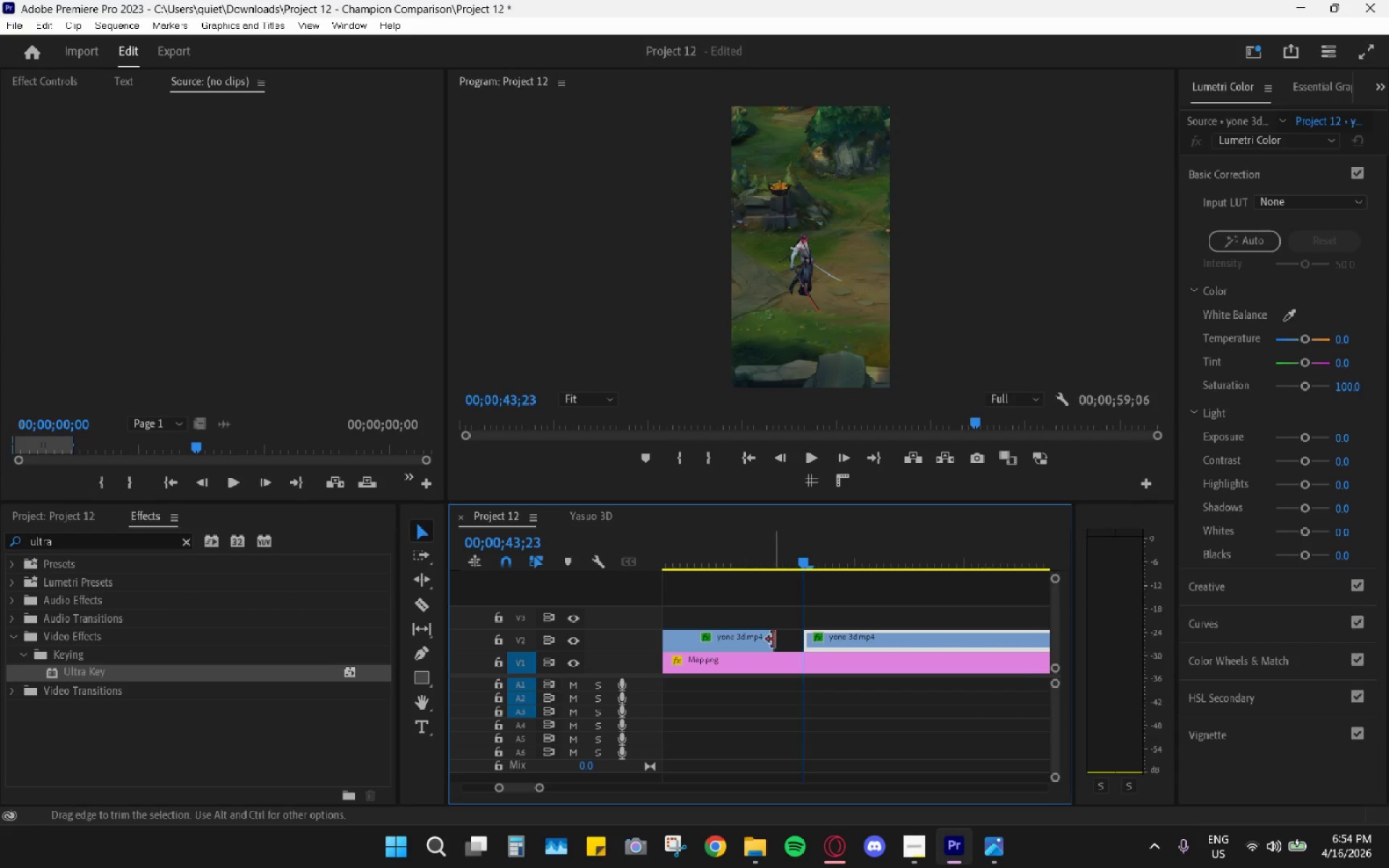 
left_click_drag(start_coordinate=[773, 639], to_coordinate=[779, 640])
 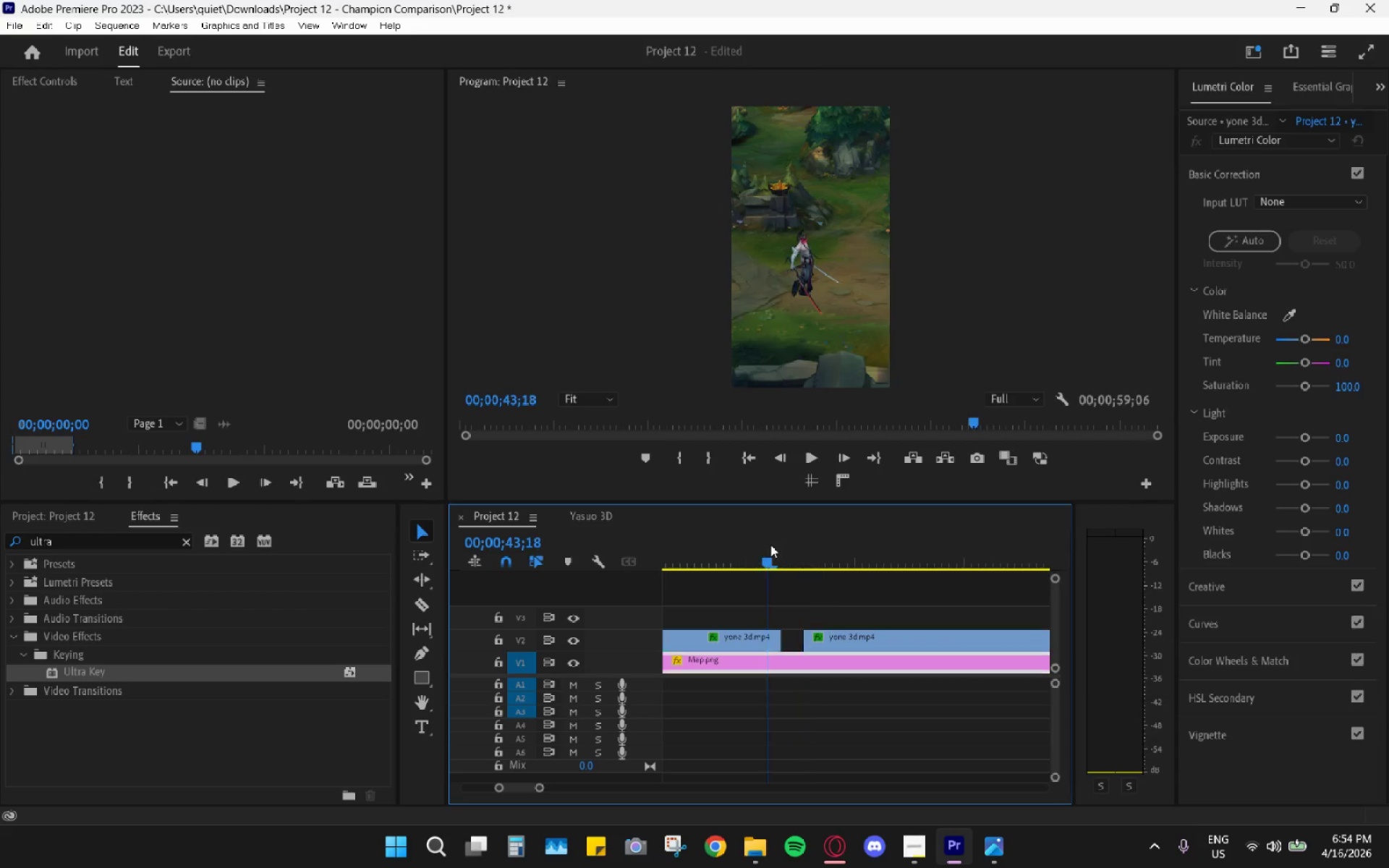 
key(Space)
 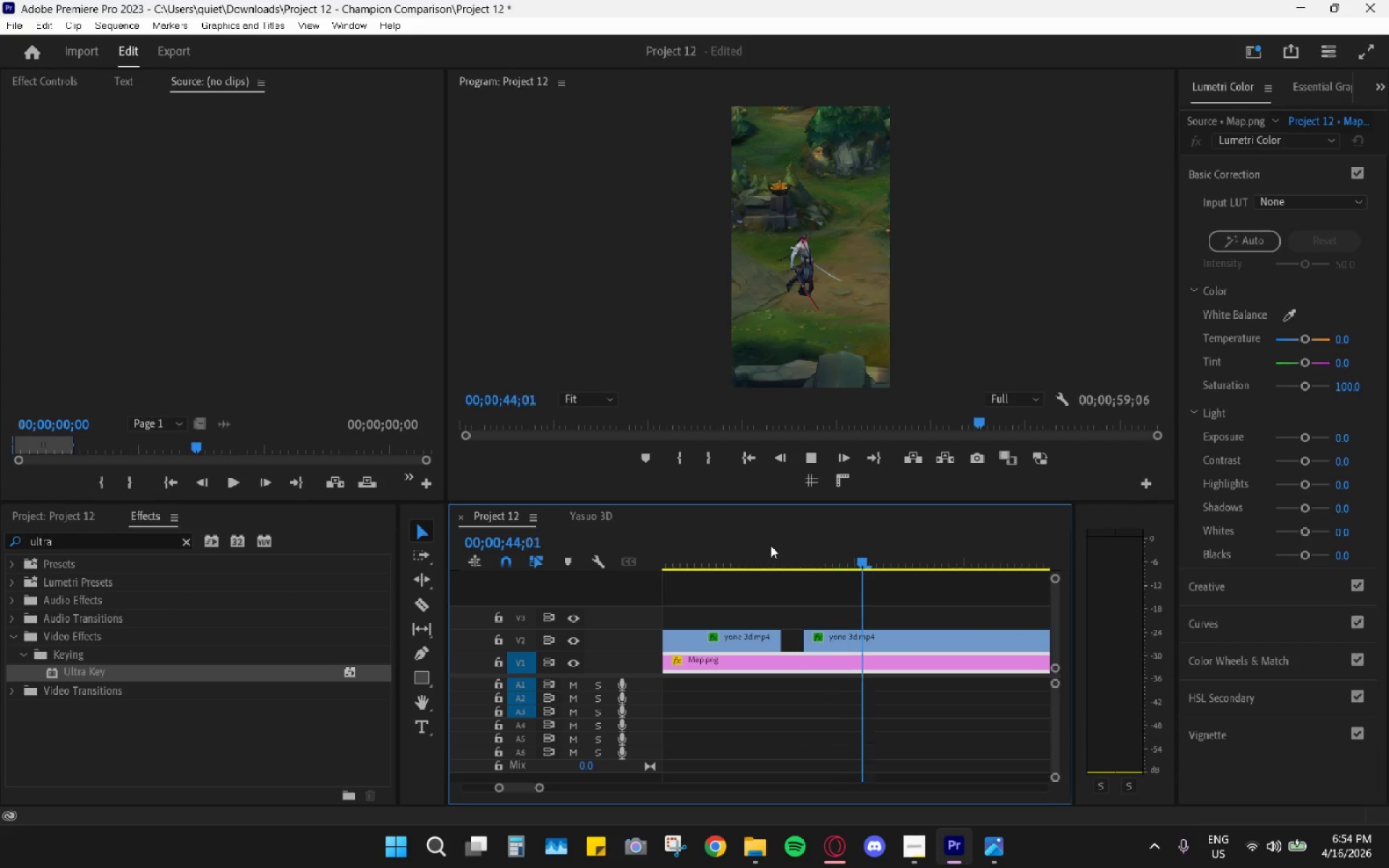 
left_click_drag(start_coordinate=[770, 545], to_coordinate=[781, 551])
 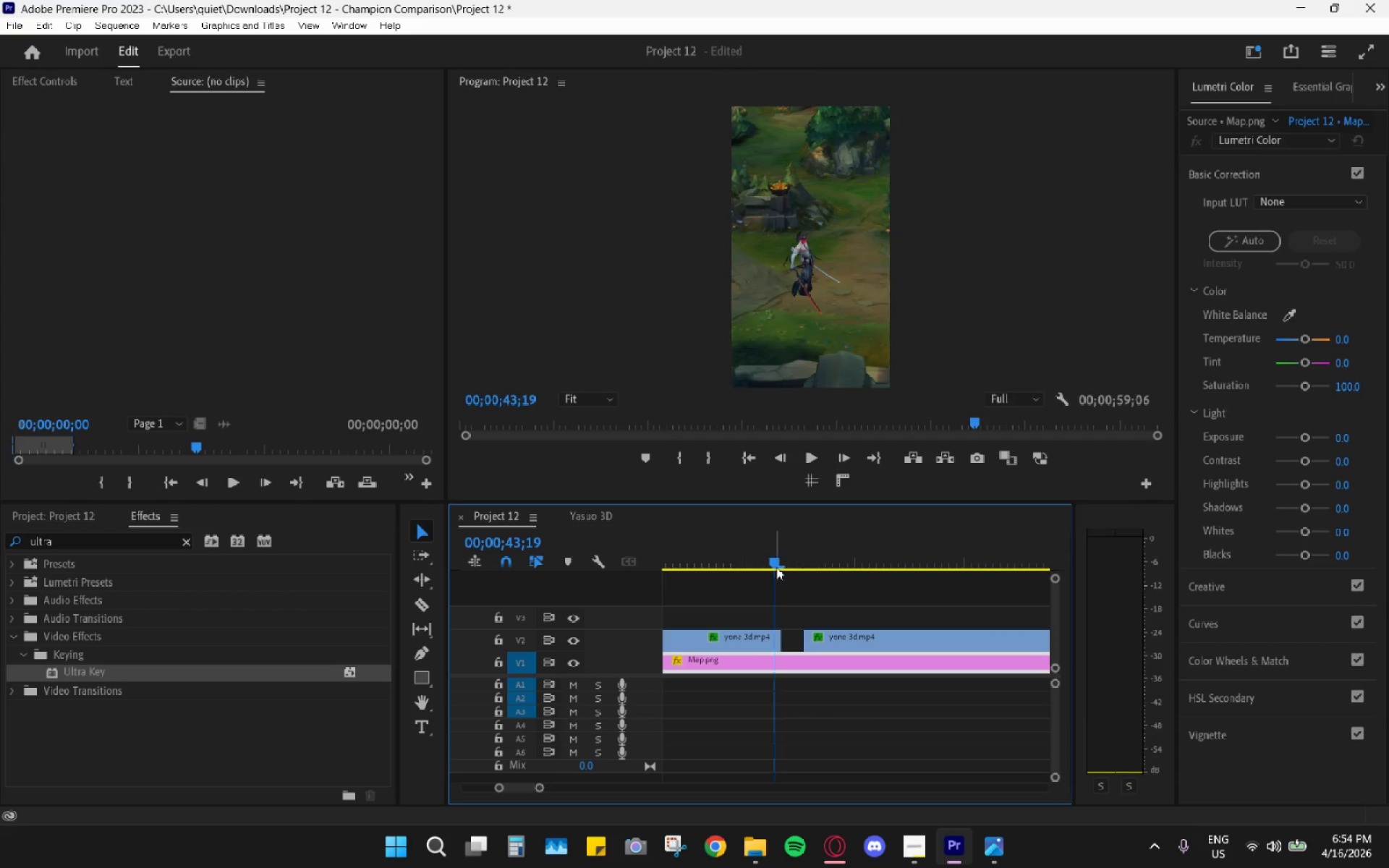 
hold_key(key=AltLeft, duration=0.58)
scroll: coordinate [778, 599], scroll_direction: up, amount: 8.0
 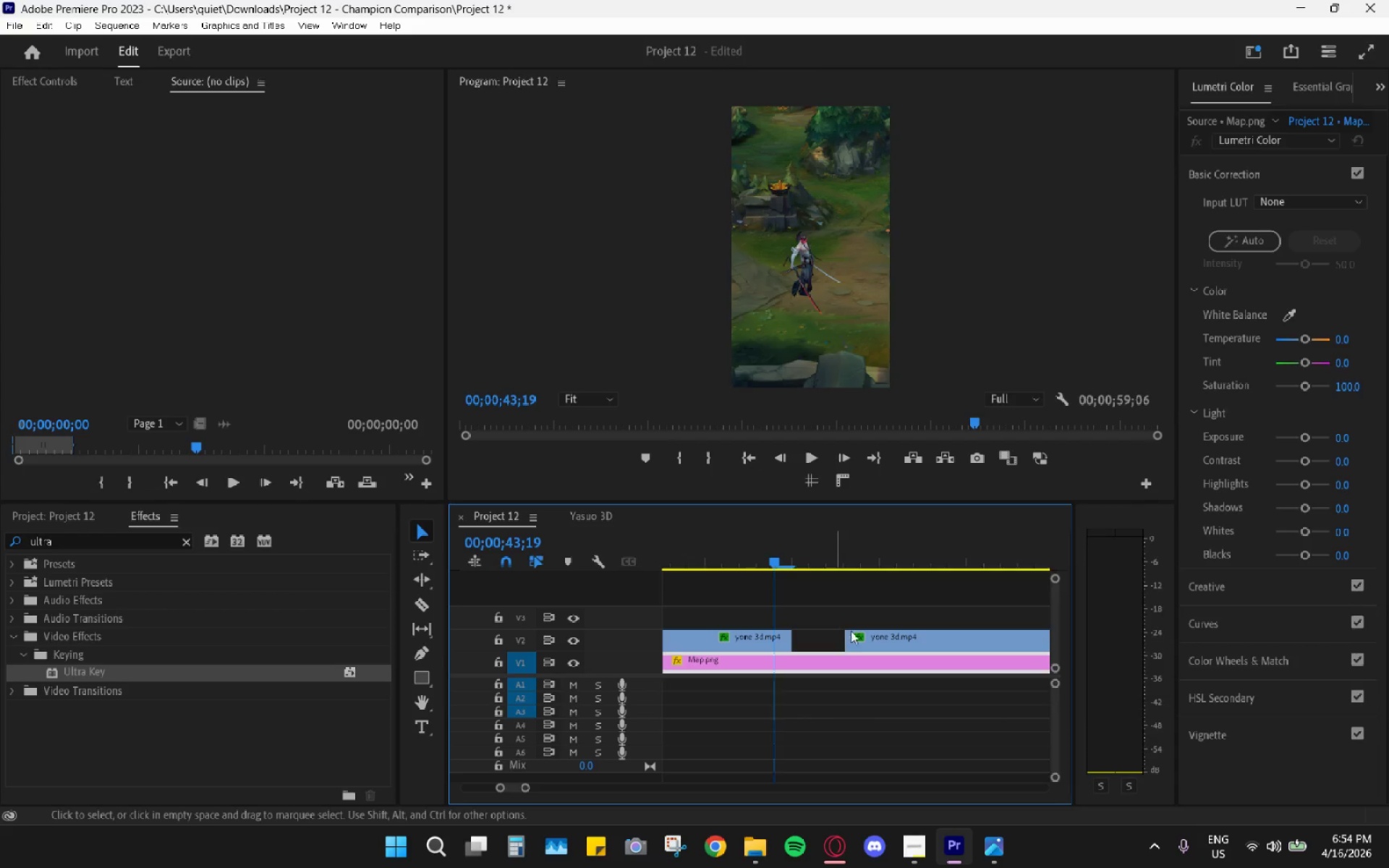 
left_click_drag(start_coordinate=[869, 639], to_coordinate=[820, 639])
 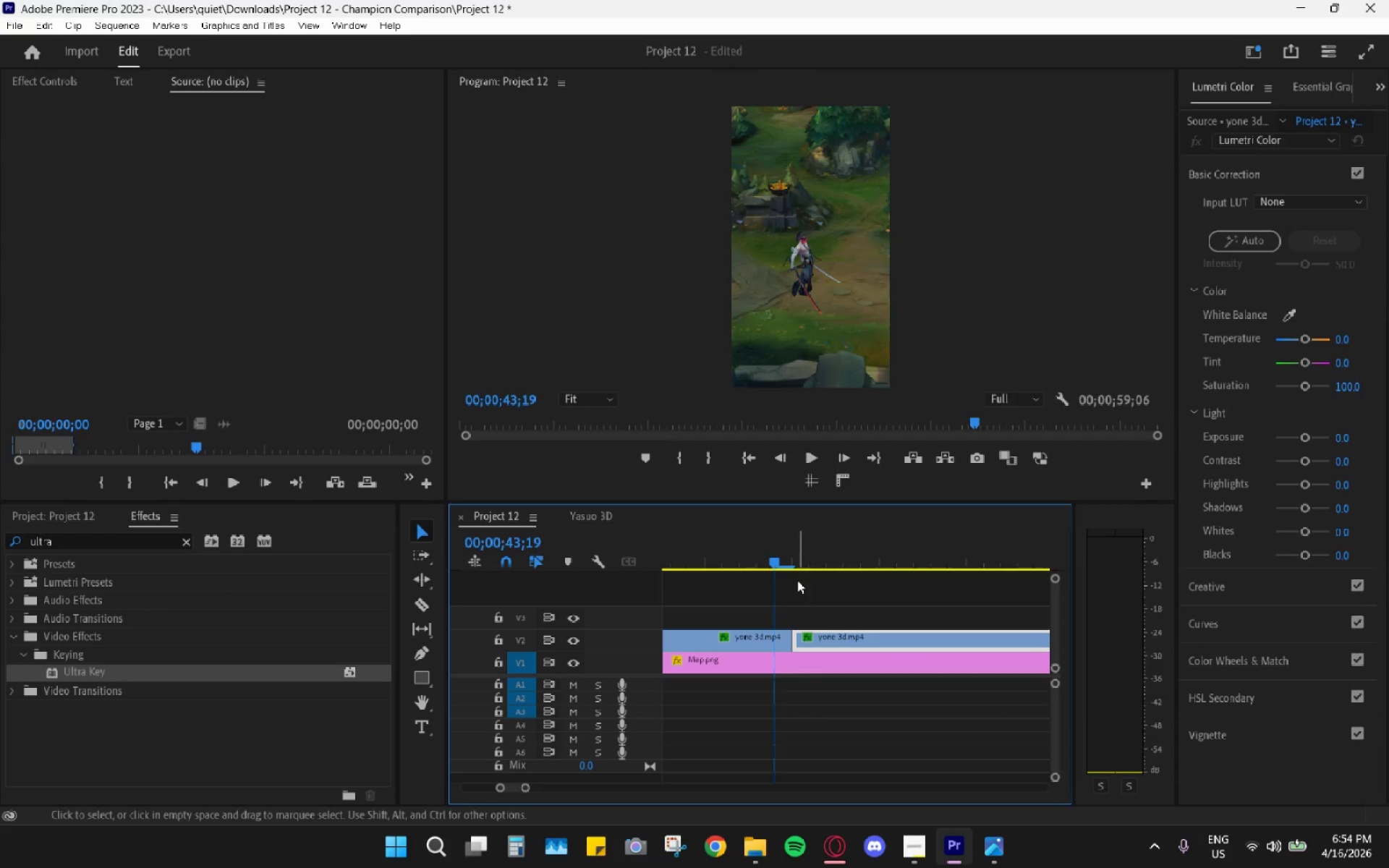 
key(Space)
 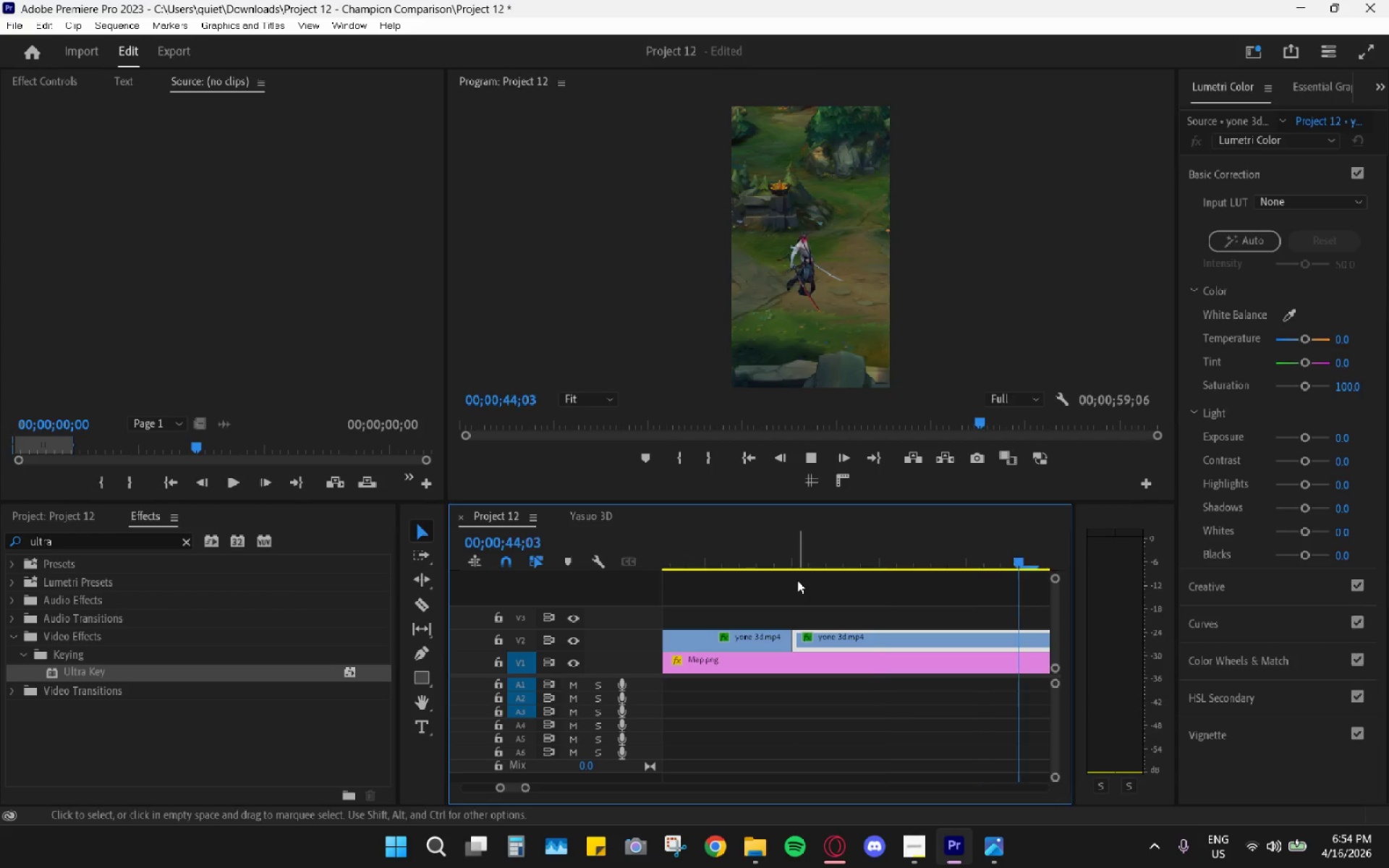 
left_click_drag(start_coordinate=[784, 571], to_coordinate=[768, 564])
 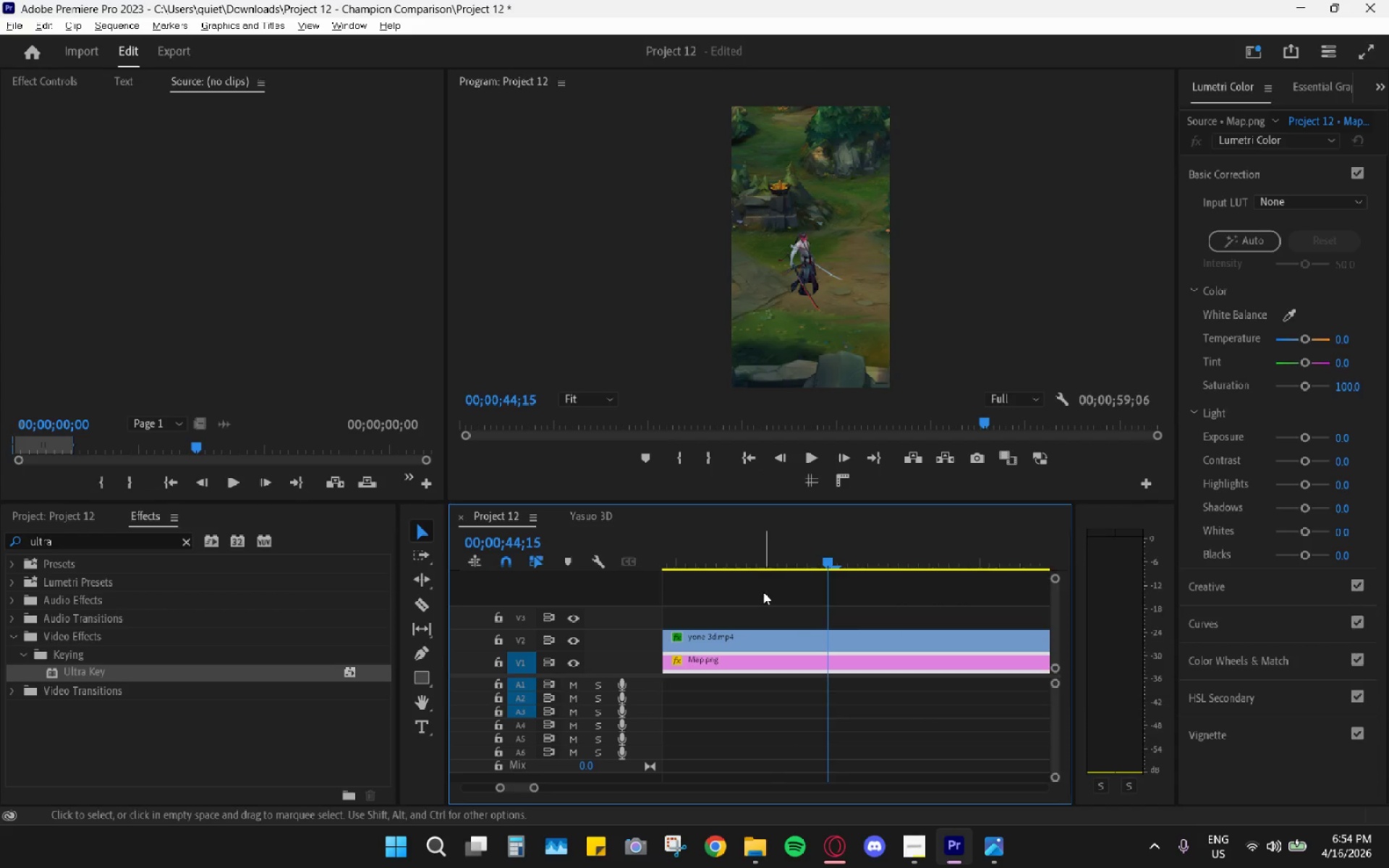 
key(Space)
 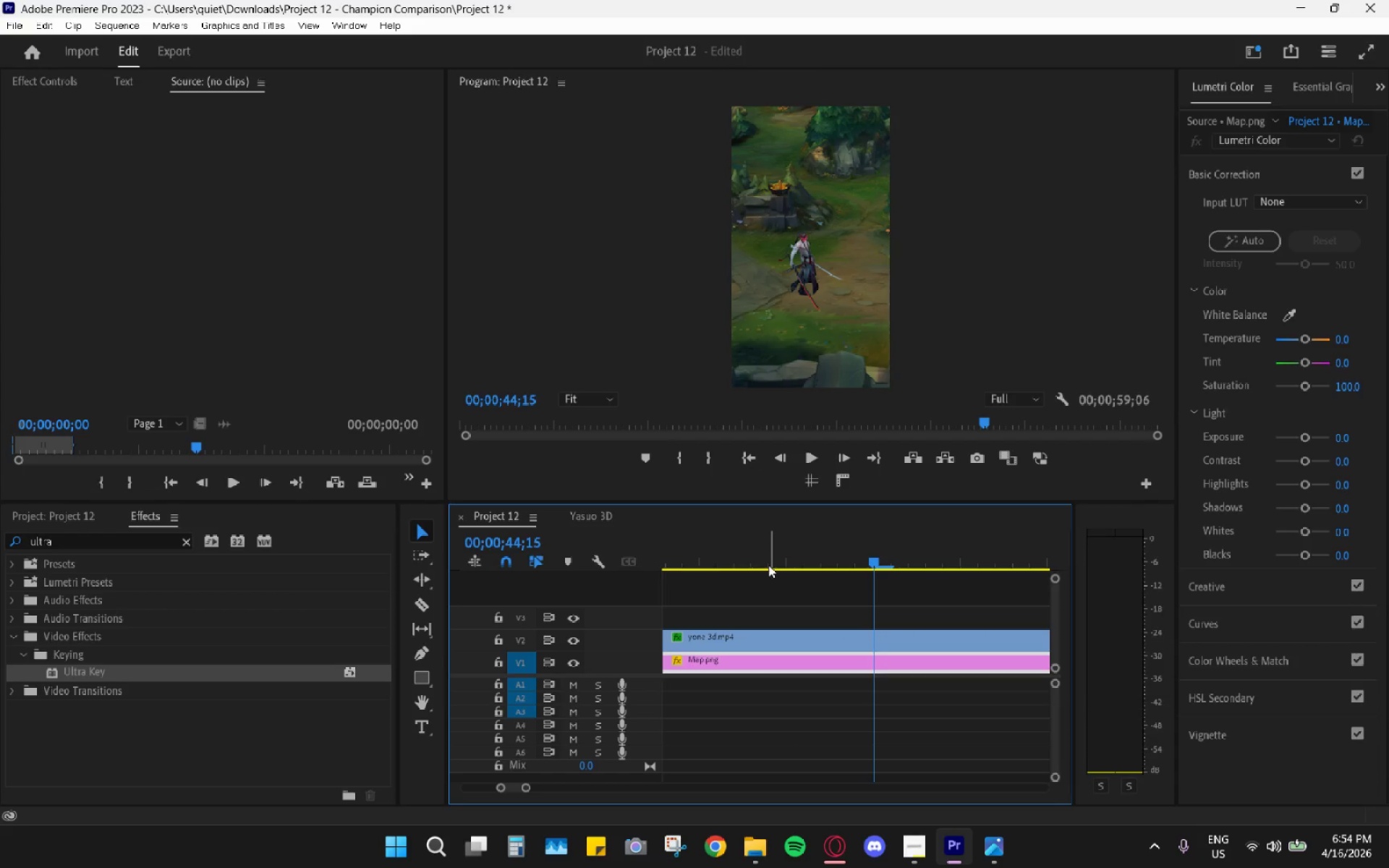 
hold_key(key=AltLeft, duration=0.66)
 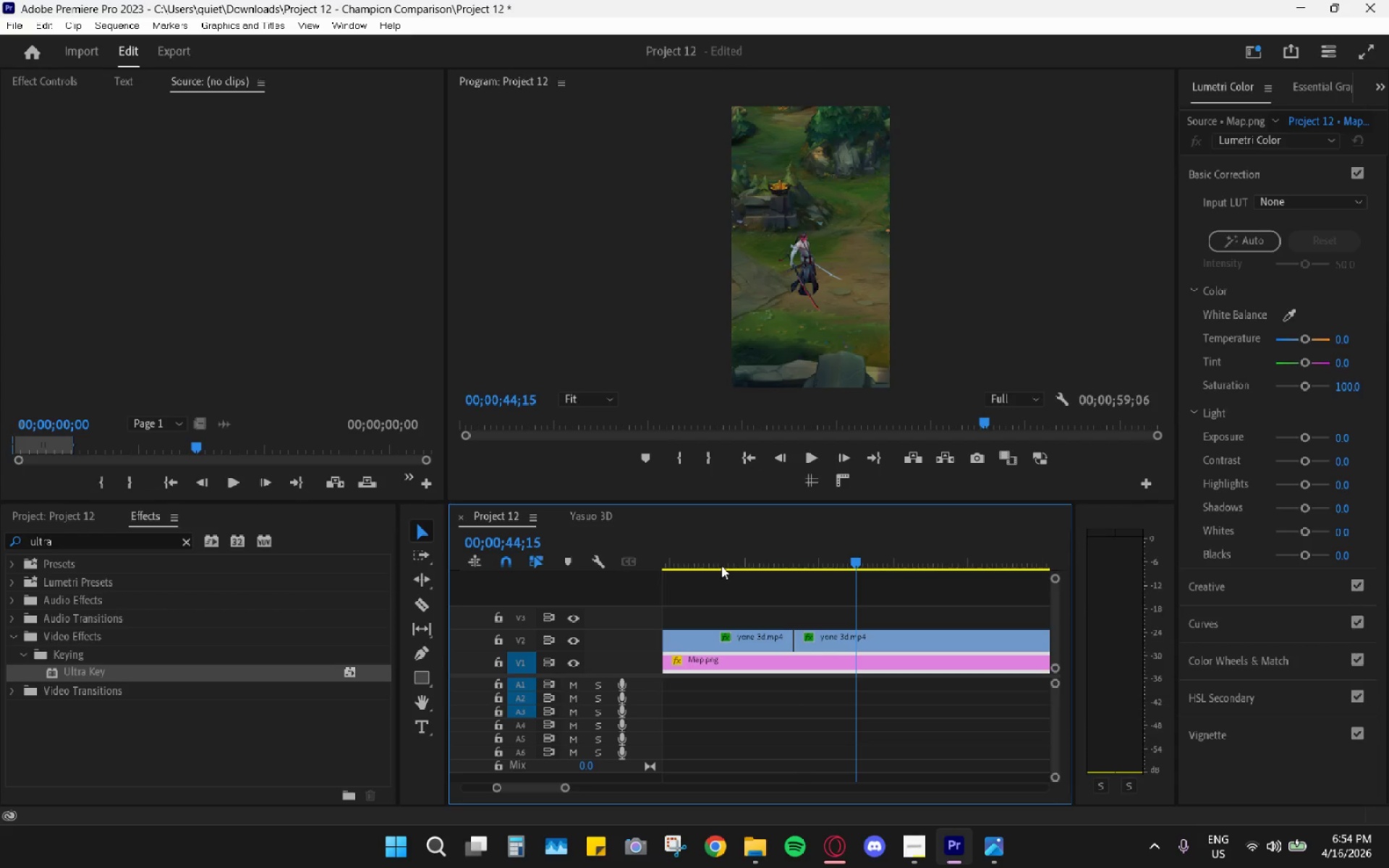 
left_click([734, 559])
 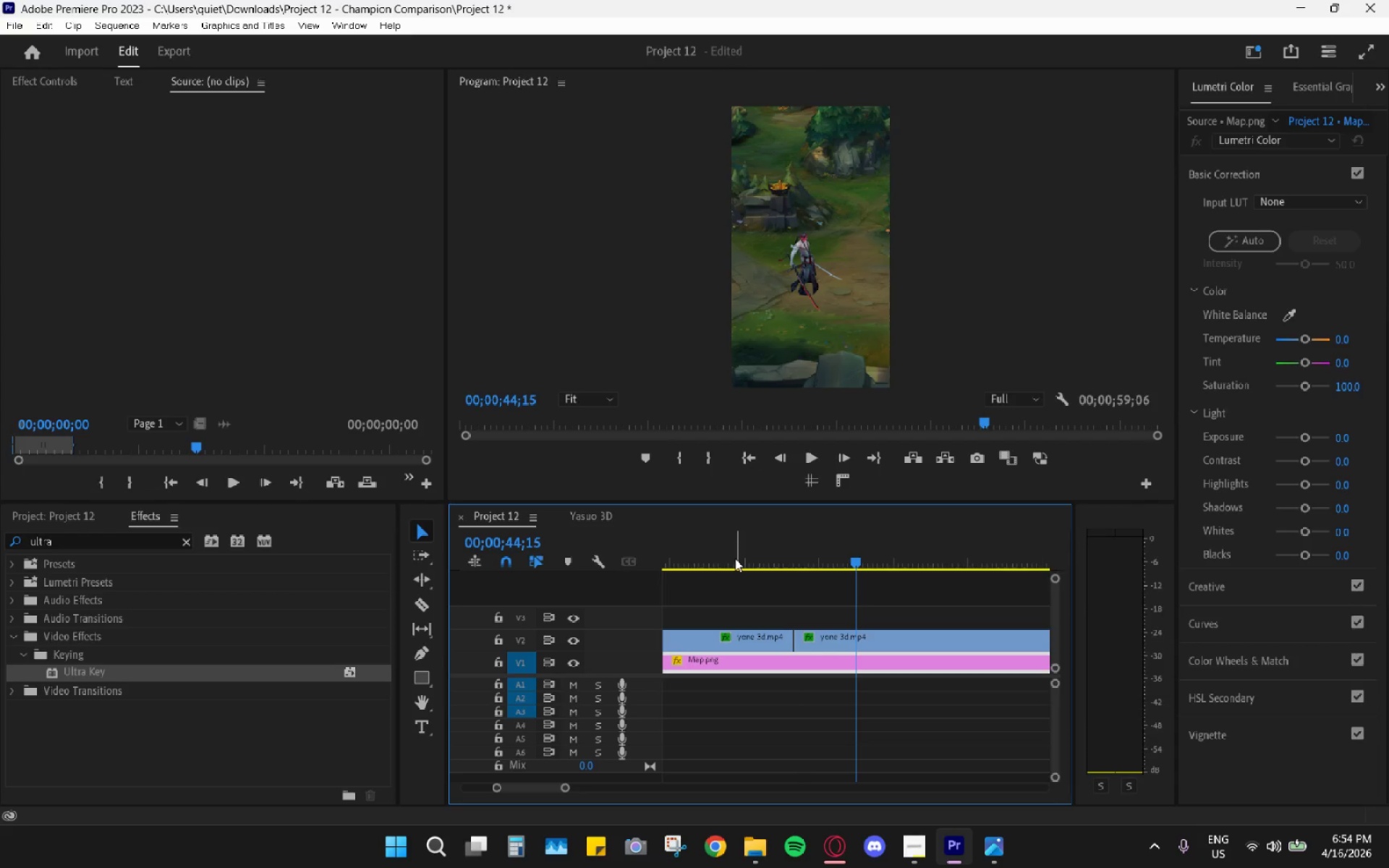 
scroll: coordinate [757, 605], scroll_direction: down, amount: 15.0
 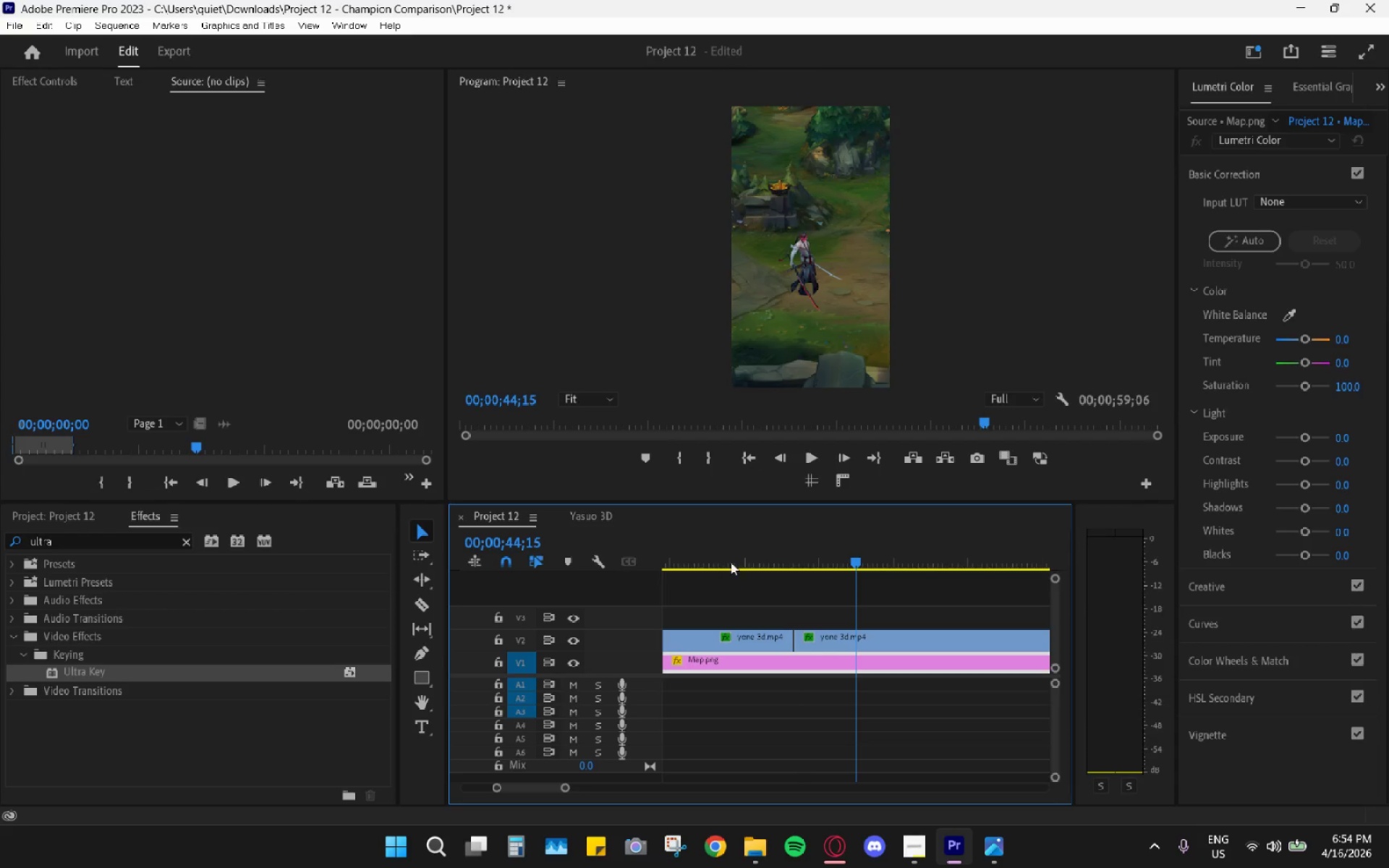 
key(Space)
 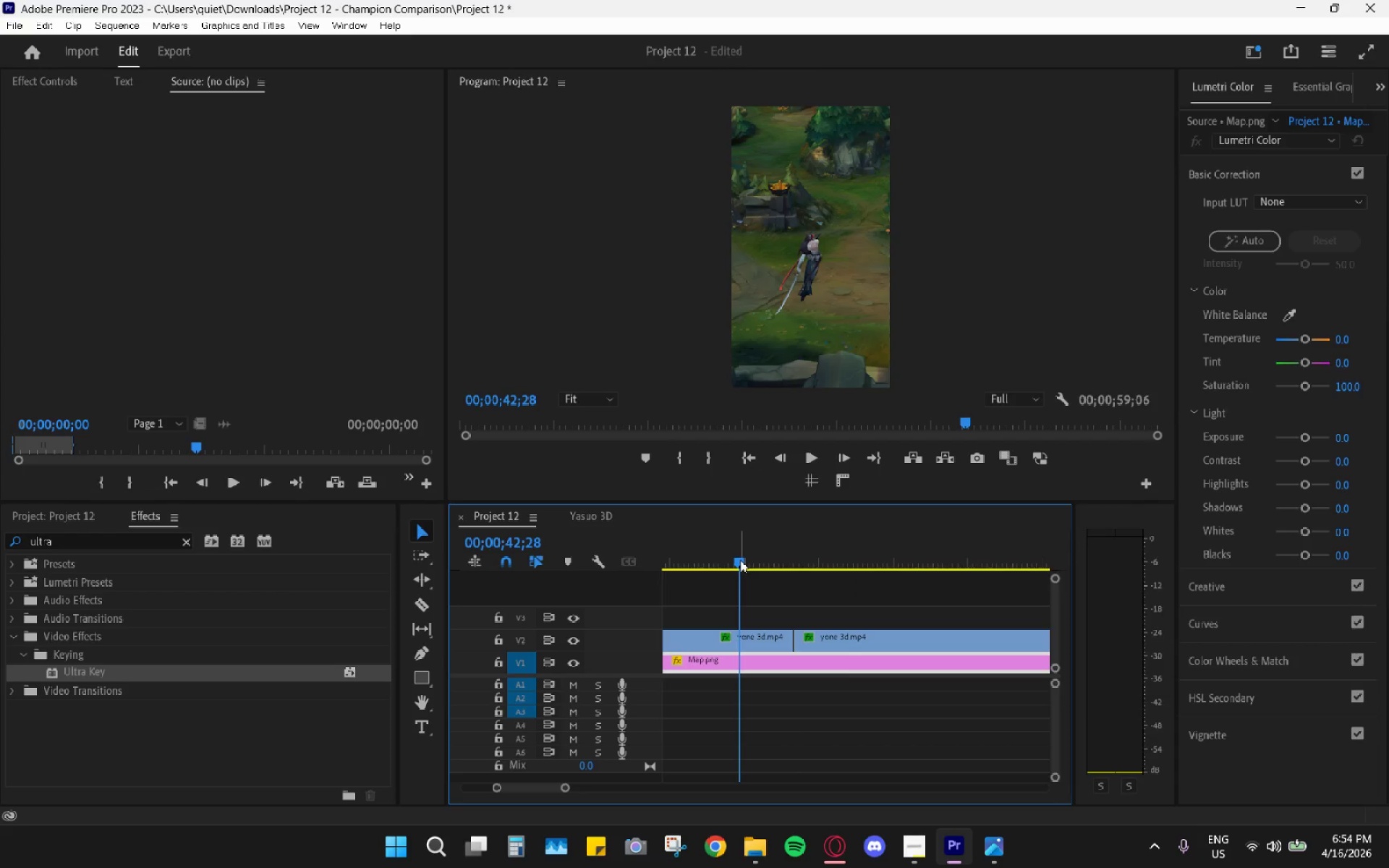 
key(Space)
 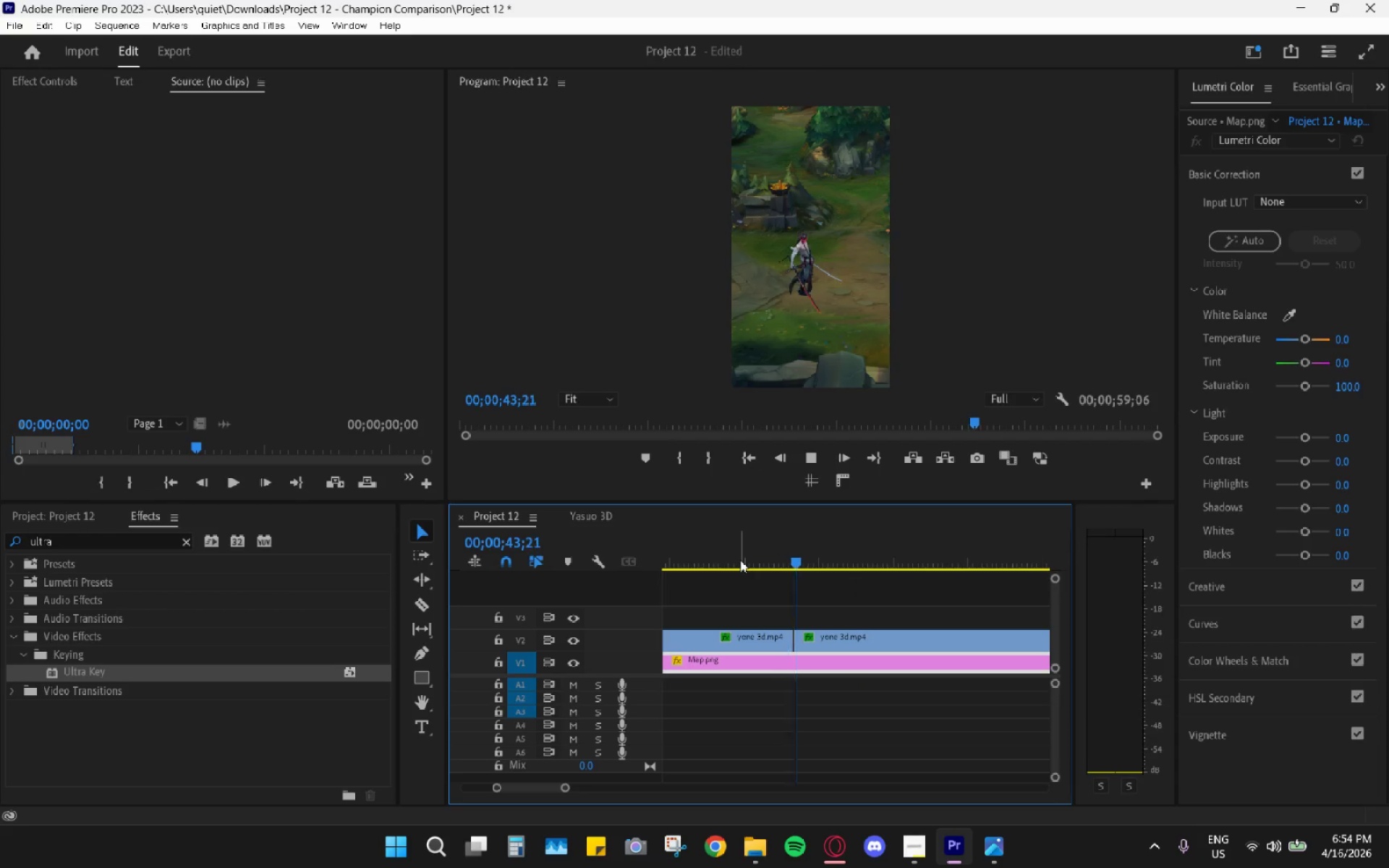 
left_click([740, 560])
 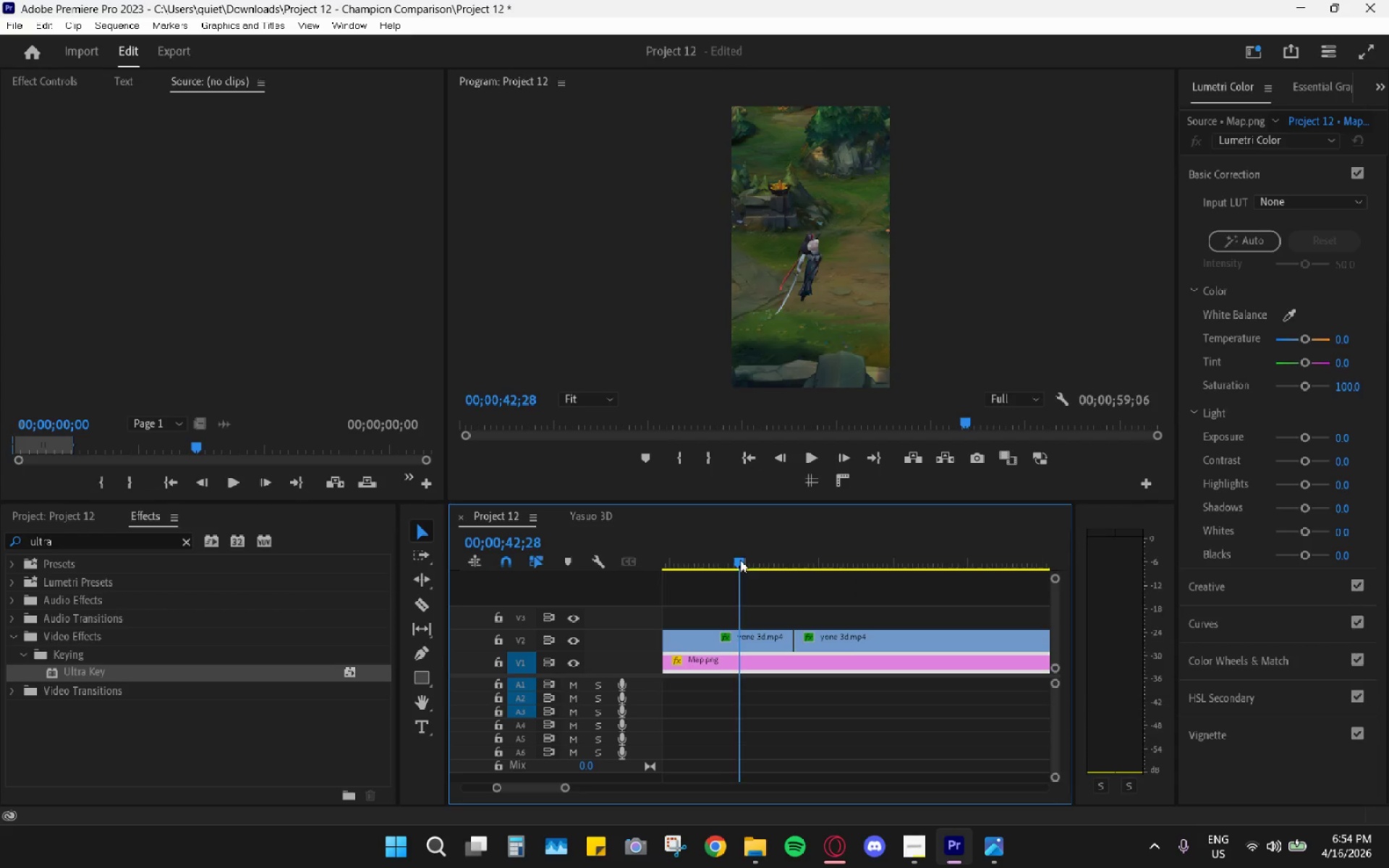 
key(Space)
 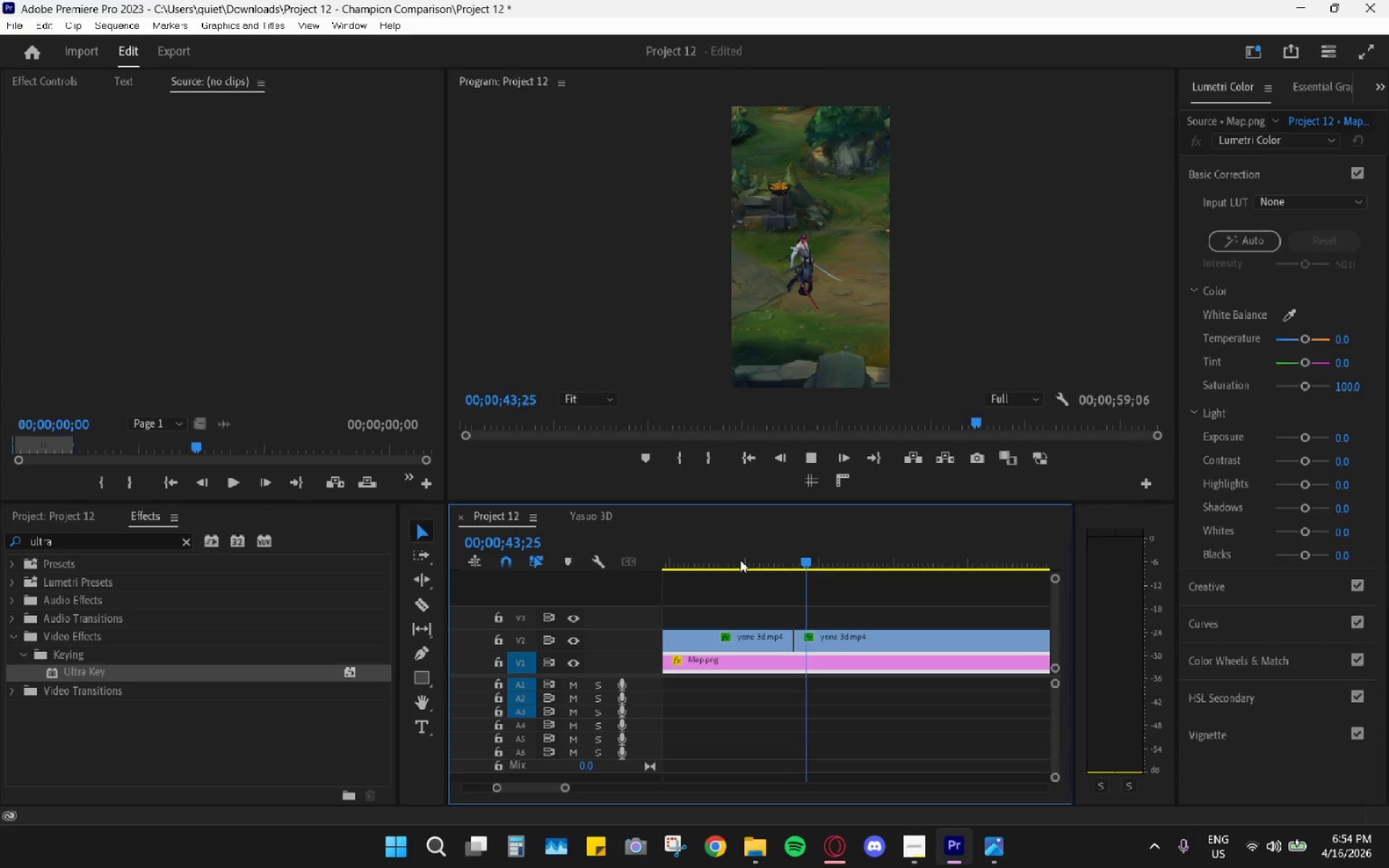 
left_click([740, 560])
 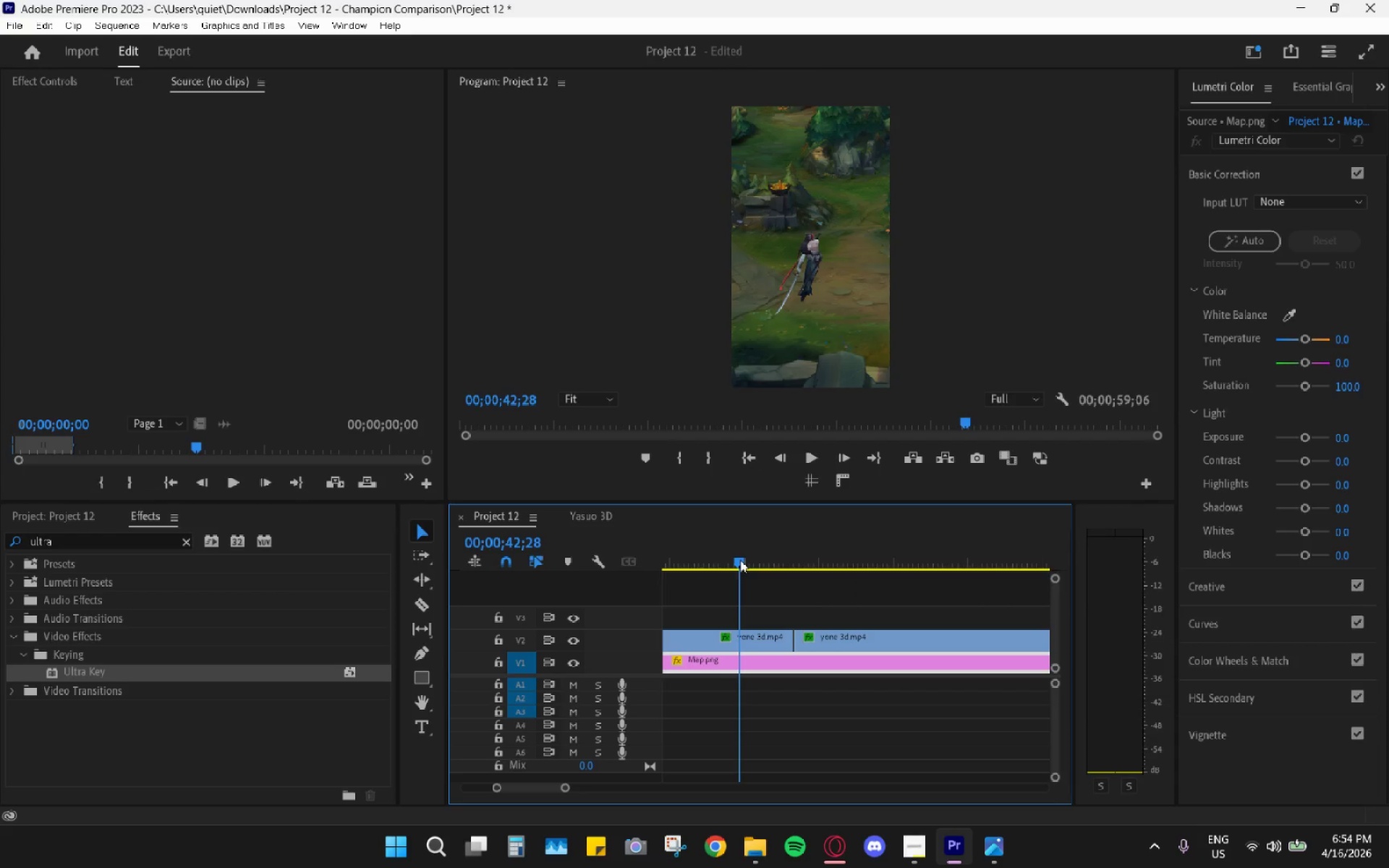 
key(Space)
 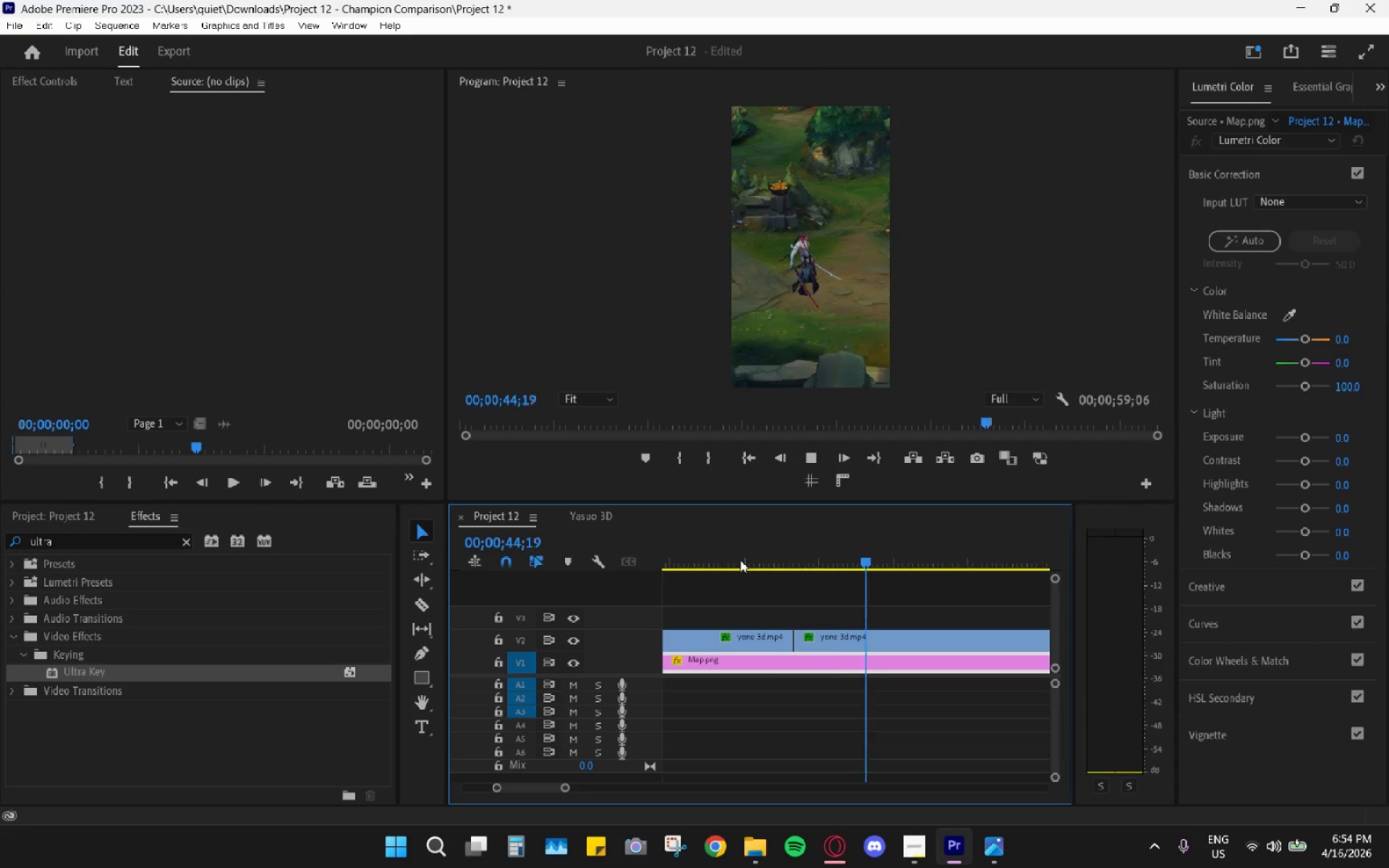 
hold_key(key=AltLeft, duration=0.62)
scroll: coordinate [914, 624], scroll_direction: down, amount: 14.0
 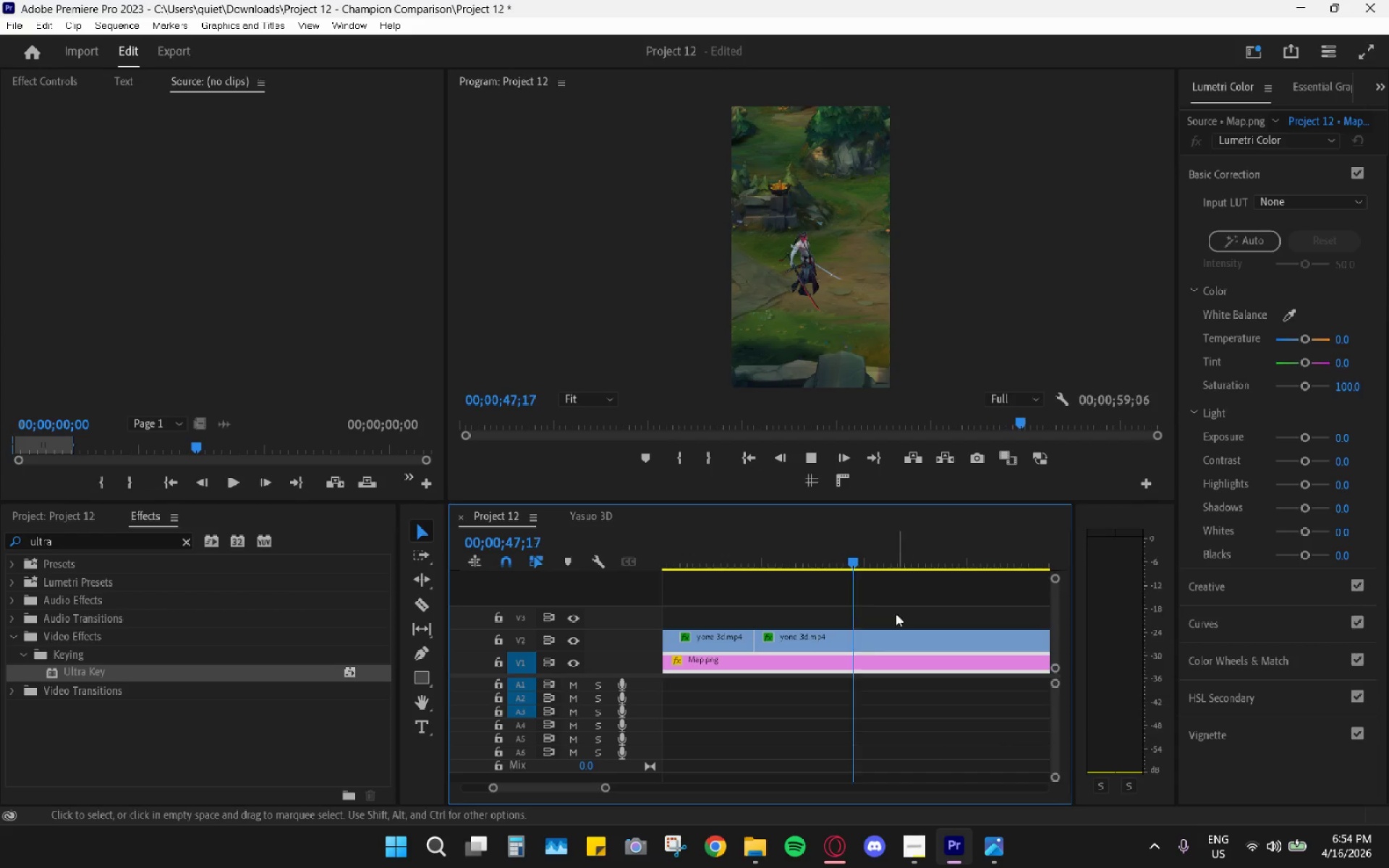 
hold_key(key=AltLeft, duration=0.33)
scroll: coordinate [882, 598], scroll_direction: down, amount: 4.0
 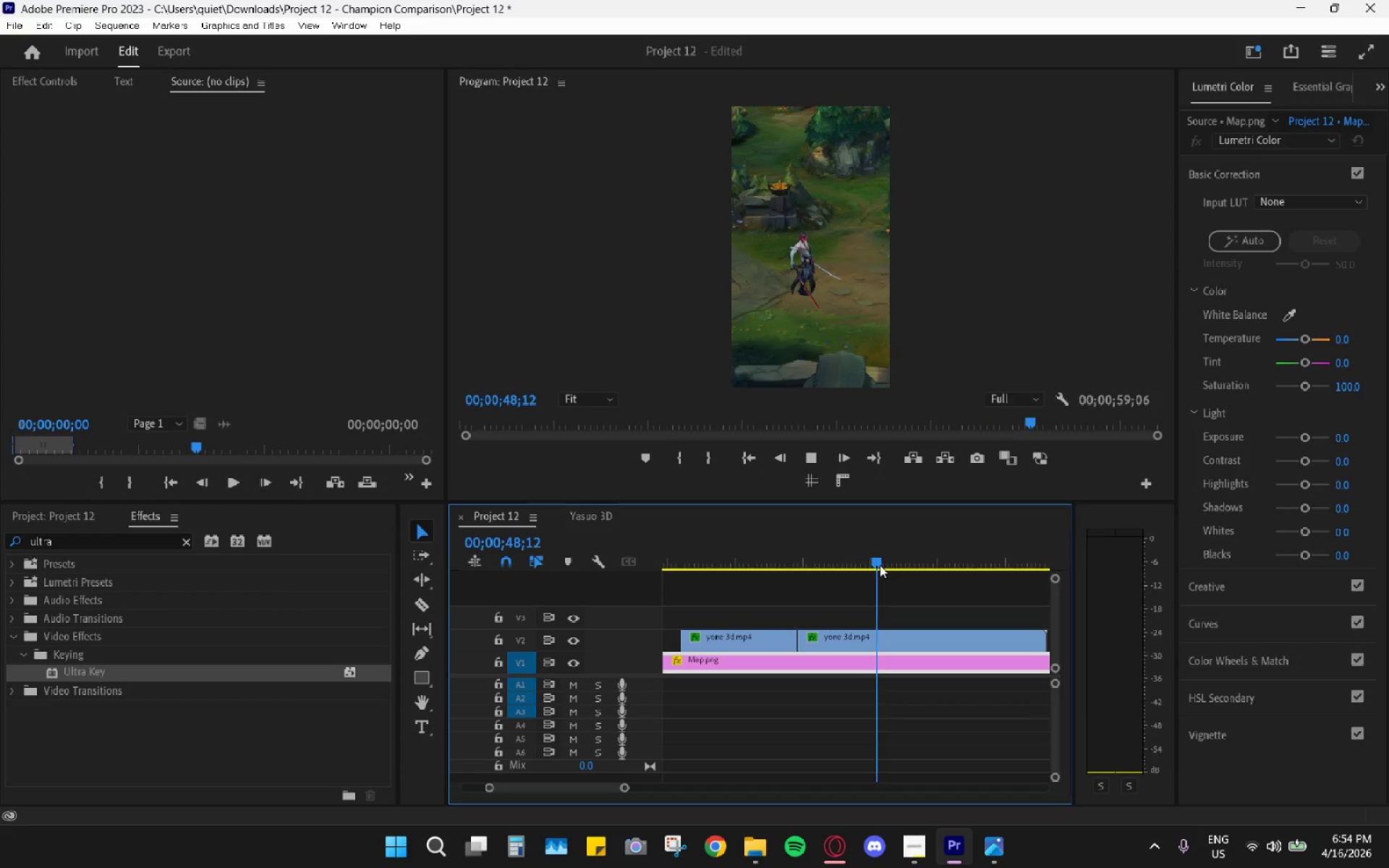 
left_click_drag(start_coordinate=[880, 561], to_coordinate=[1030, 565])
 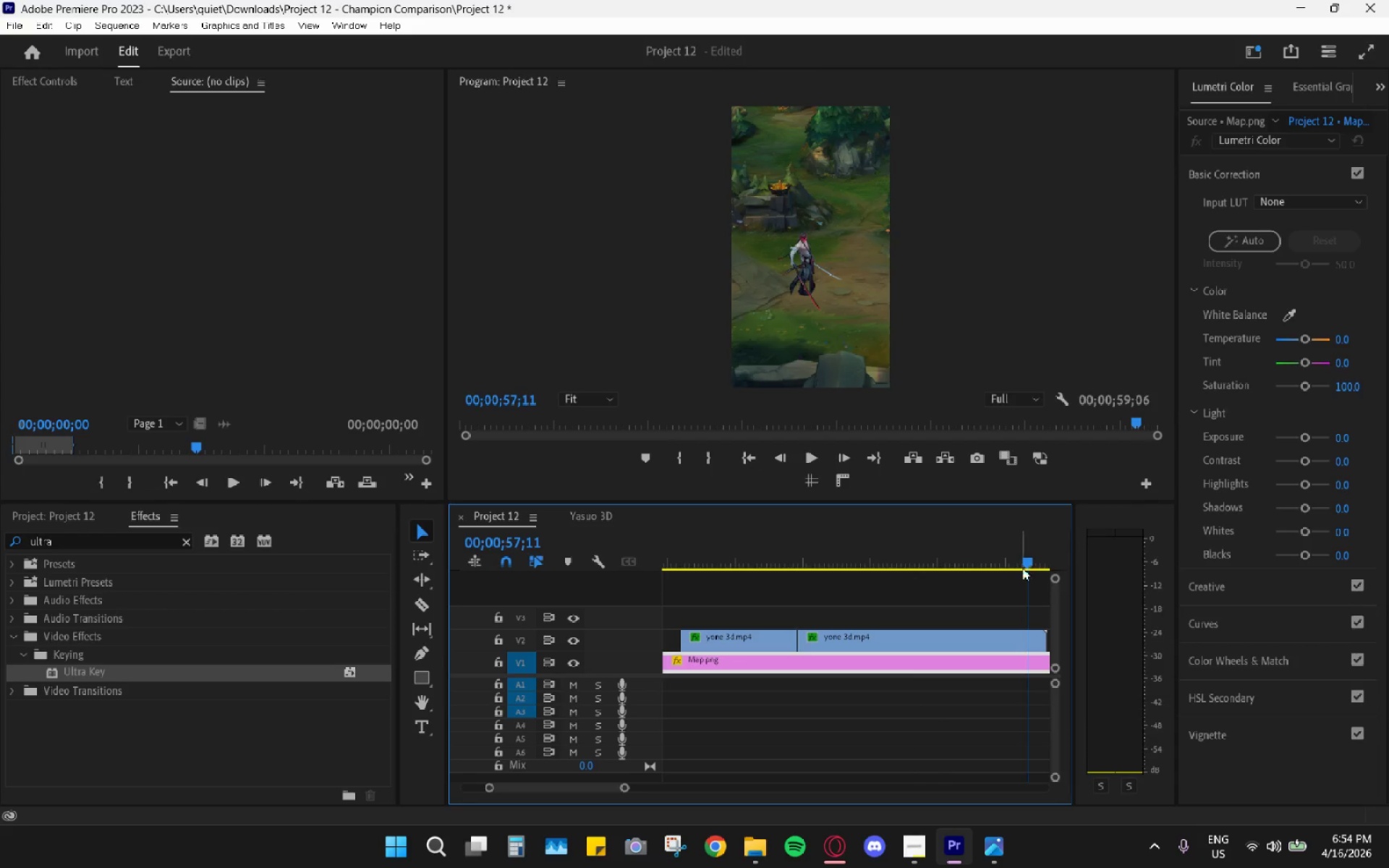 
scroll: coordinate [1005, 577], scroll_direction: down, amount: 4.0
 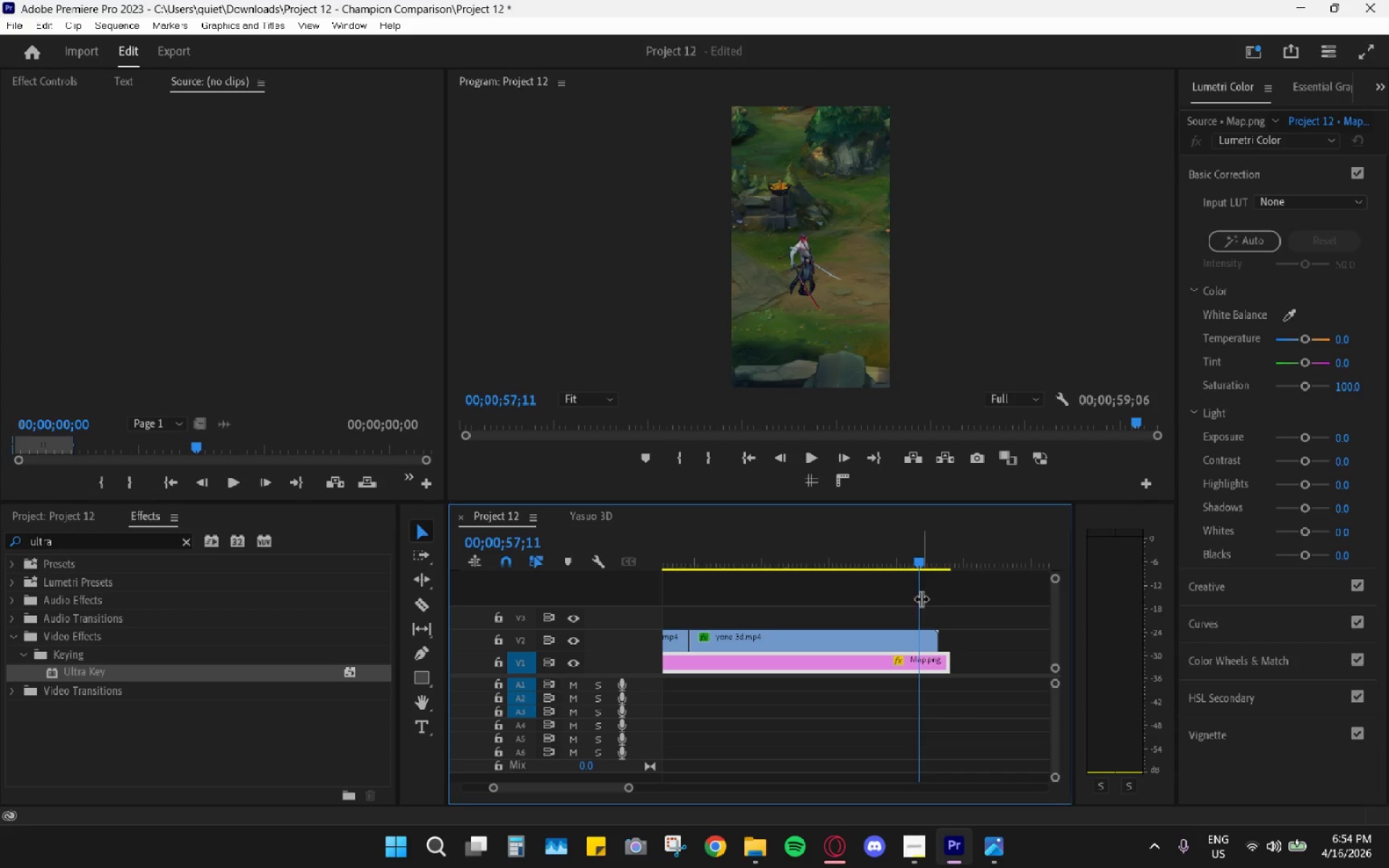 
left_click_drag(start_coordinate=[919, 566], to_coordinate=[880, 578])
 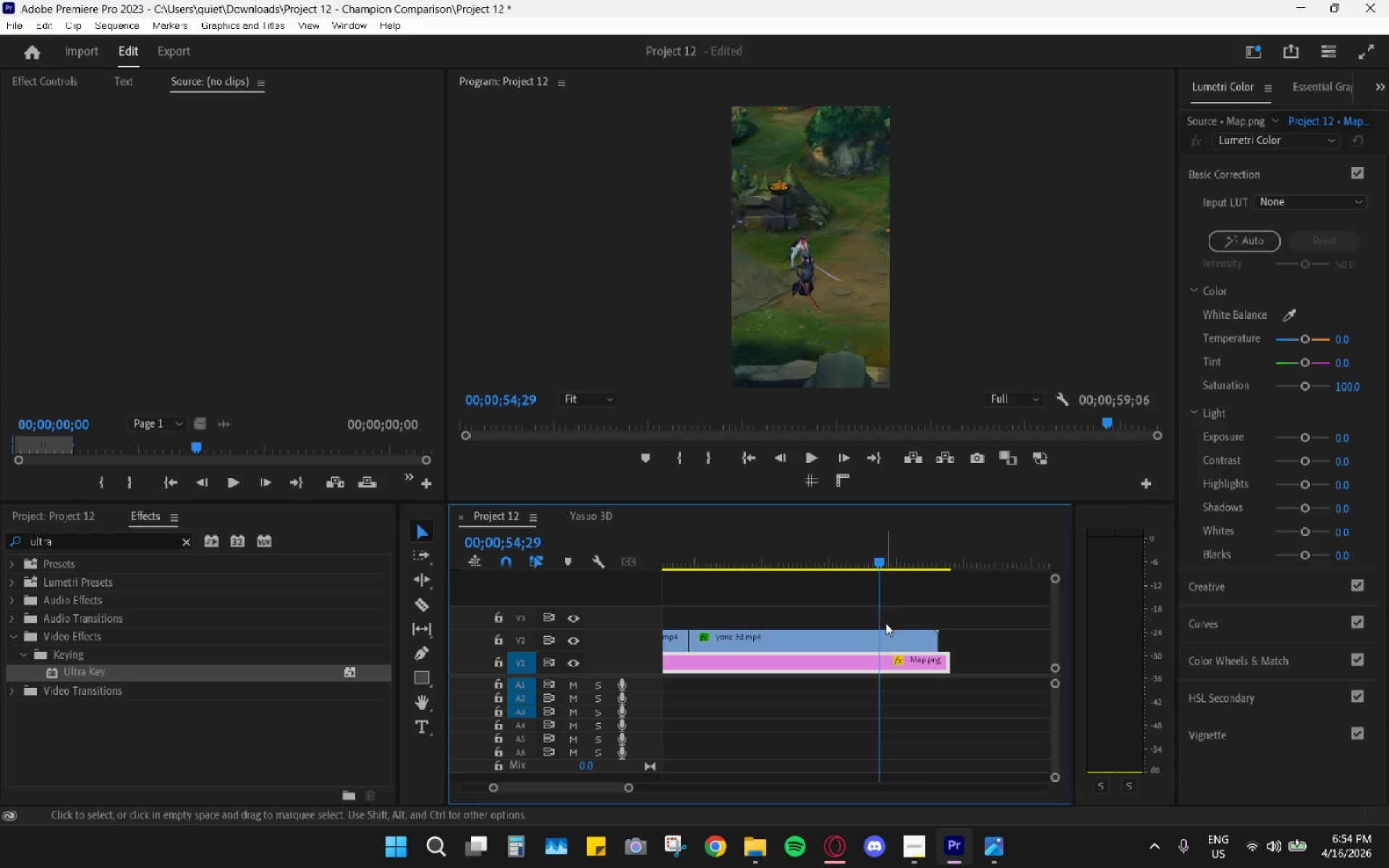 
key(Space)
 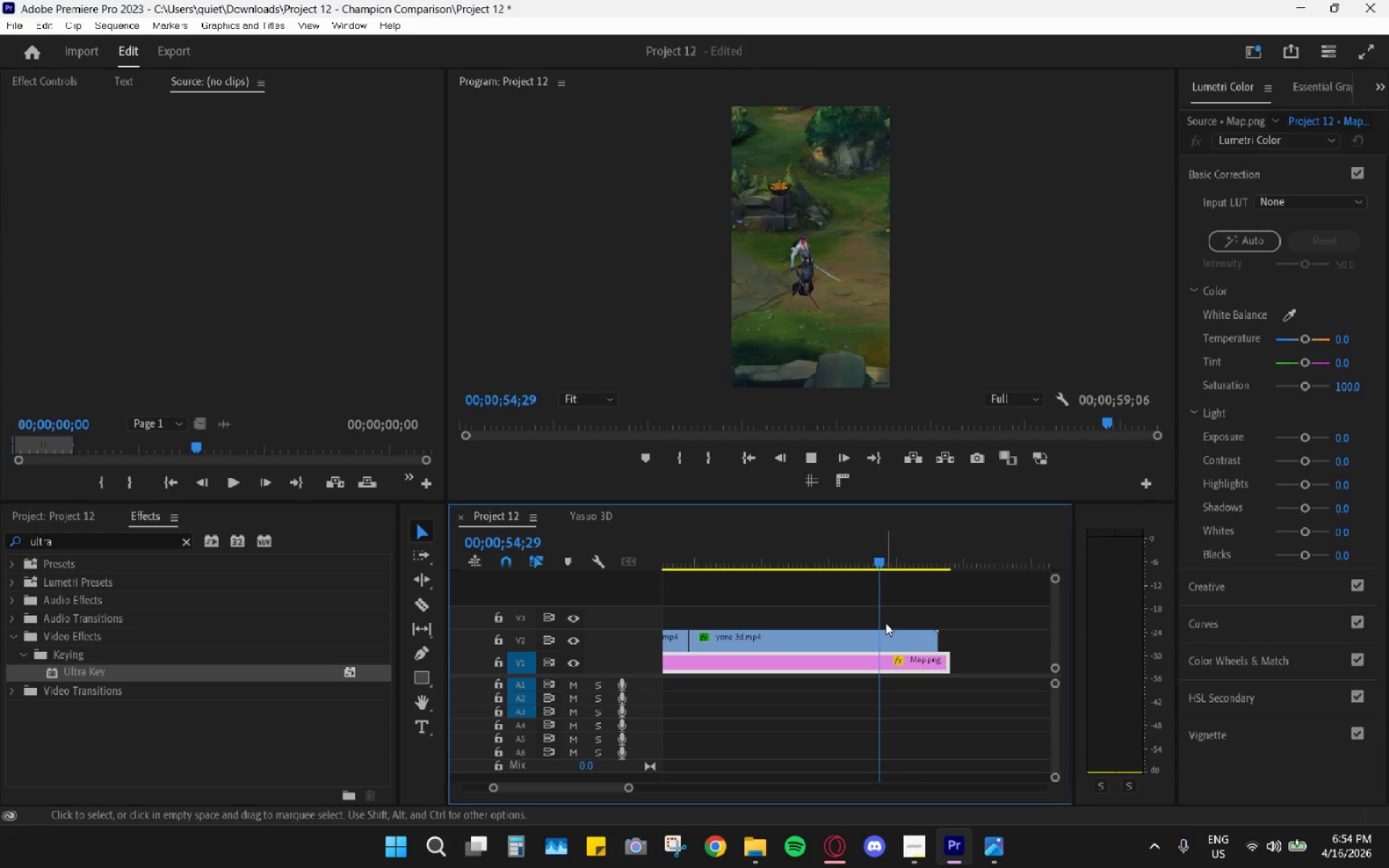 
key(Space)
 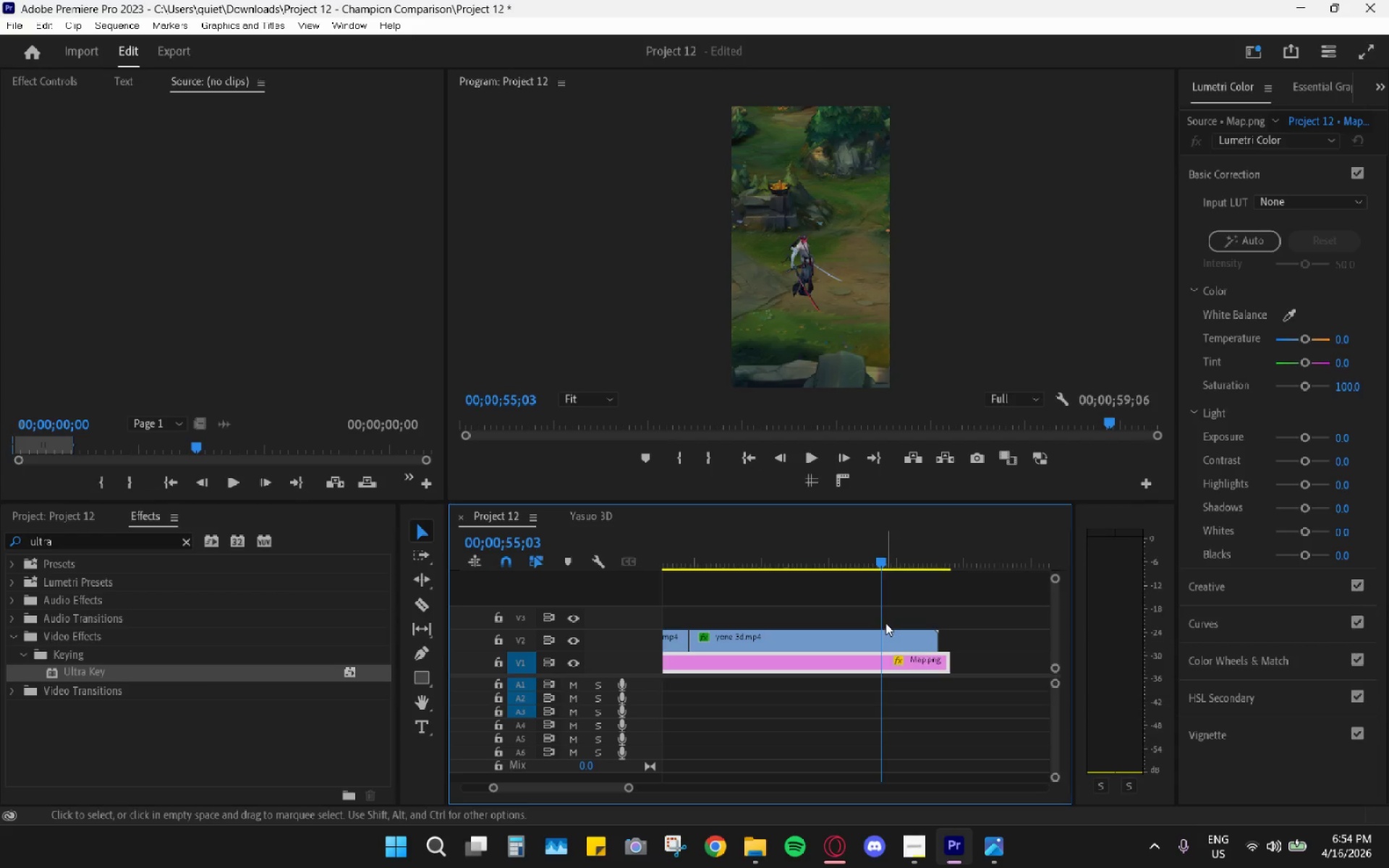 
type(cv)
 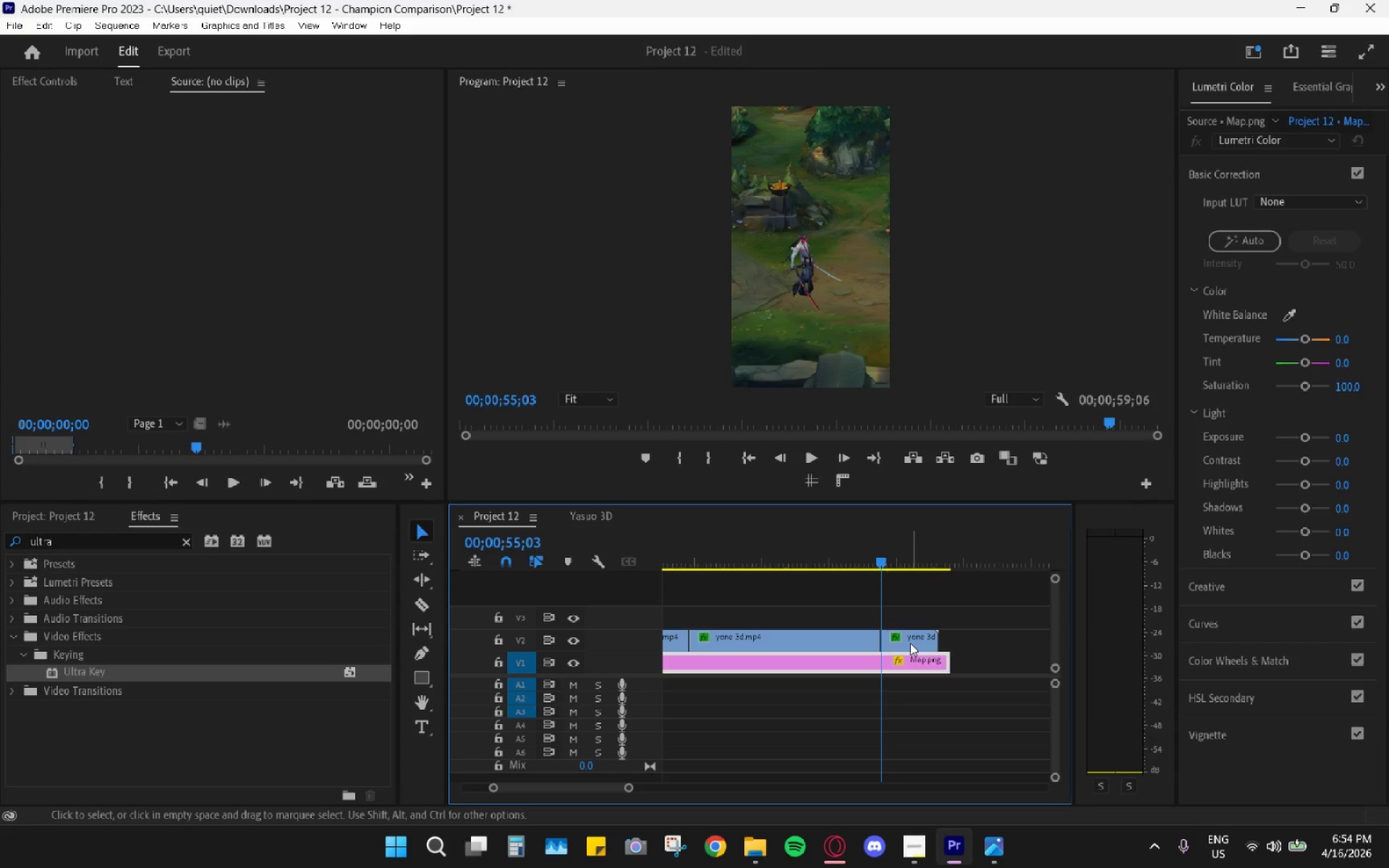 
left_click_drag(start_coordinate=[910, 643], to_coordinate=[686, 603])
 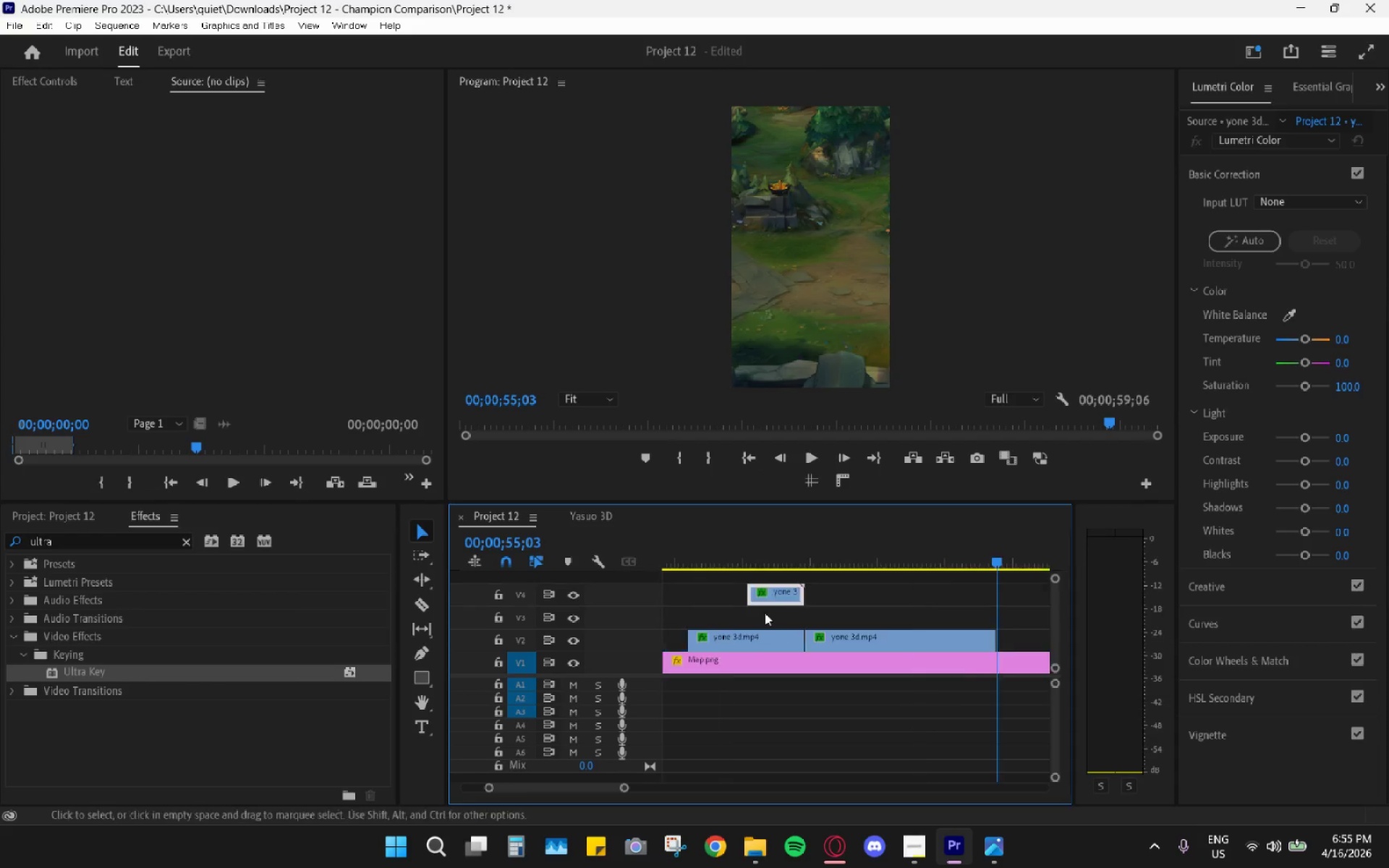 
scroll: coordinate [765, 613], scroll_direction: up, amount: 5.0
 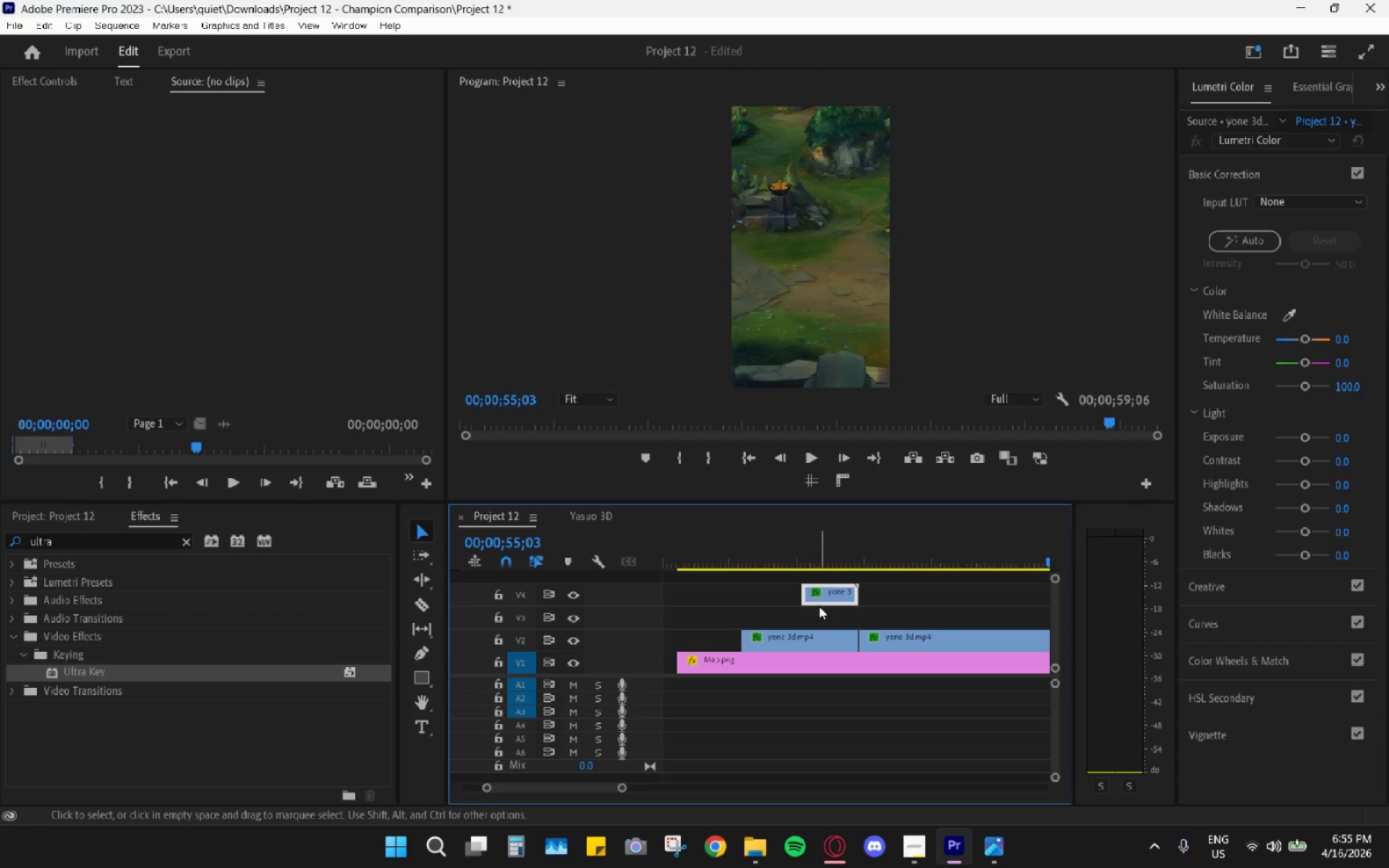 
left_click_drag(start_coordinate=[794, 539], to_coordinate=[803, 540])
 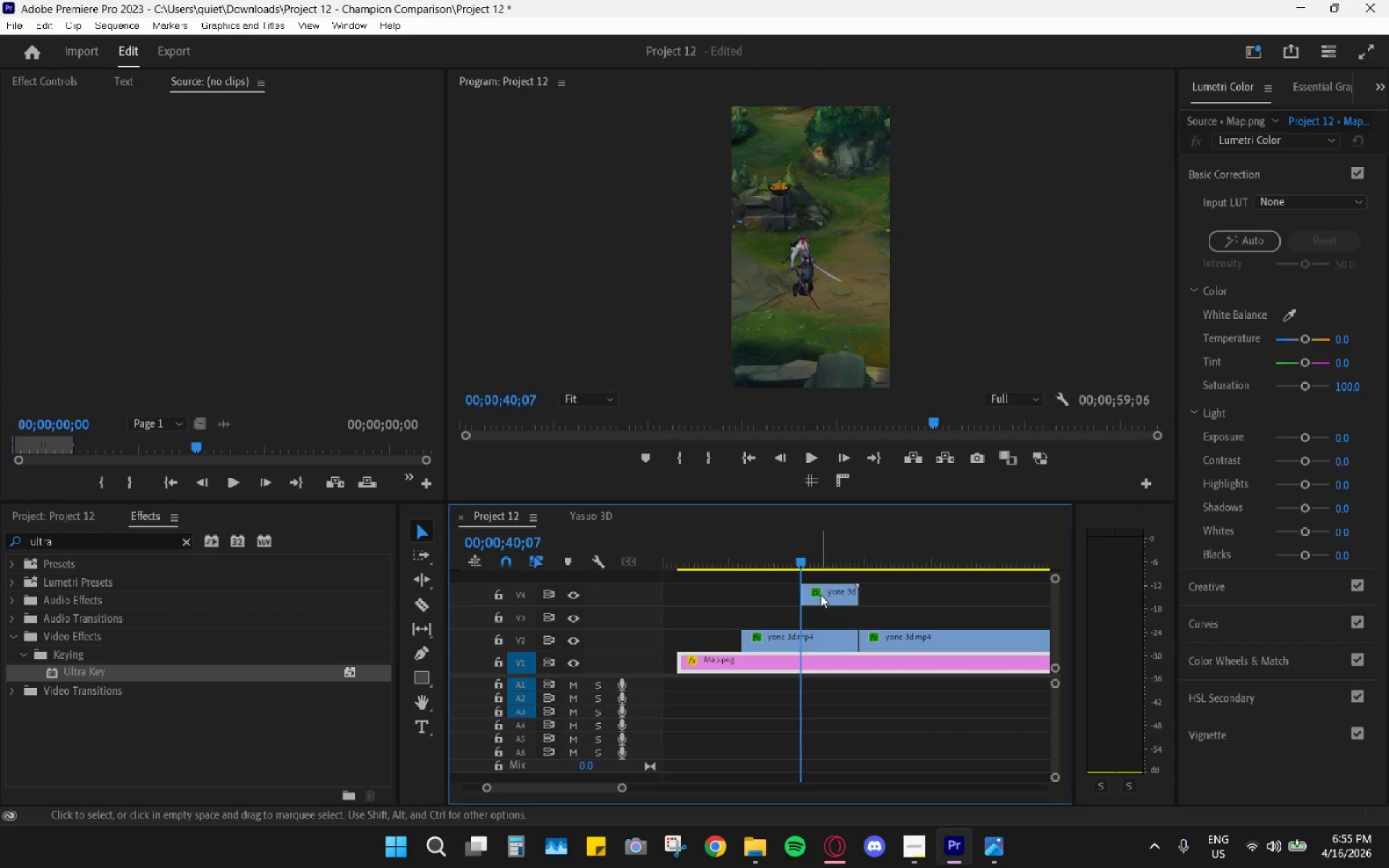 
left_click_drag(start_coordinate=[822, 595], to_coordinate=[913, 603])
 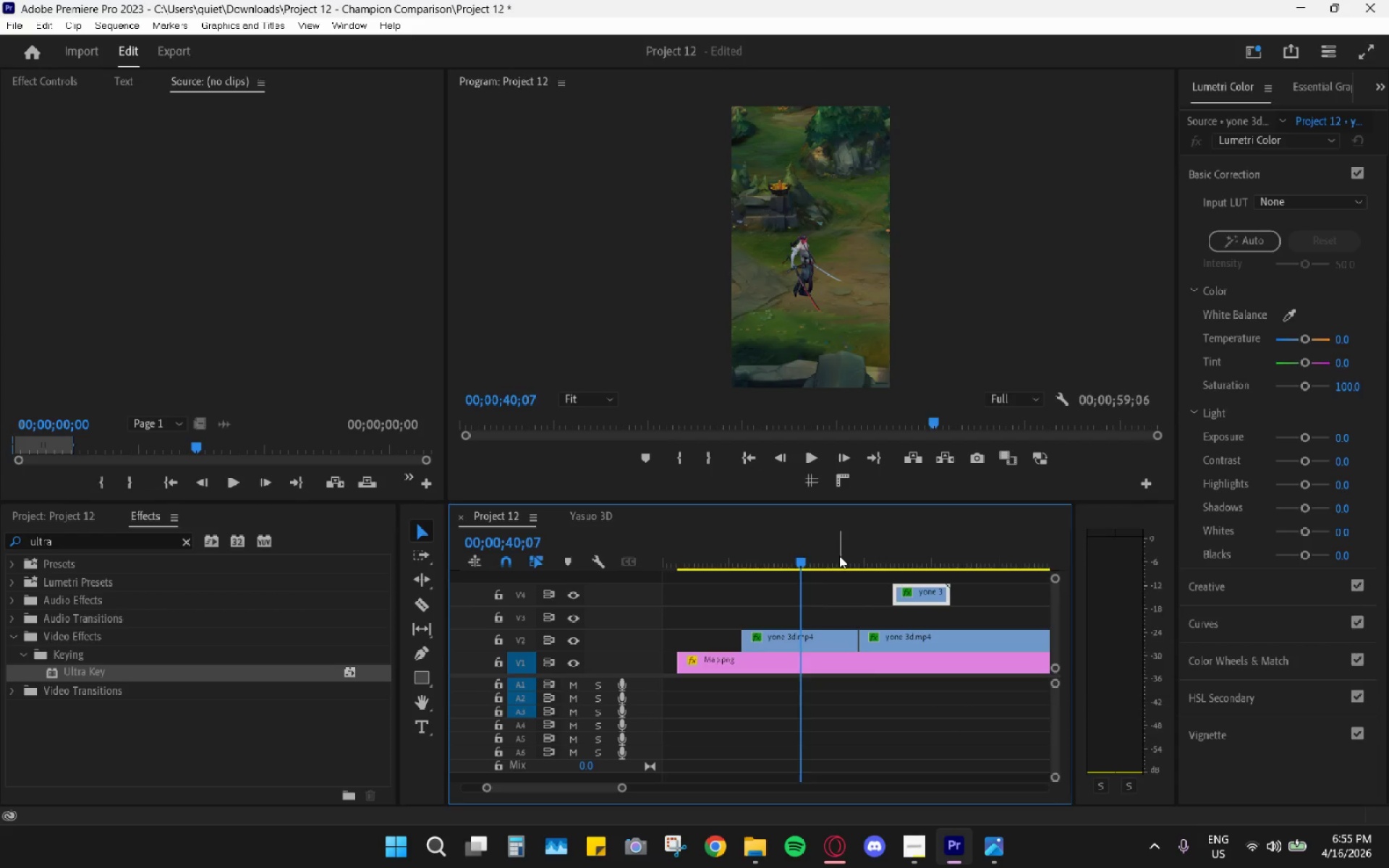 
left_click_drag(start_coordinate=[839, 555], to_coordinate=[821, 551])
 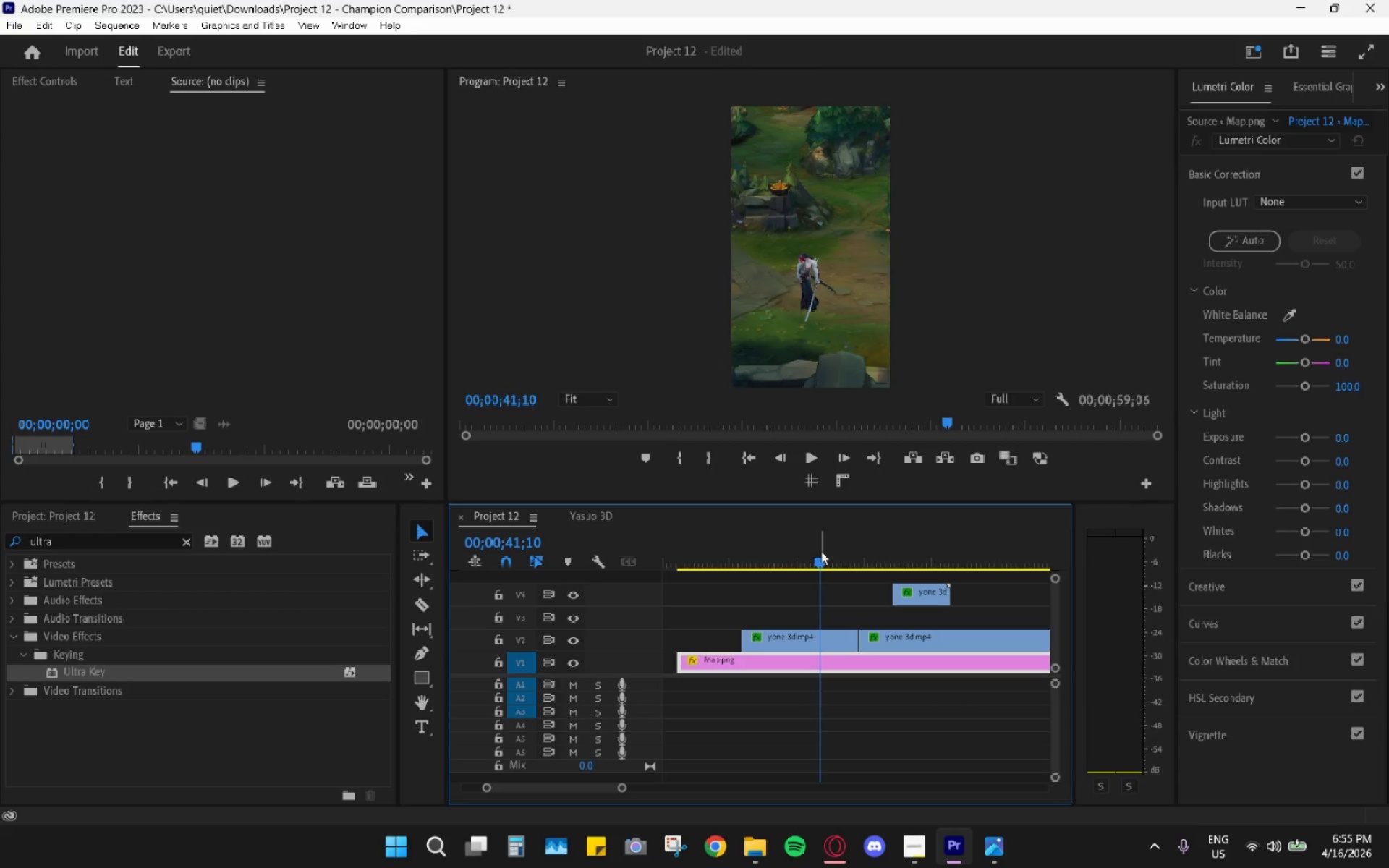 
key(Space)
 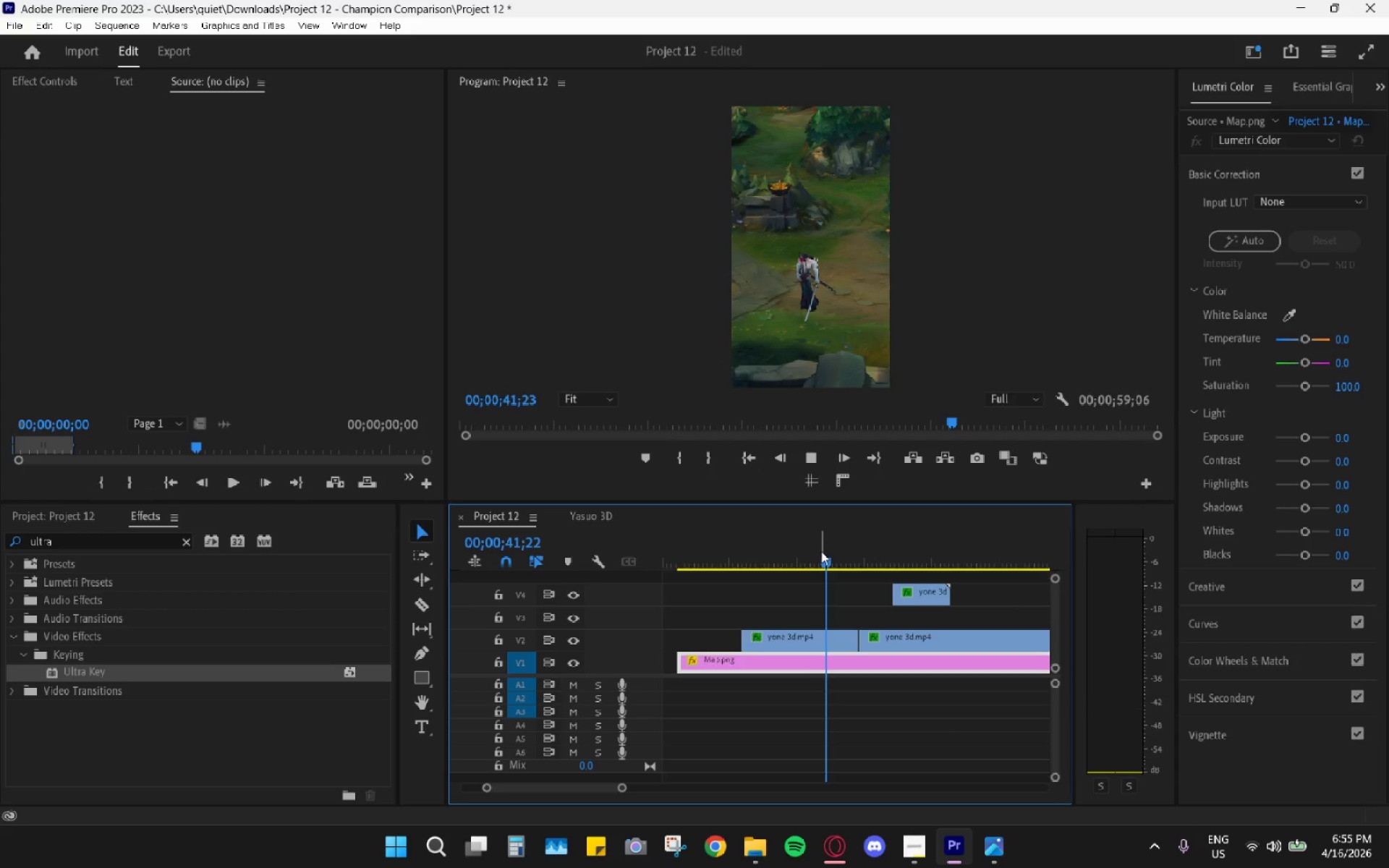 
key(Space)
 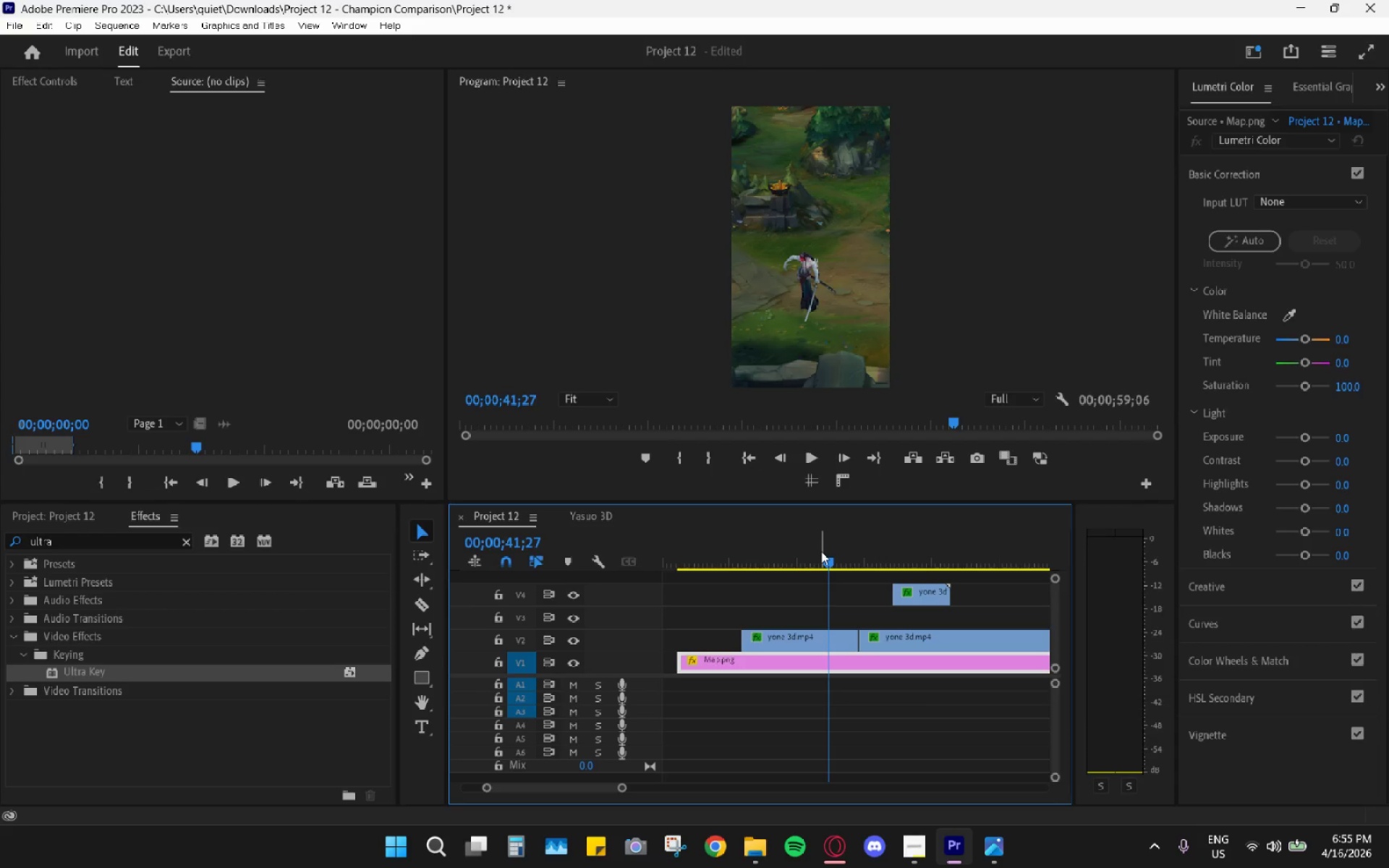 
key(Space)
 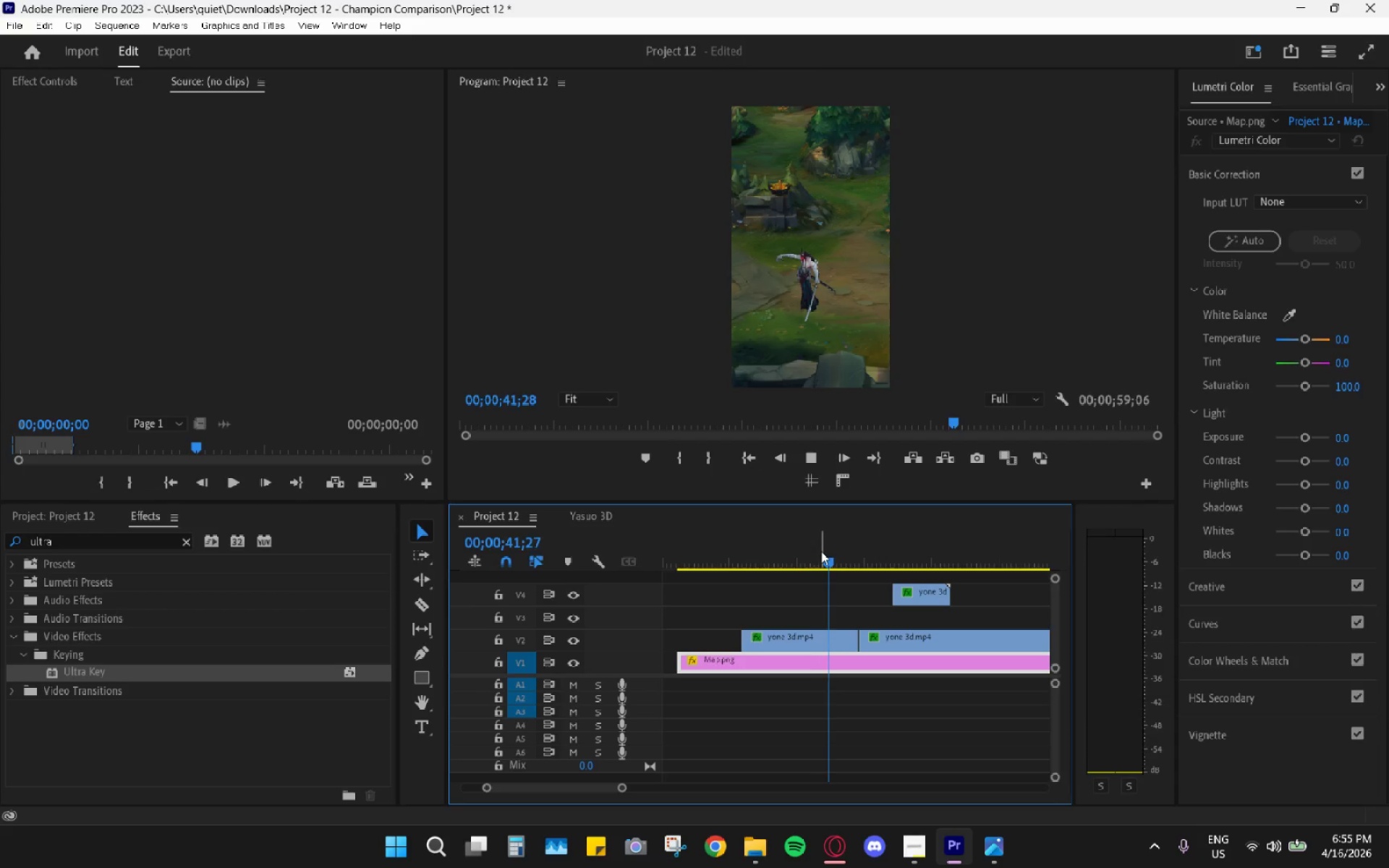 
key(Space)
 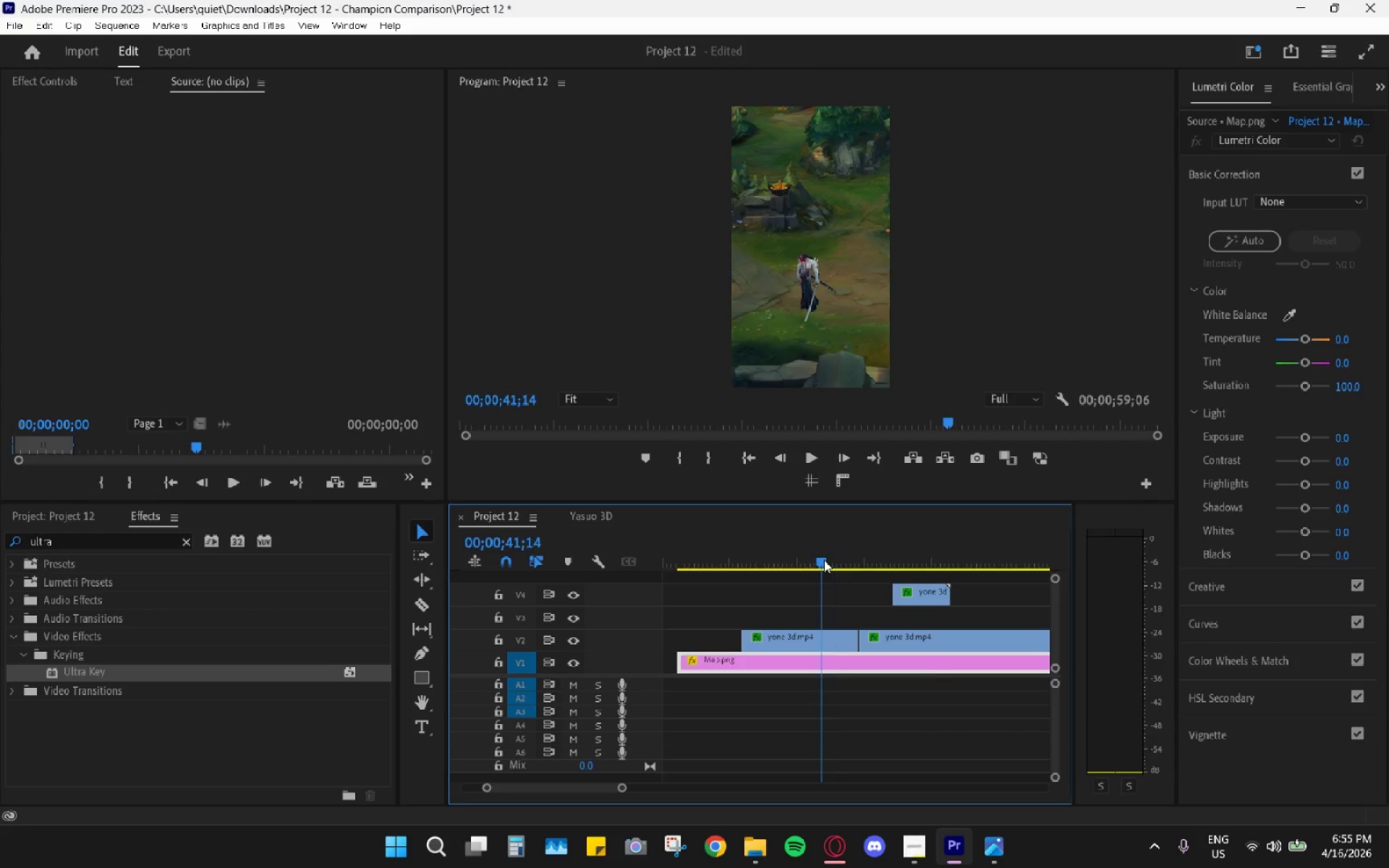 
left_click_drag(start_coordinate=[824, 560], to_coordinate=[807, 556])
 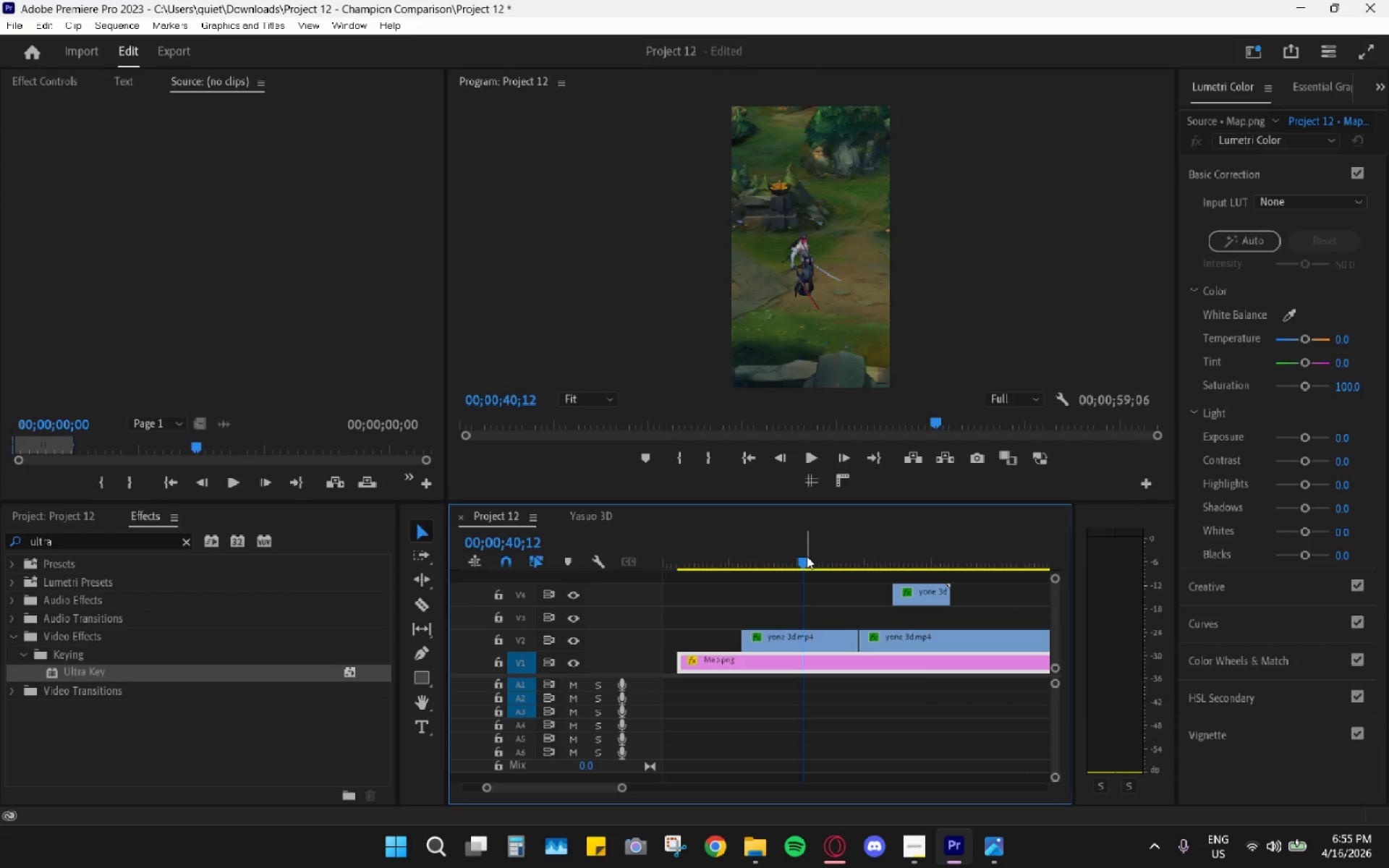 
key(Space)
 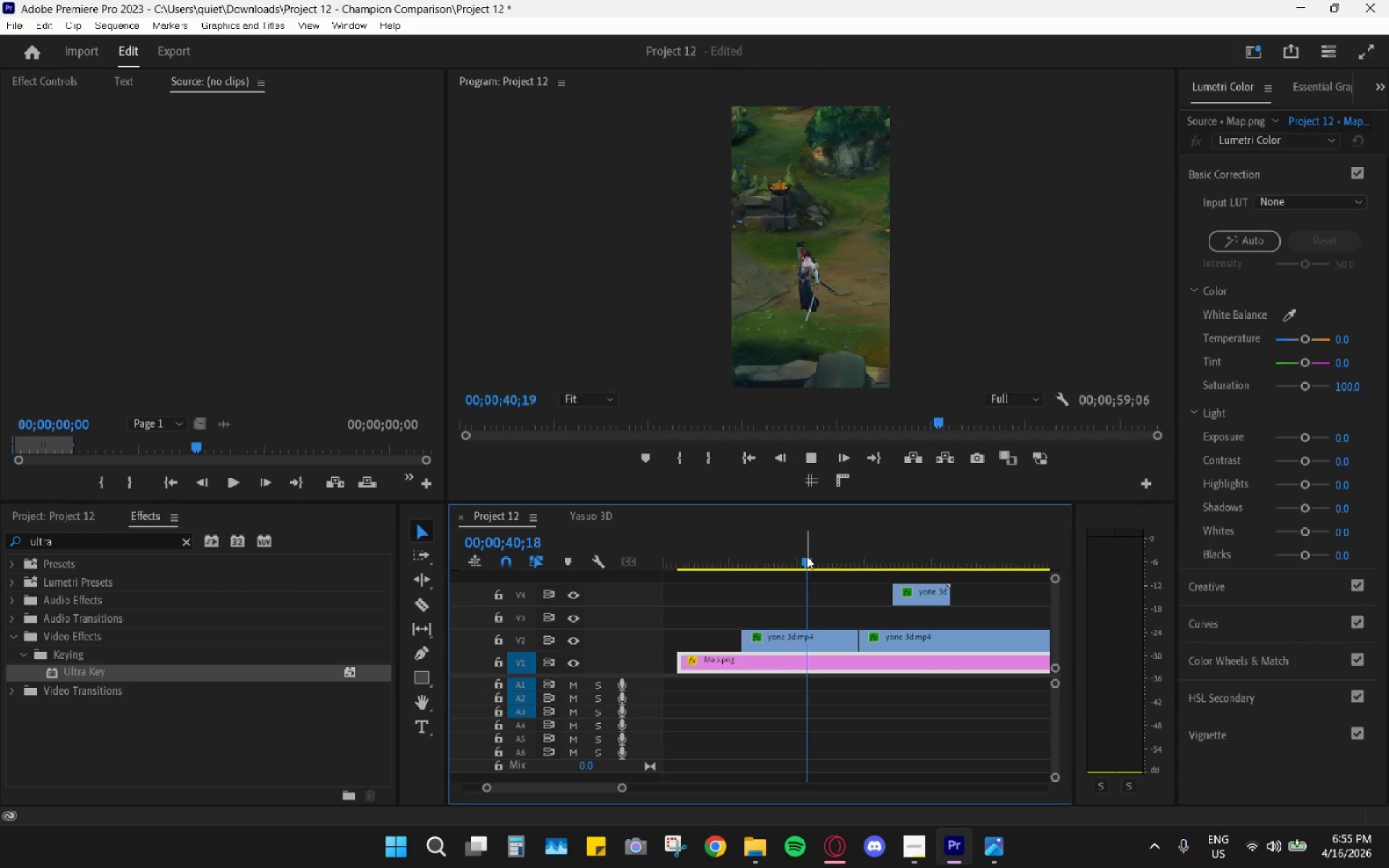 
key(Space)
 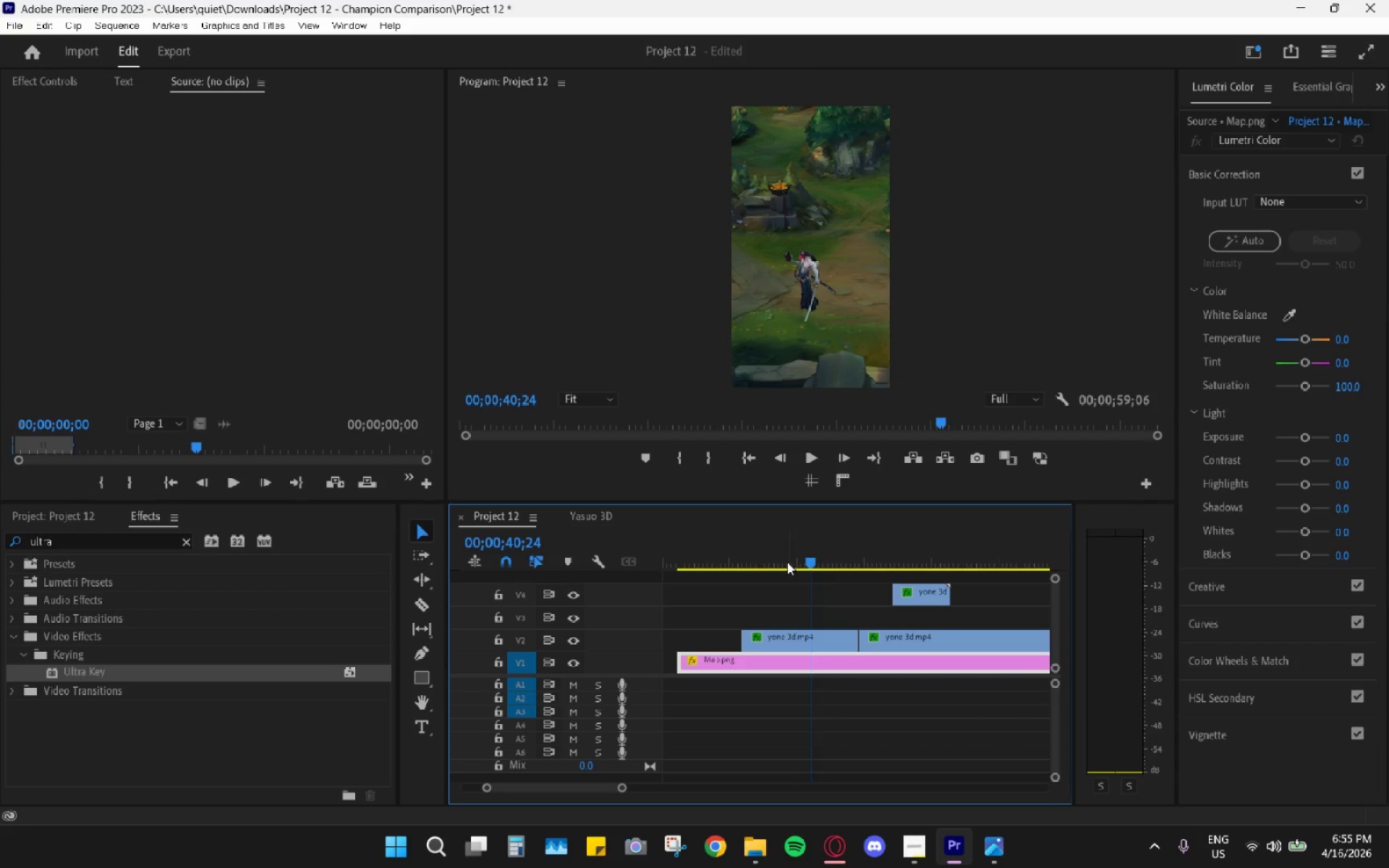 
hold_key(key=ArrowLeft, duration=1.0)
 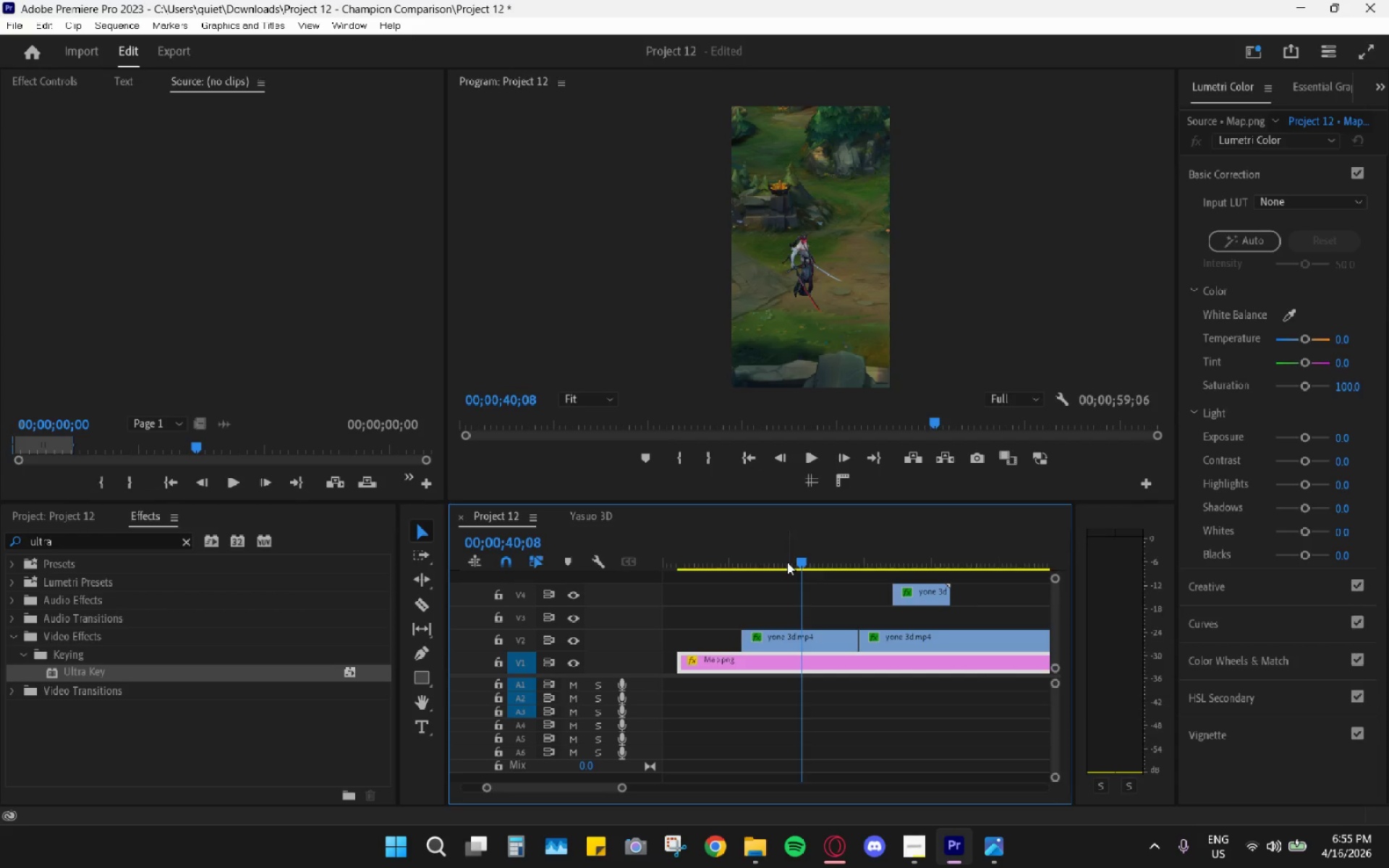 
key(ArrowLeft)
 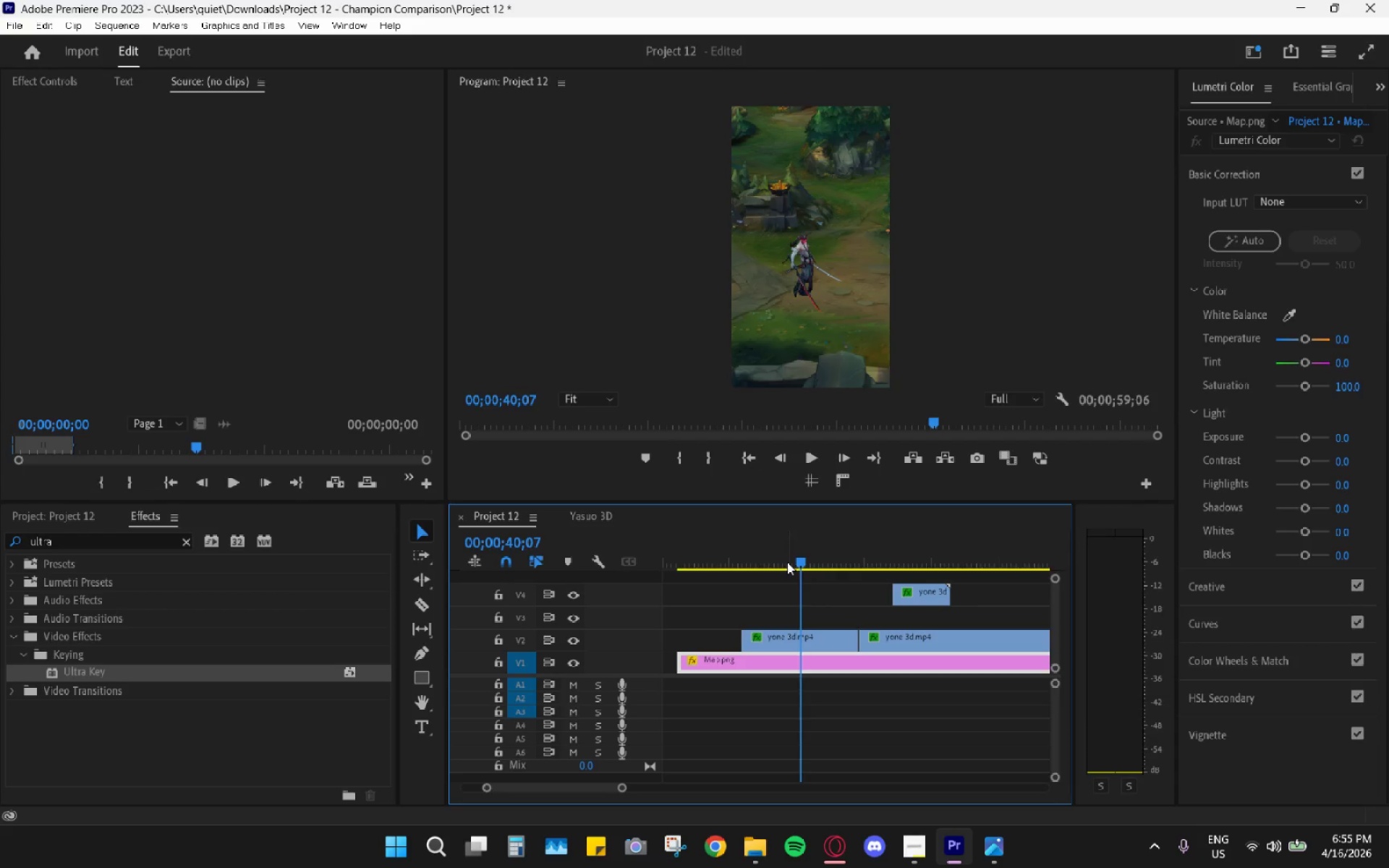 
key(Space)
 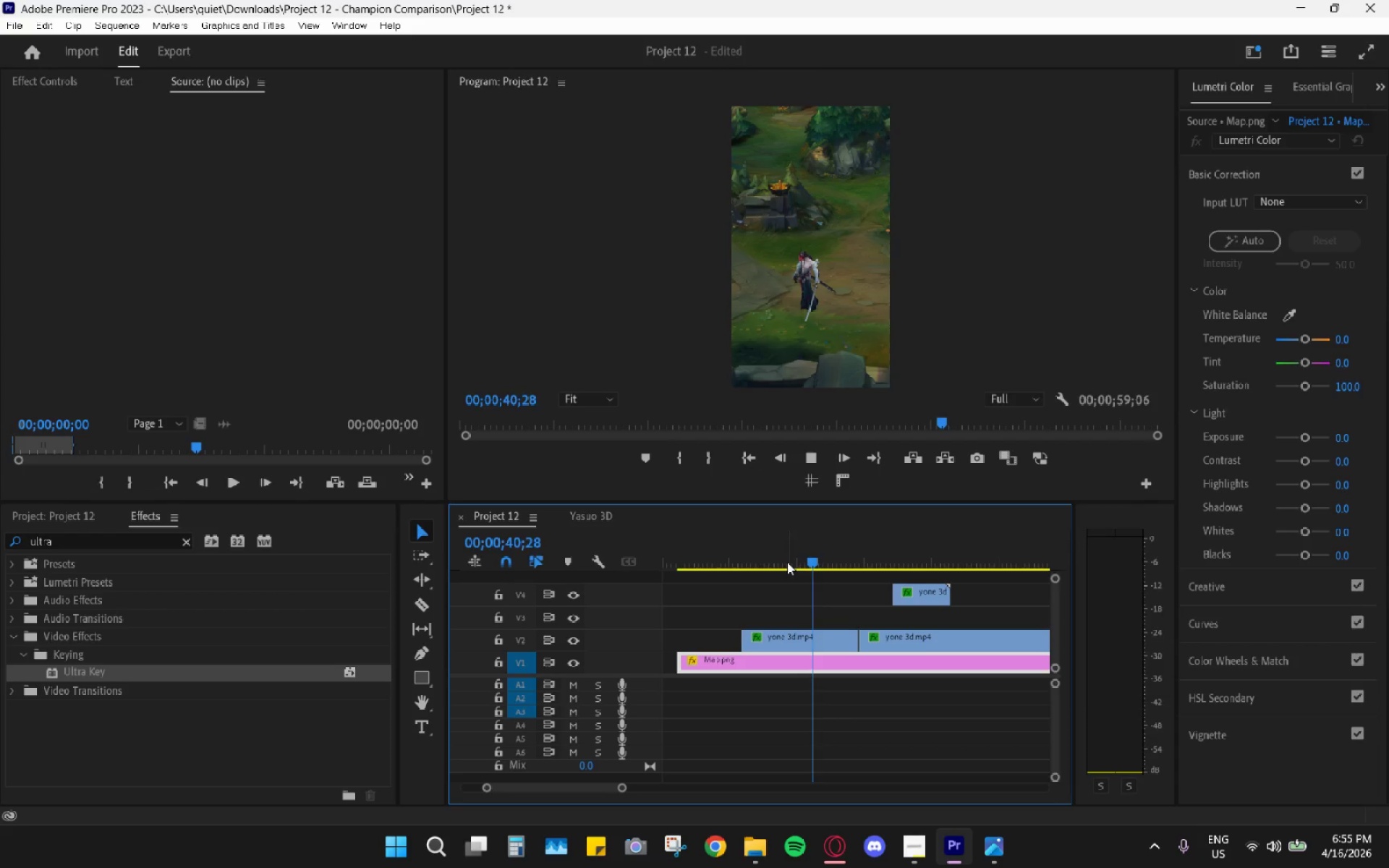 
key(ArrowLeft)
 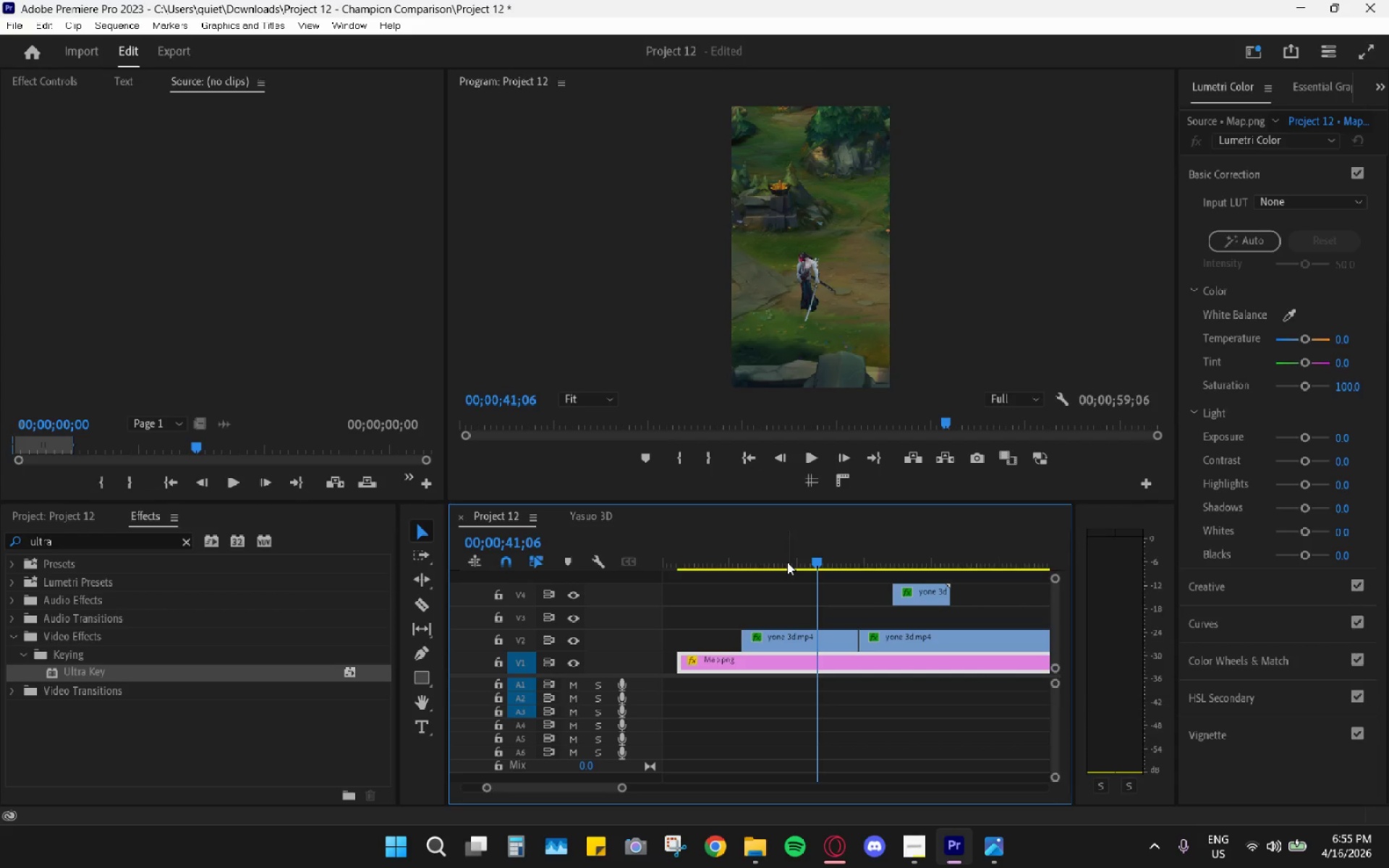 
hold_key(key=ArrowLeft, duration=0.31)
 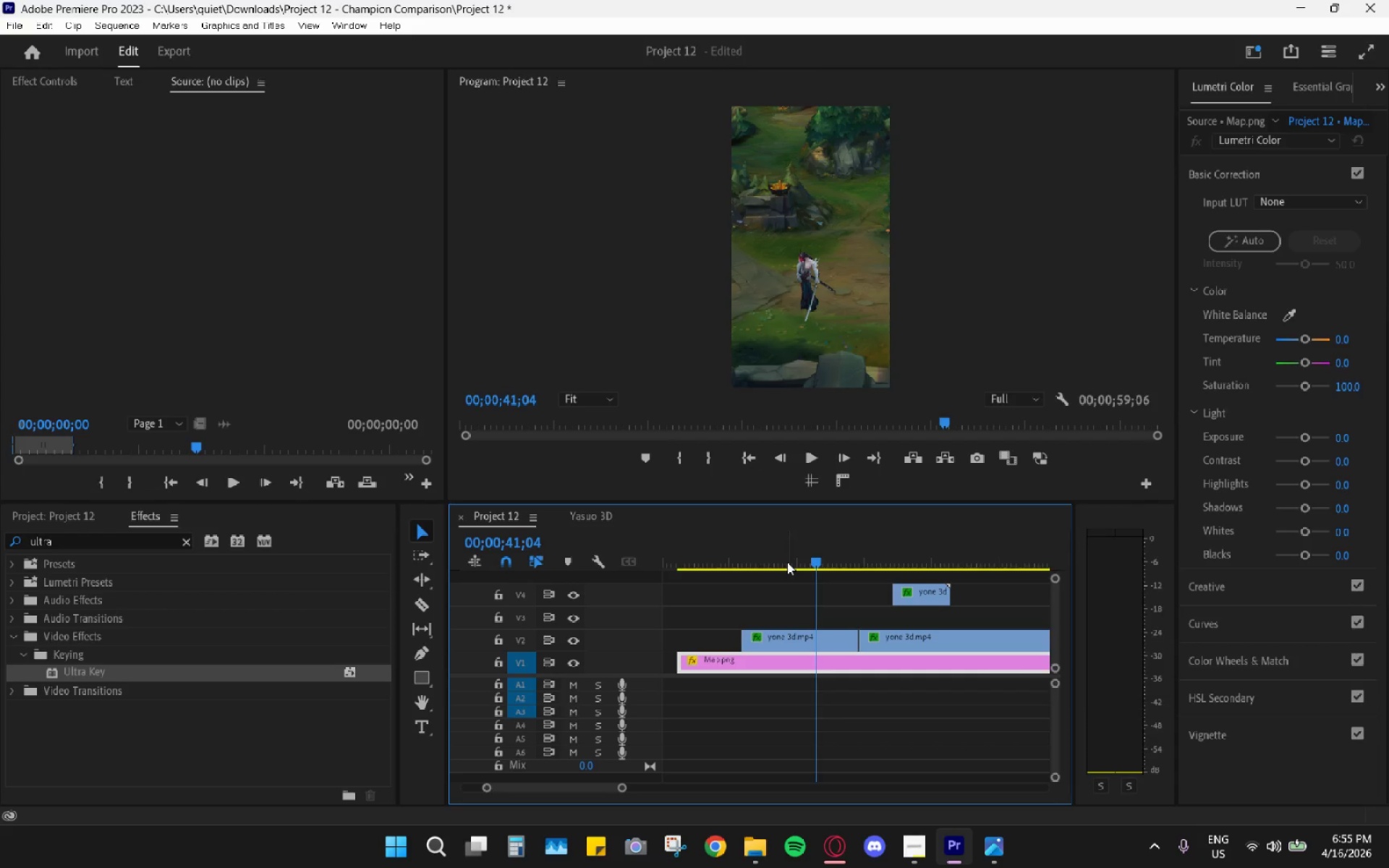 
hold_key(key=ArrowLeft, duration=0.58)
 